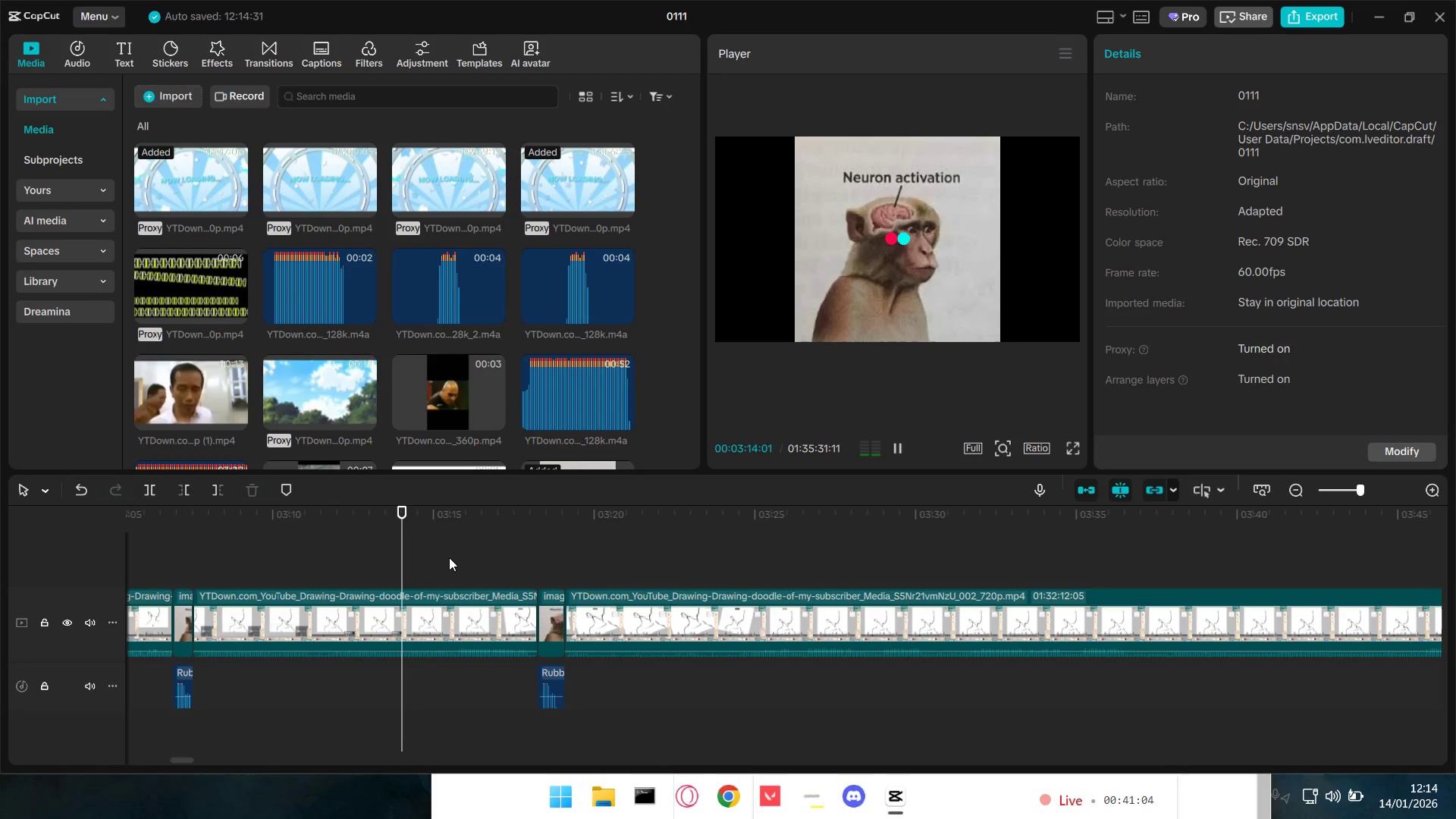 
hold_key(key=Space, duration=0.42)
 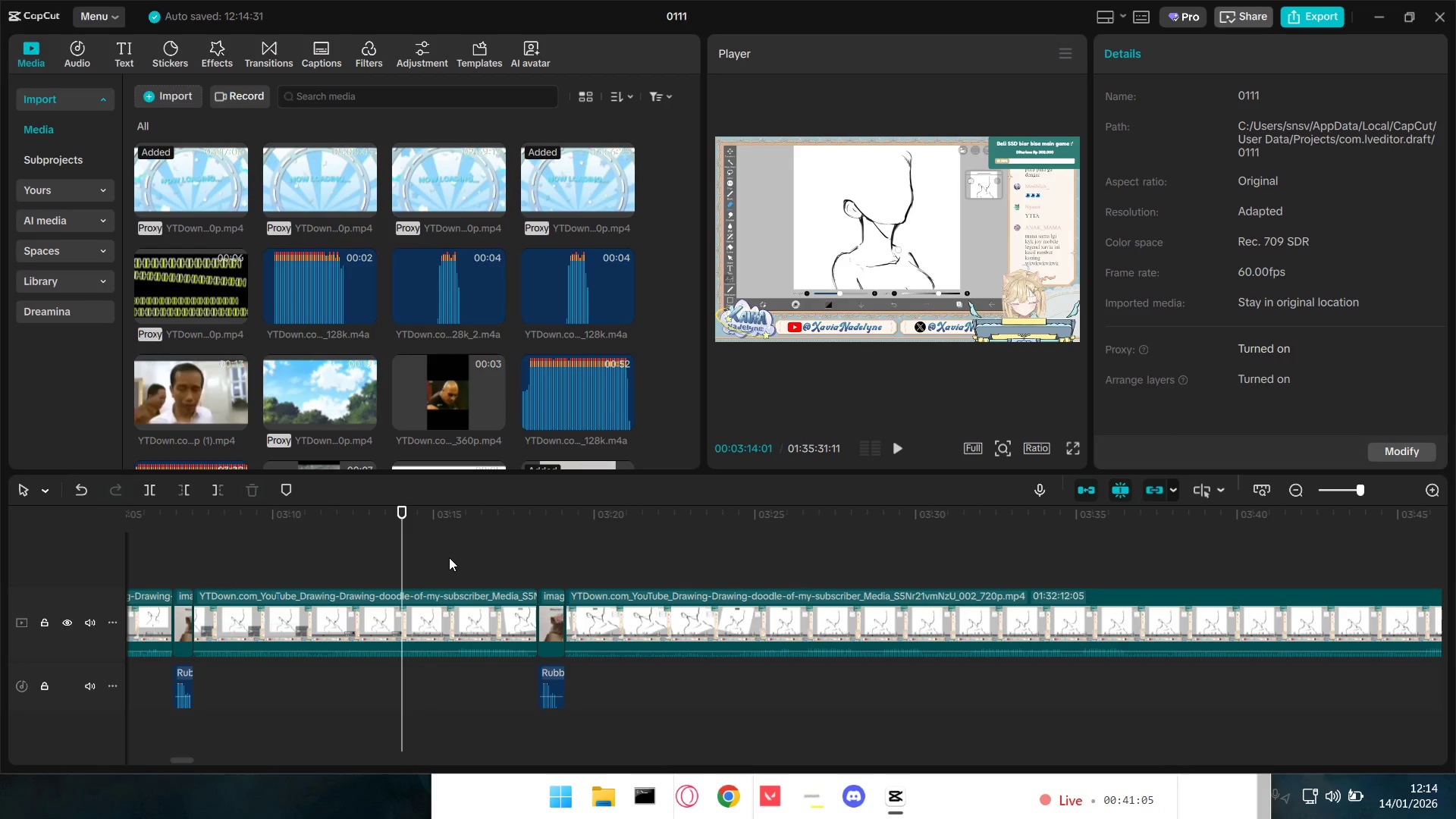 
key(Space)
 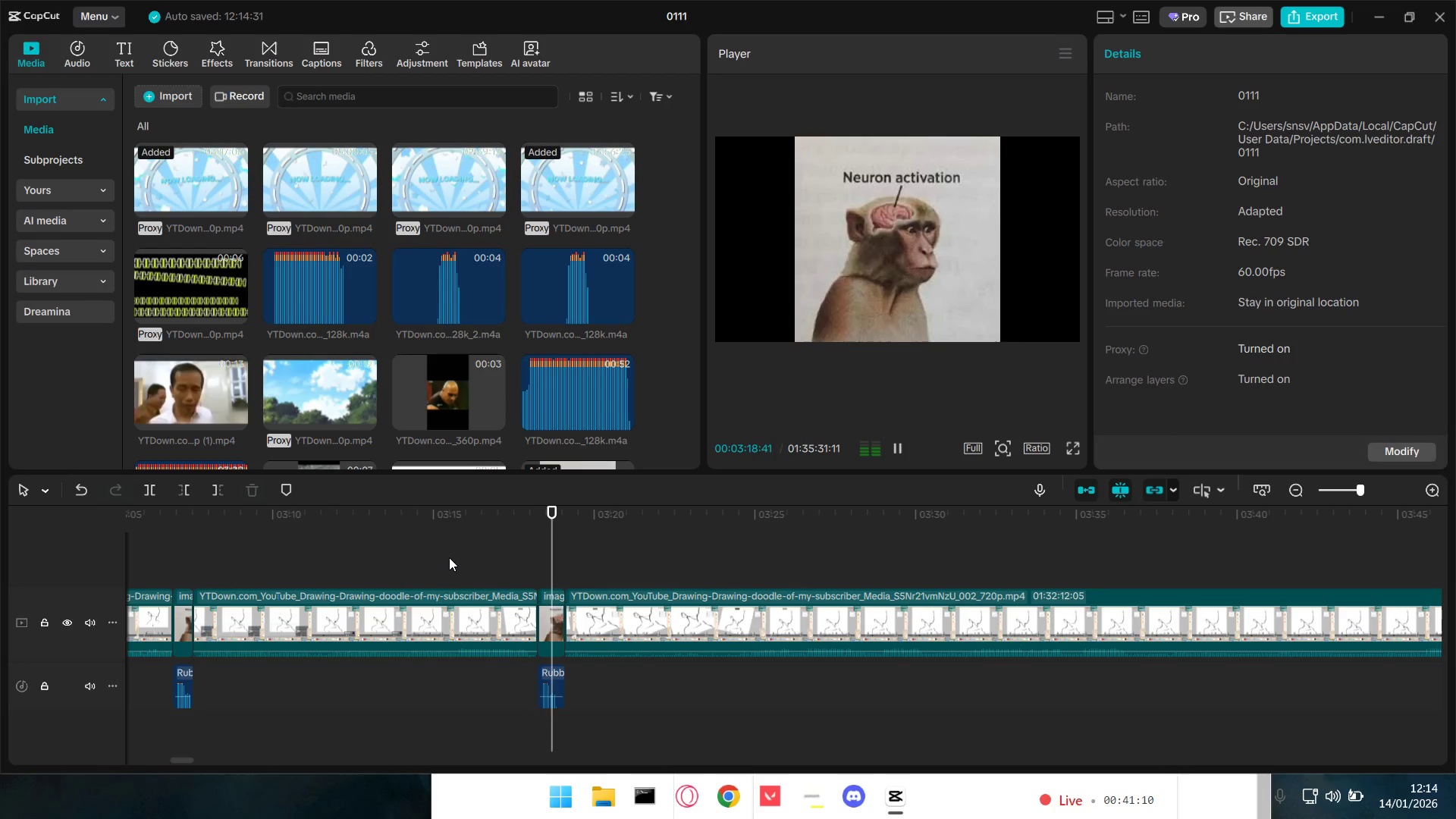 
wait(6.27)
 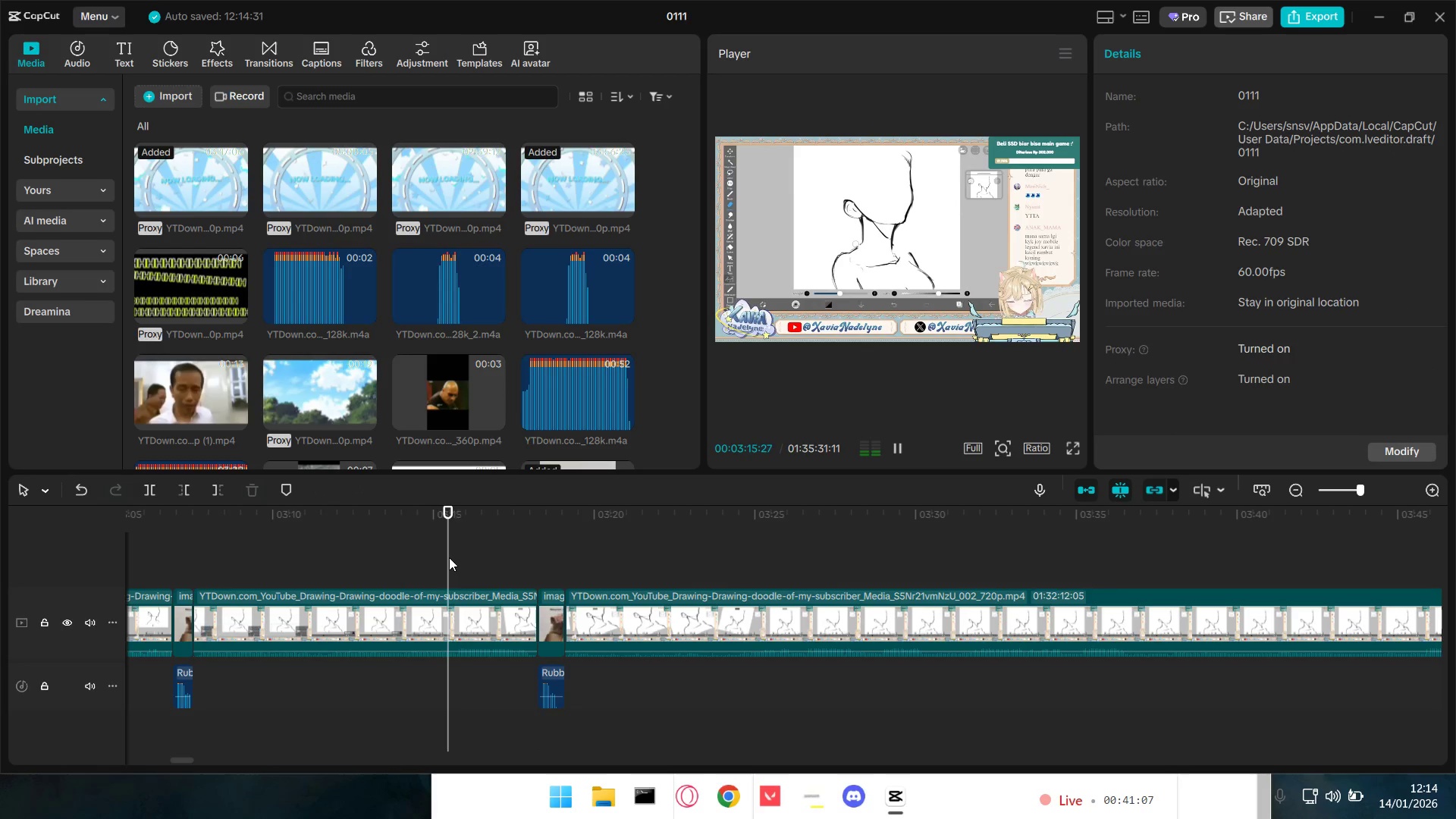 
hold_key(key=ControlLeft, duration=1.02)
scroll: coordinate [808, 673], scroll_direction: down, amount: 4.0
 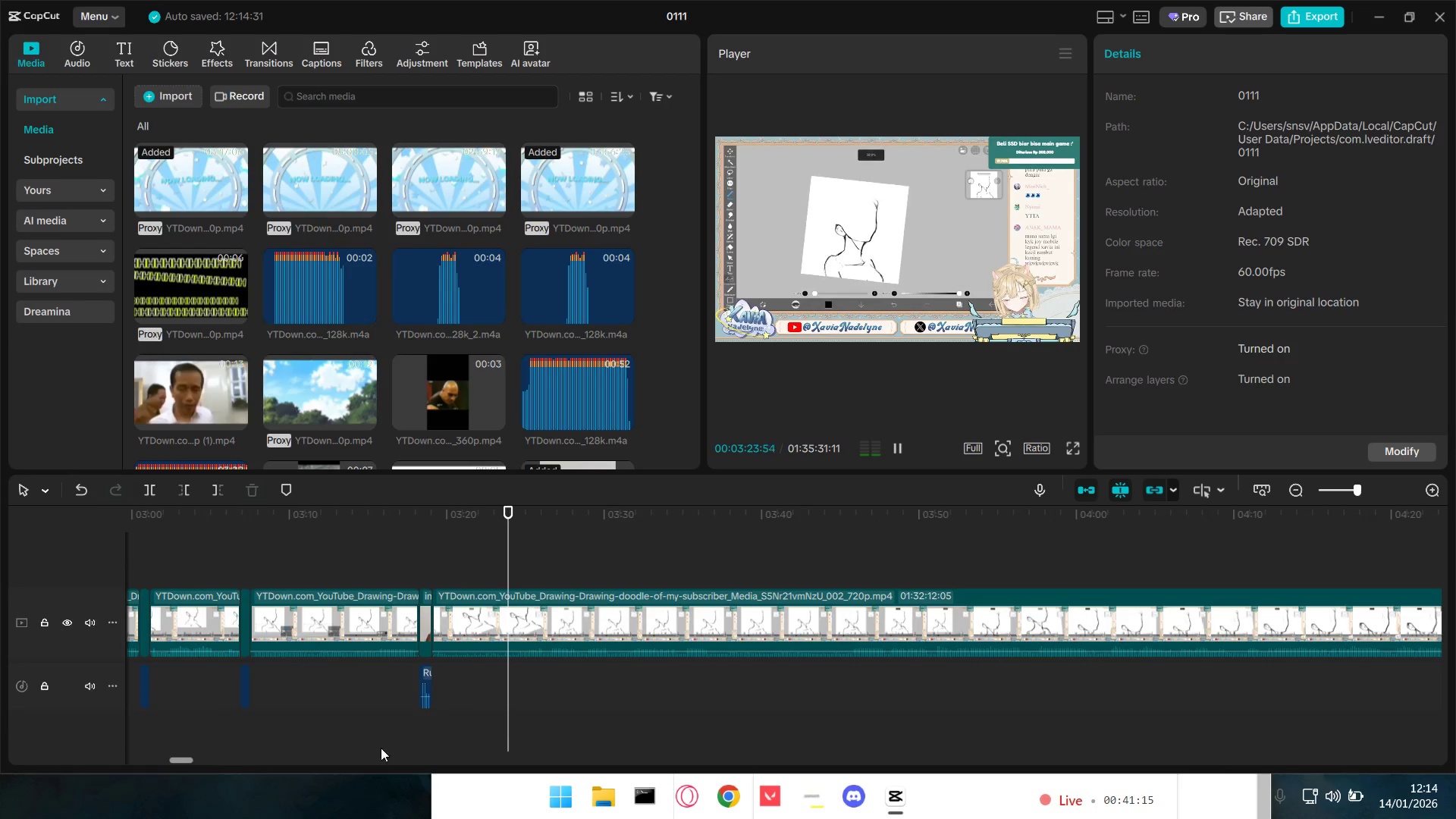 
left_click([688, 586])
 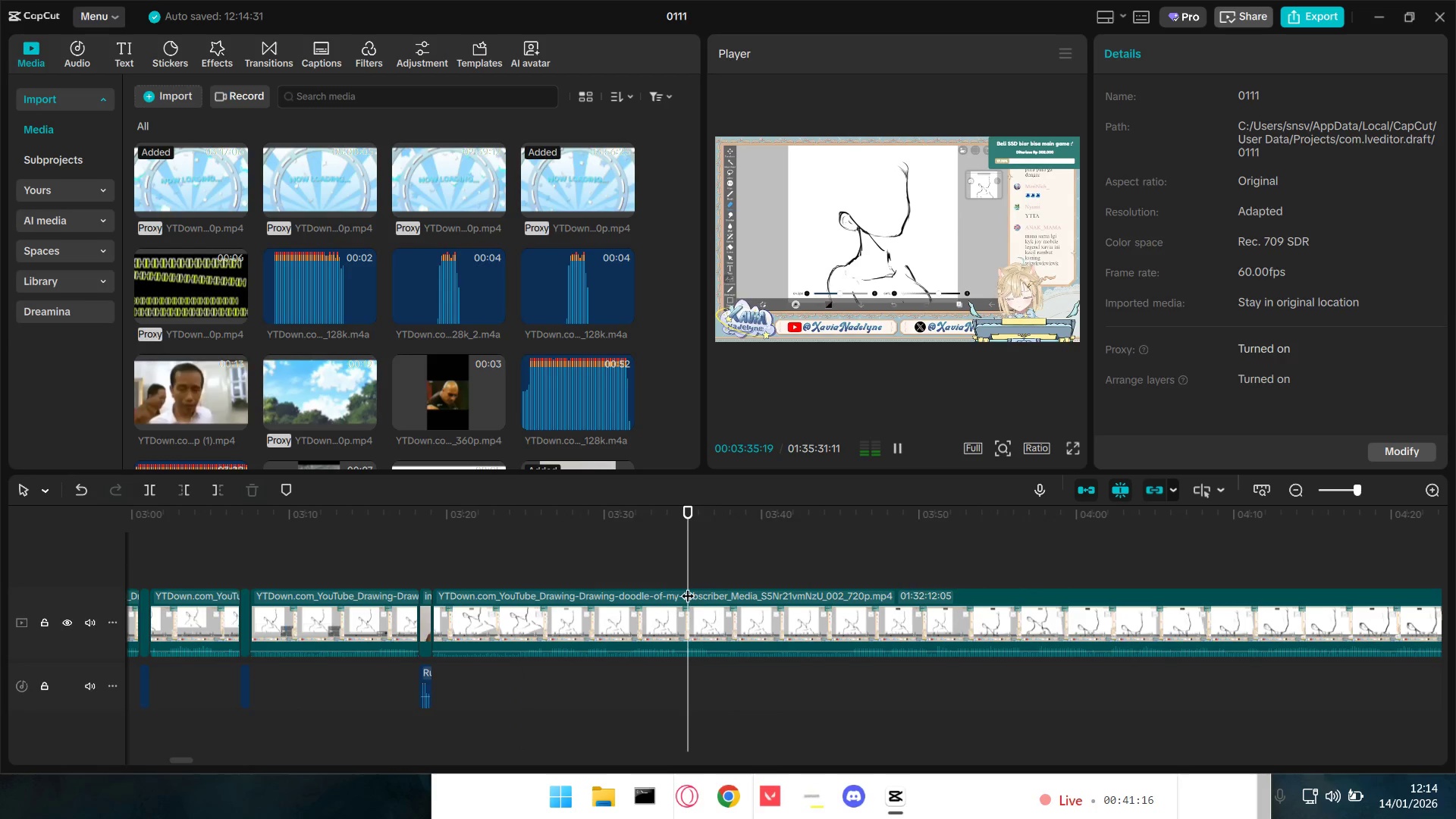 
key(Space)
 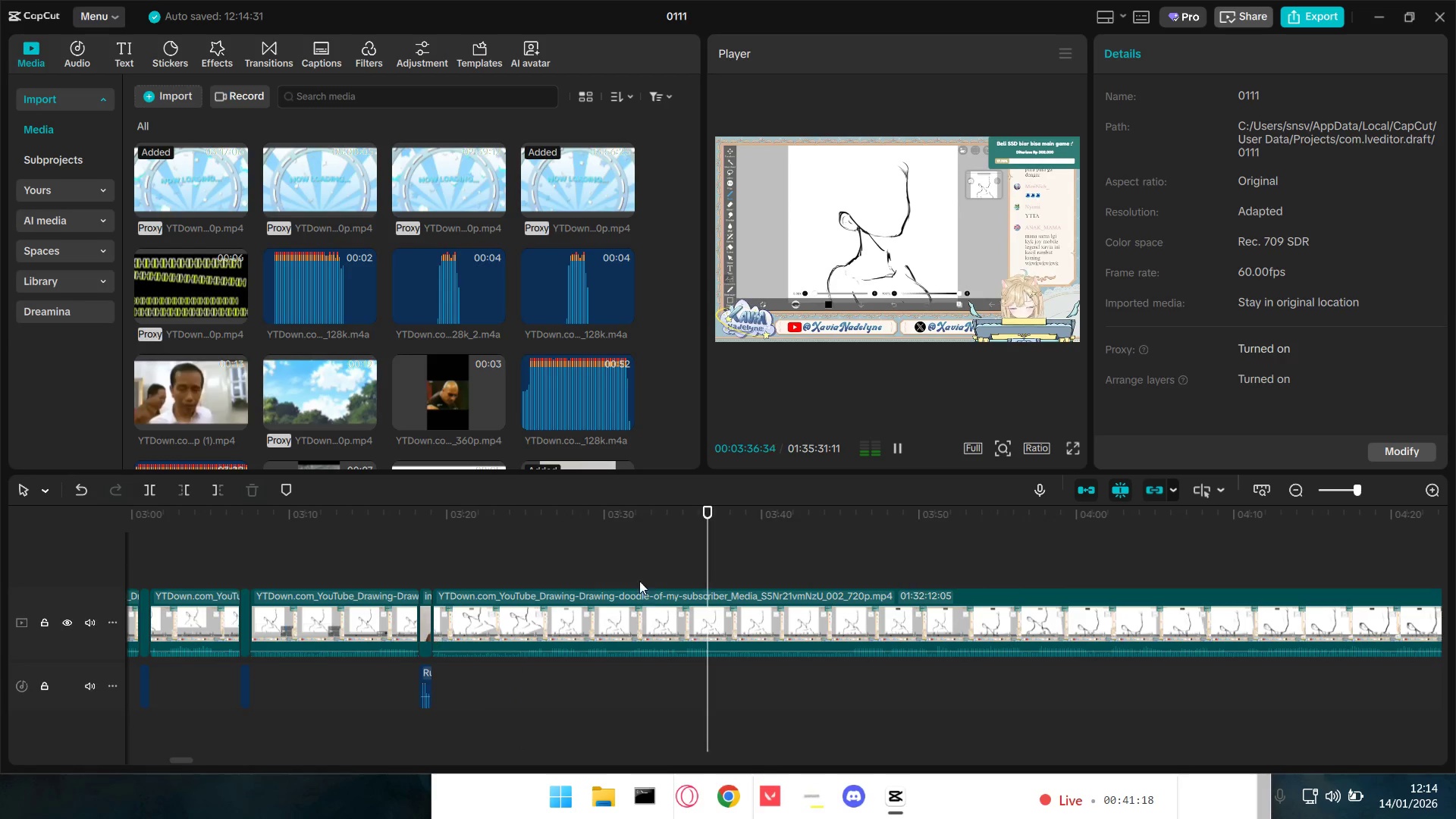 
key(Space)
 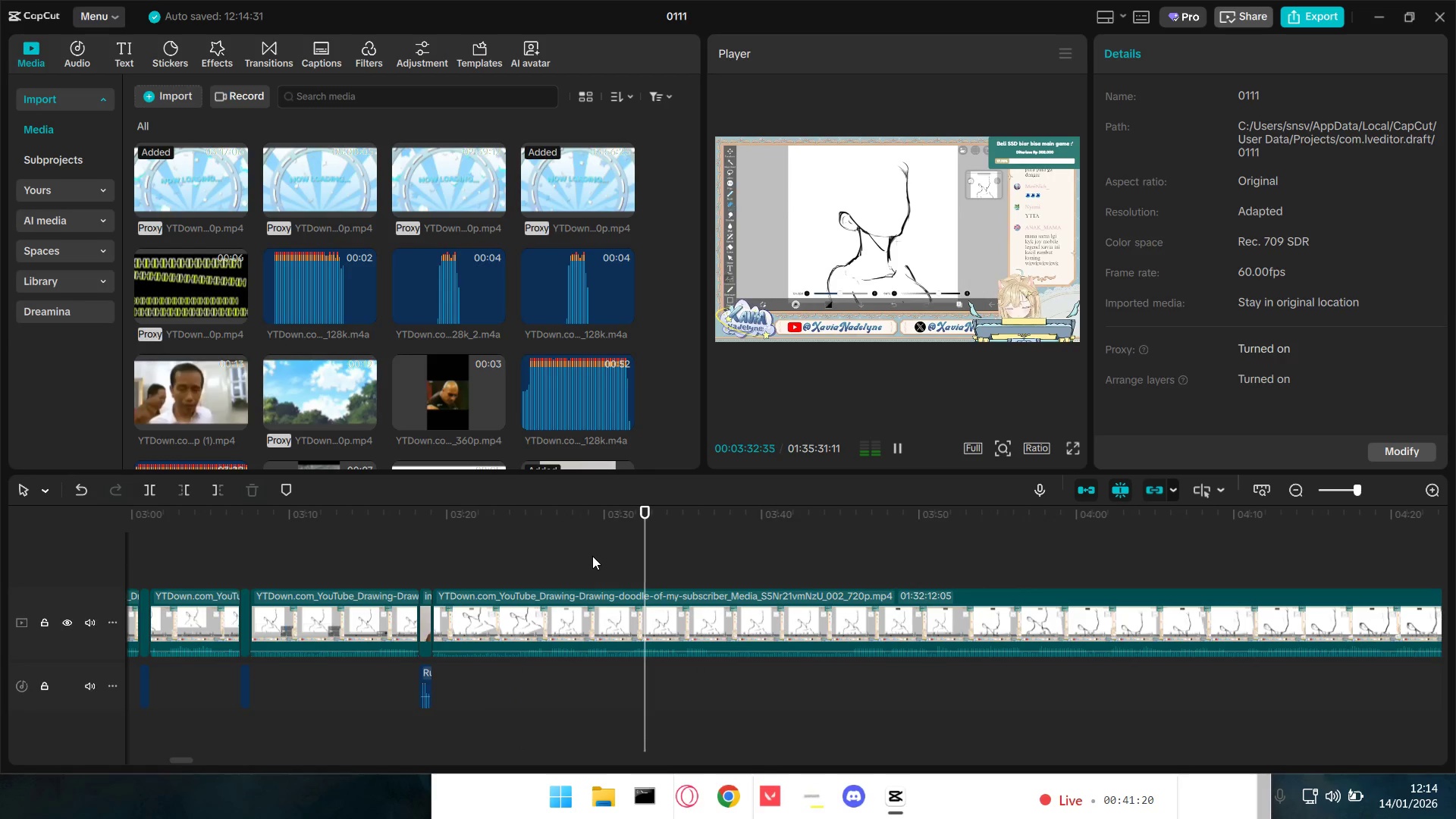 
hold_key(key=ControlLeft, duration=0.84)
scroll: coordinate [792, 682], scroll_direction: down, amount: 4.0
 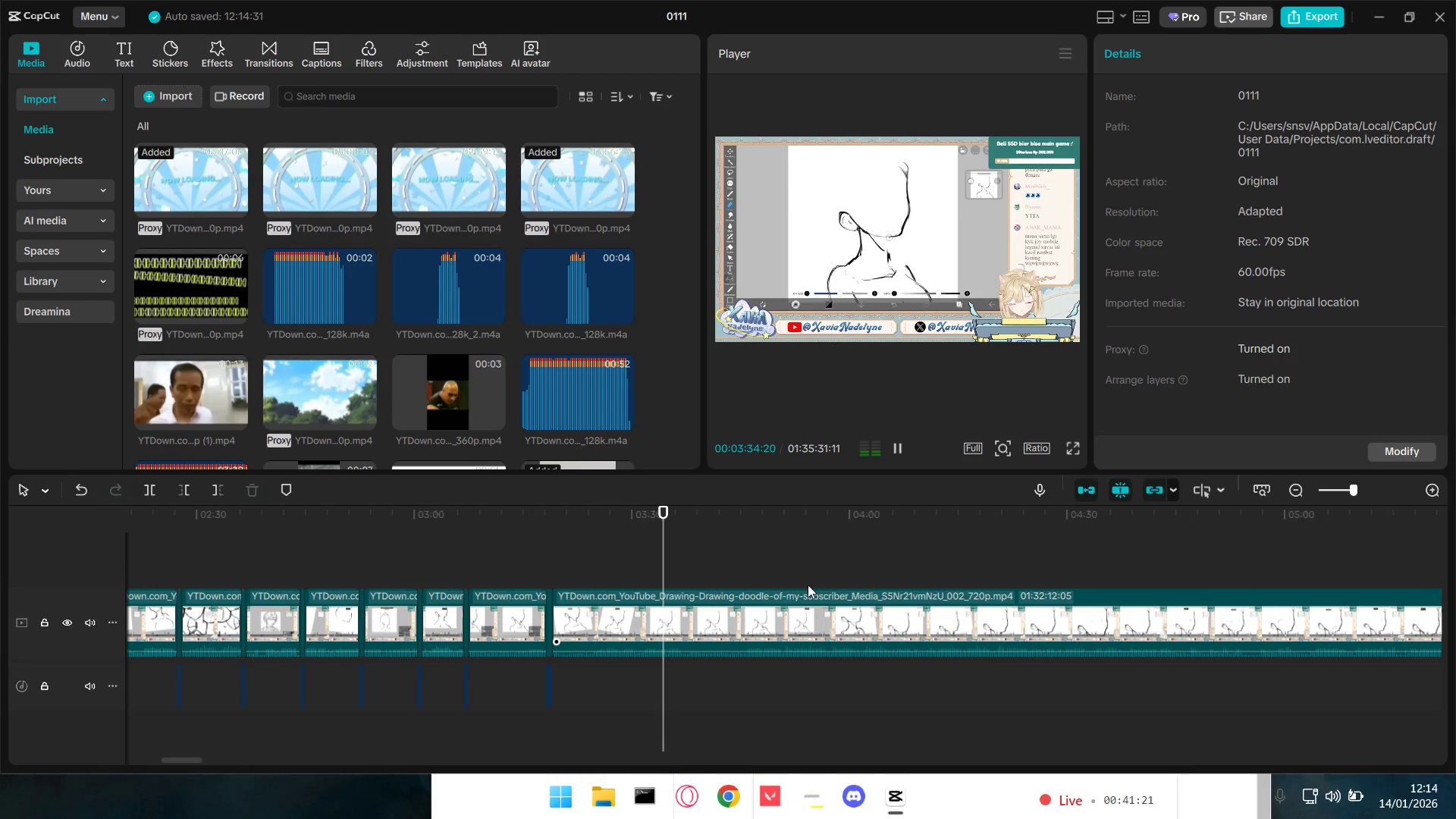 
left_click([743, 573])
 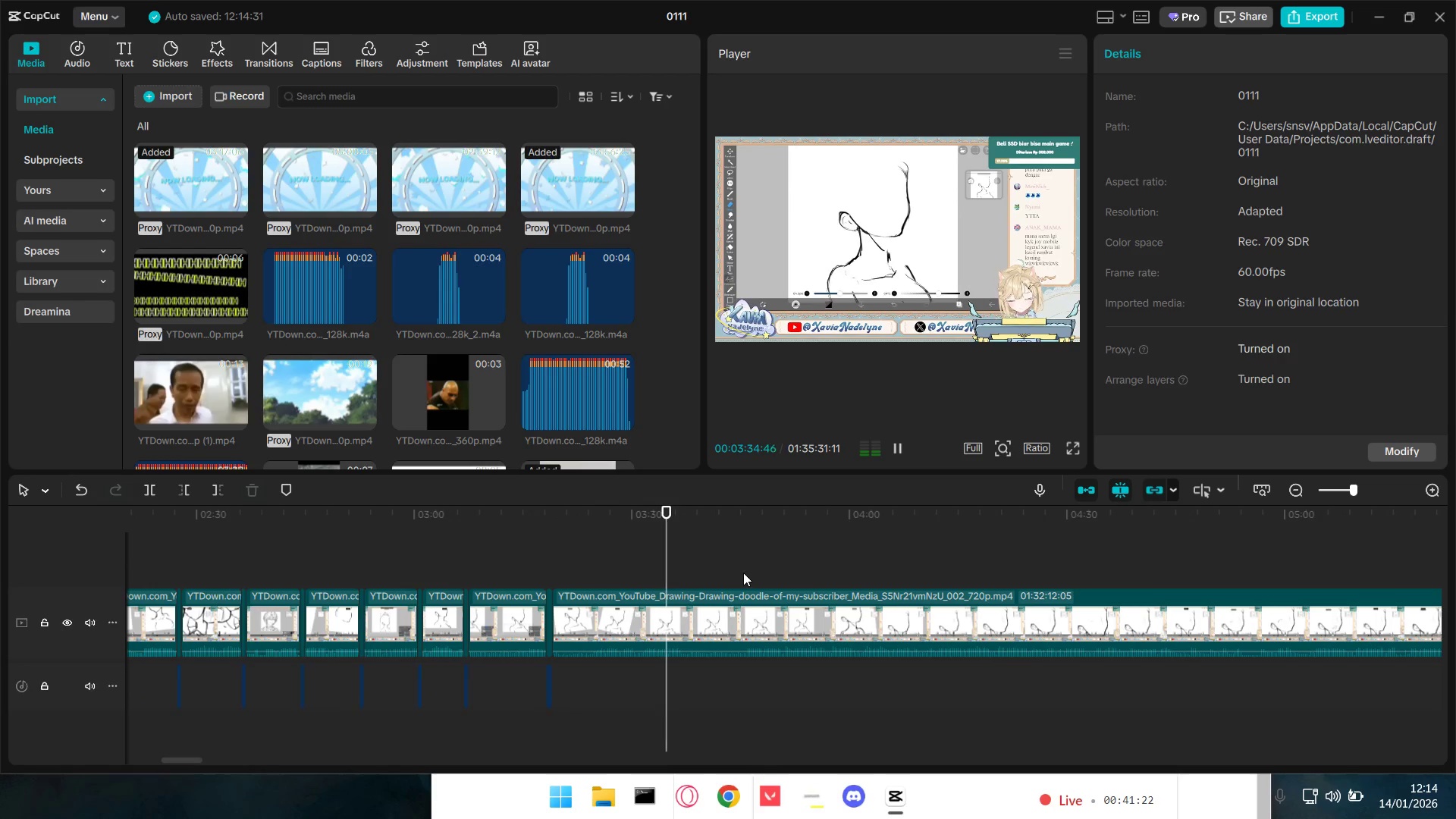 
key(Space)
 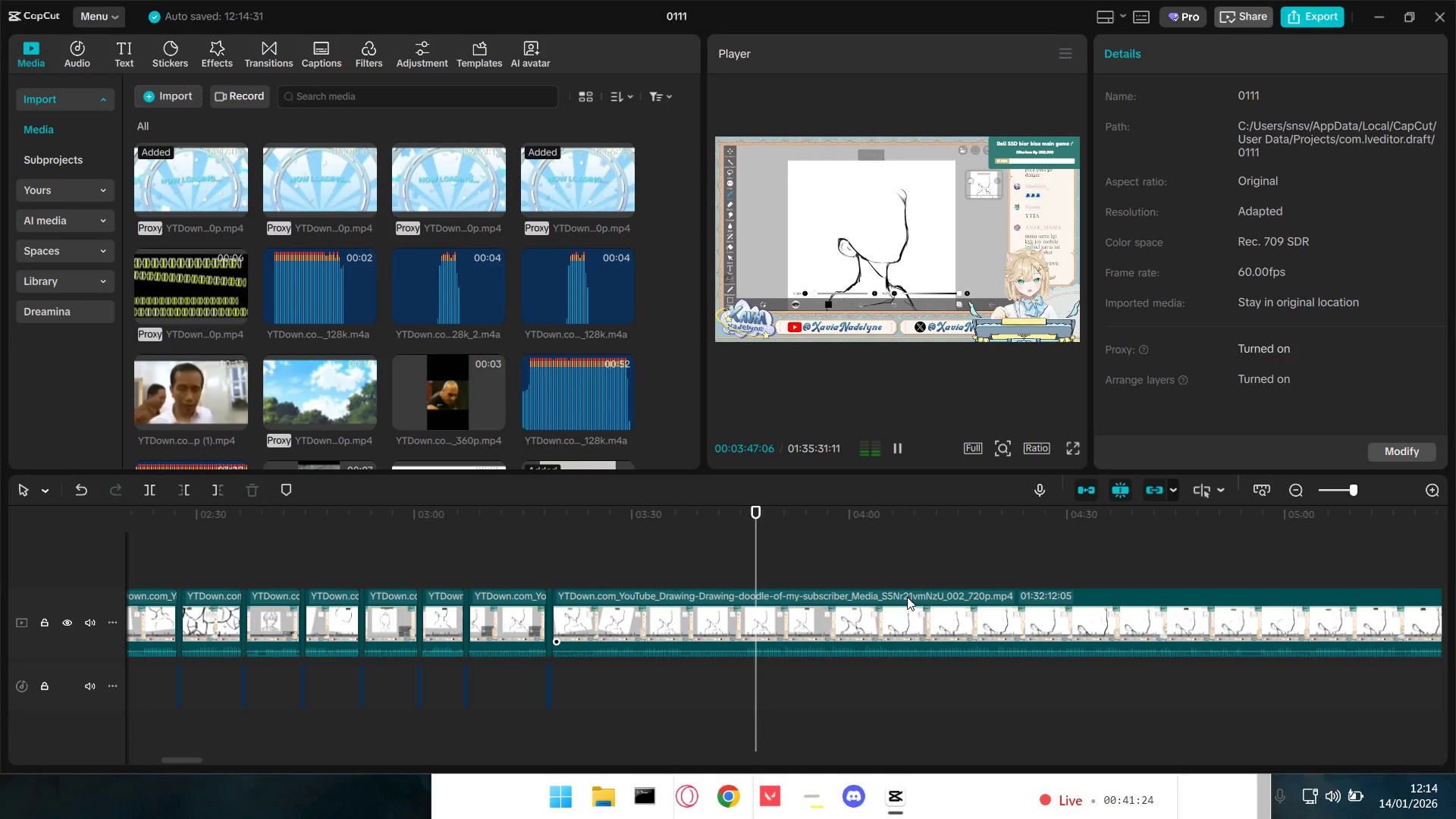 
left_click([943, 573])
 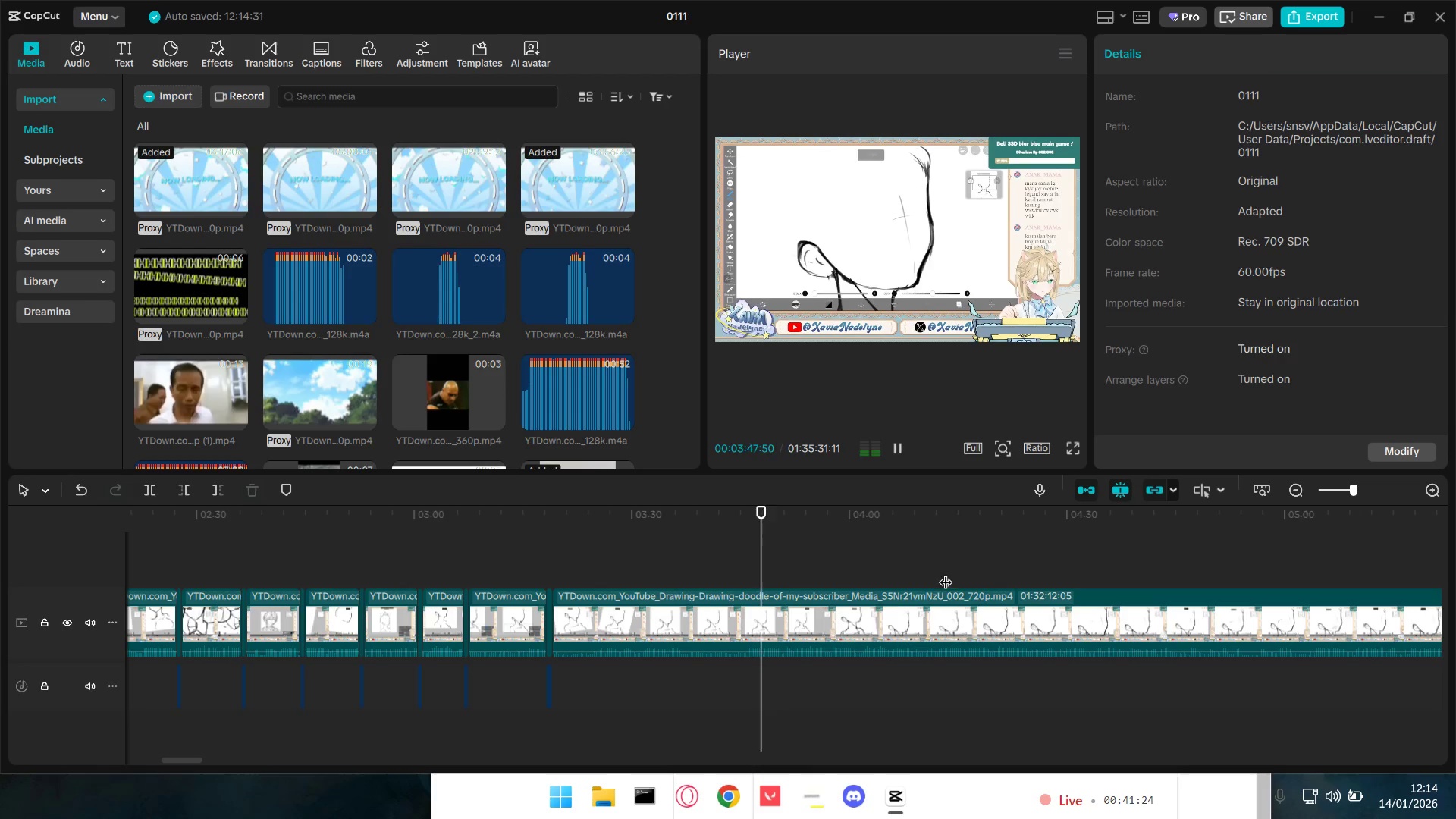 
key(Space)
 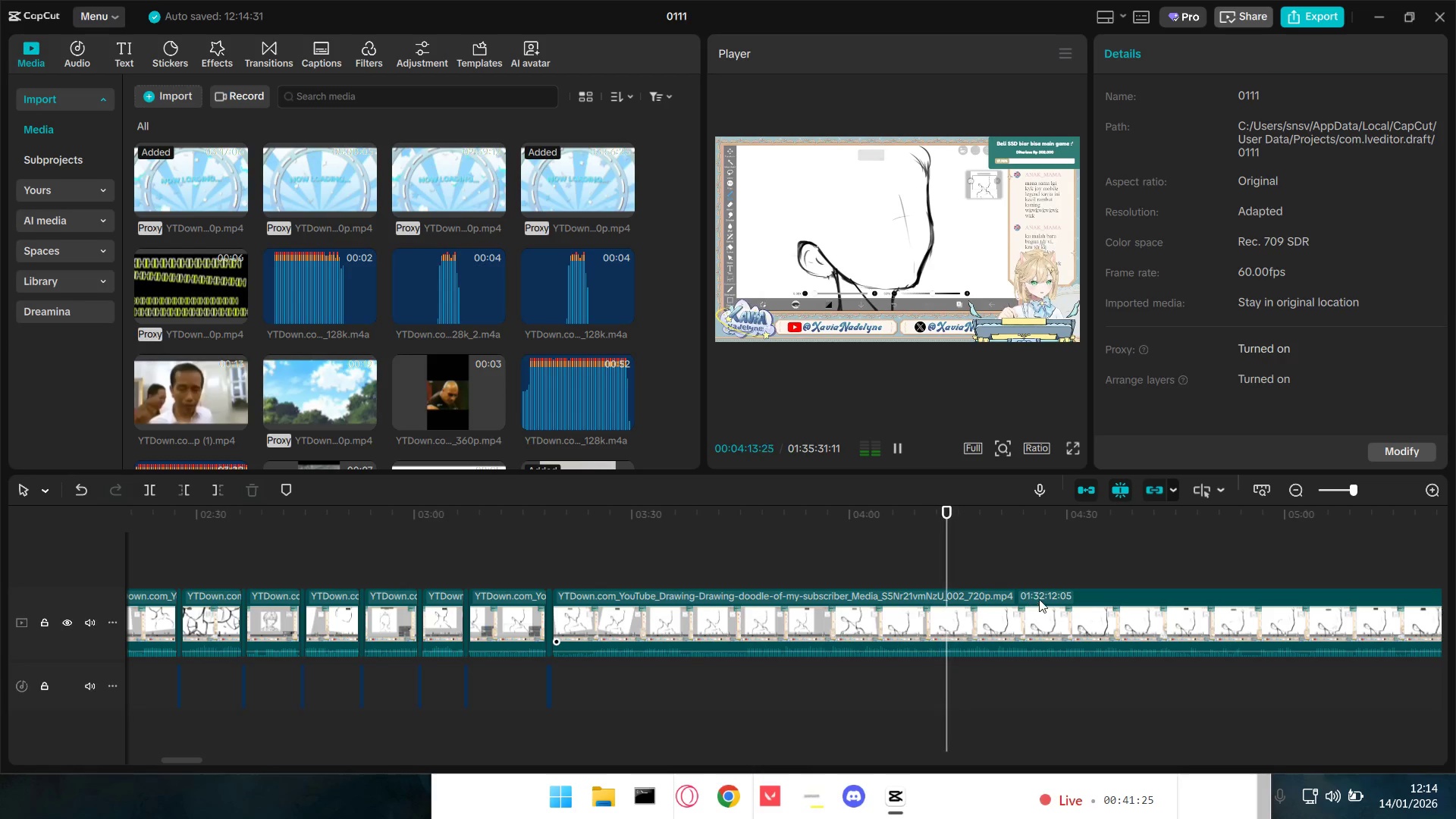 
hold_key(key=ControlLeft, duration=1.5)
 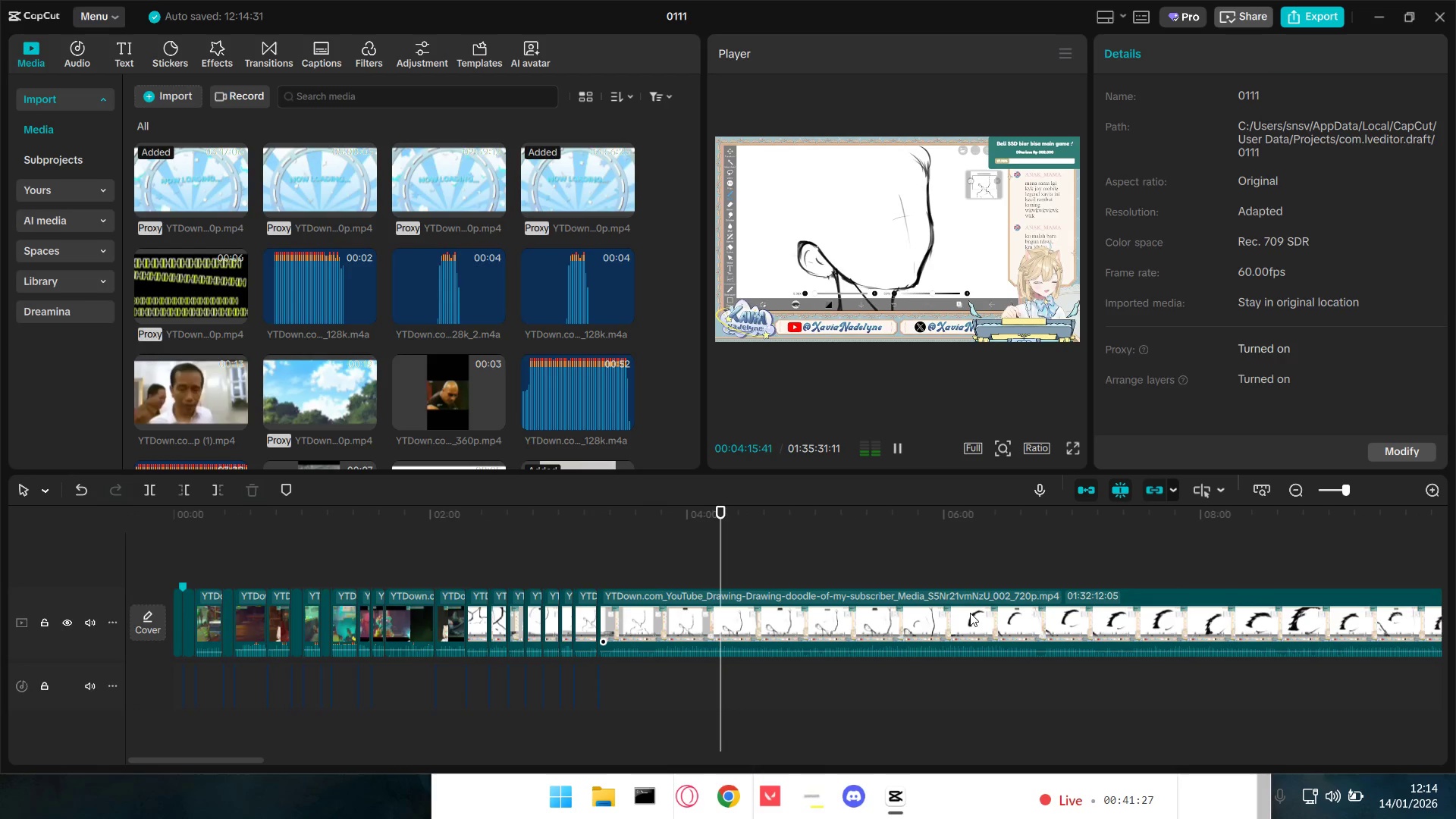 
hold_key(key=ControlLeft, duration=1.5)
 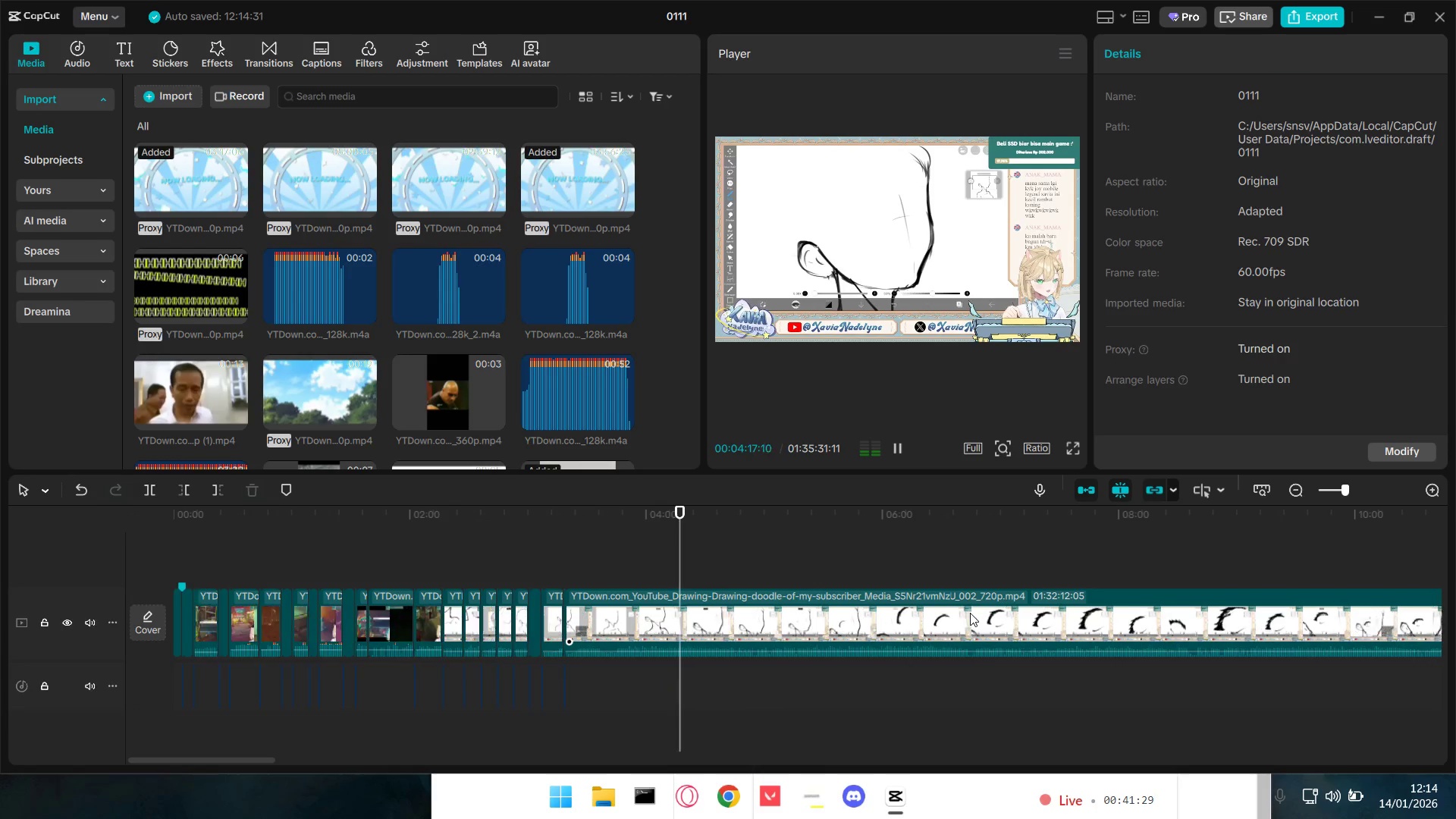 
scroll: coordinate [970, 613], scroll_direction: down, amount: 10.0
 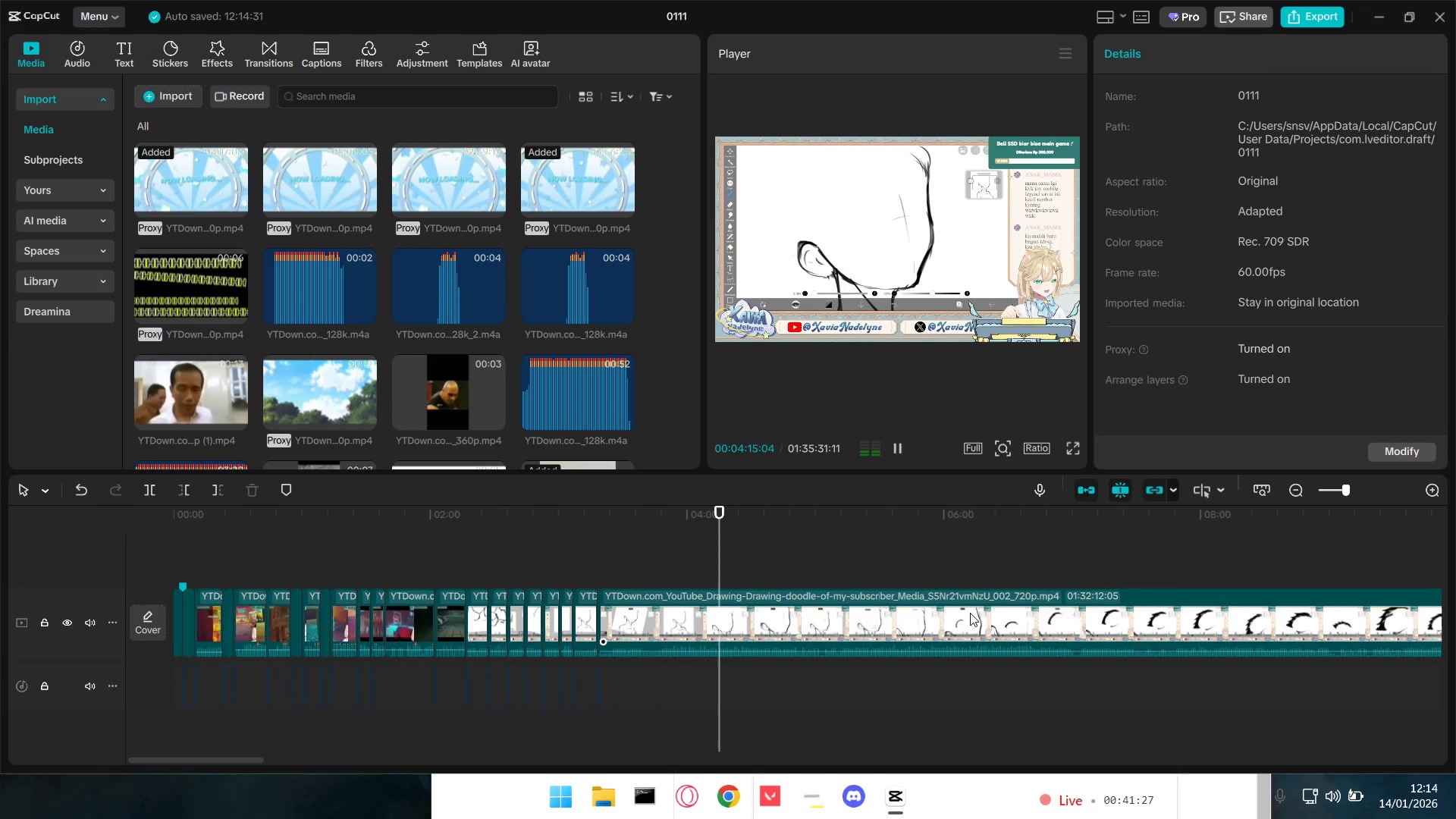 
hold_key(key=ControlLeft, duration=1.5)
scroll: coordinate [970, 613], scroll_direction: down, amount: 1.0
 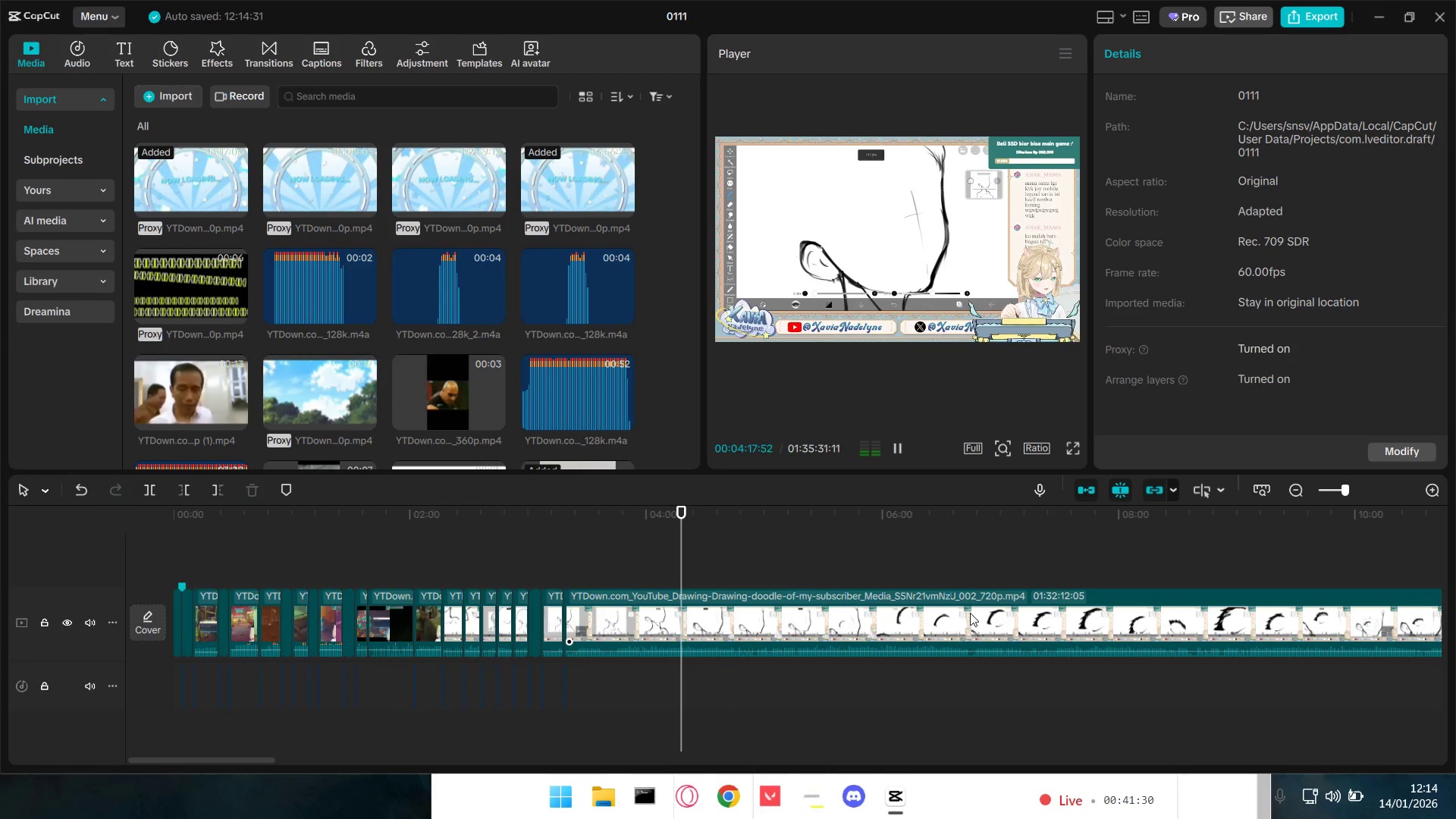 
key(Control+ControlLeft)
 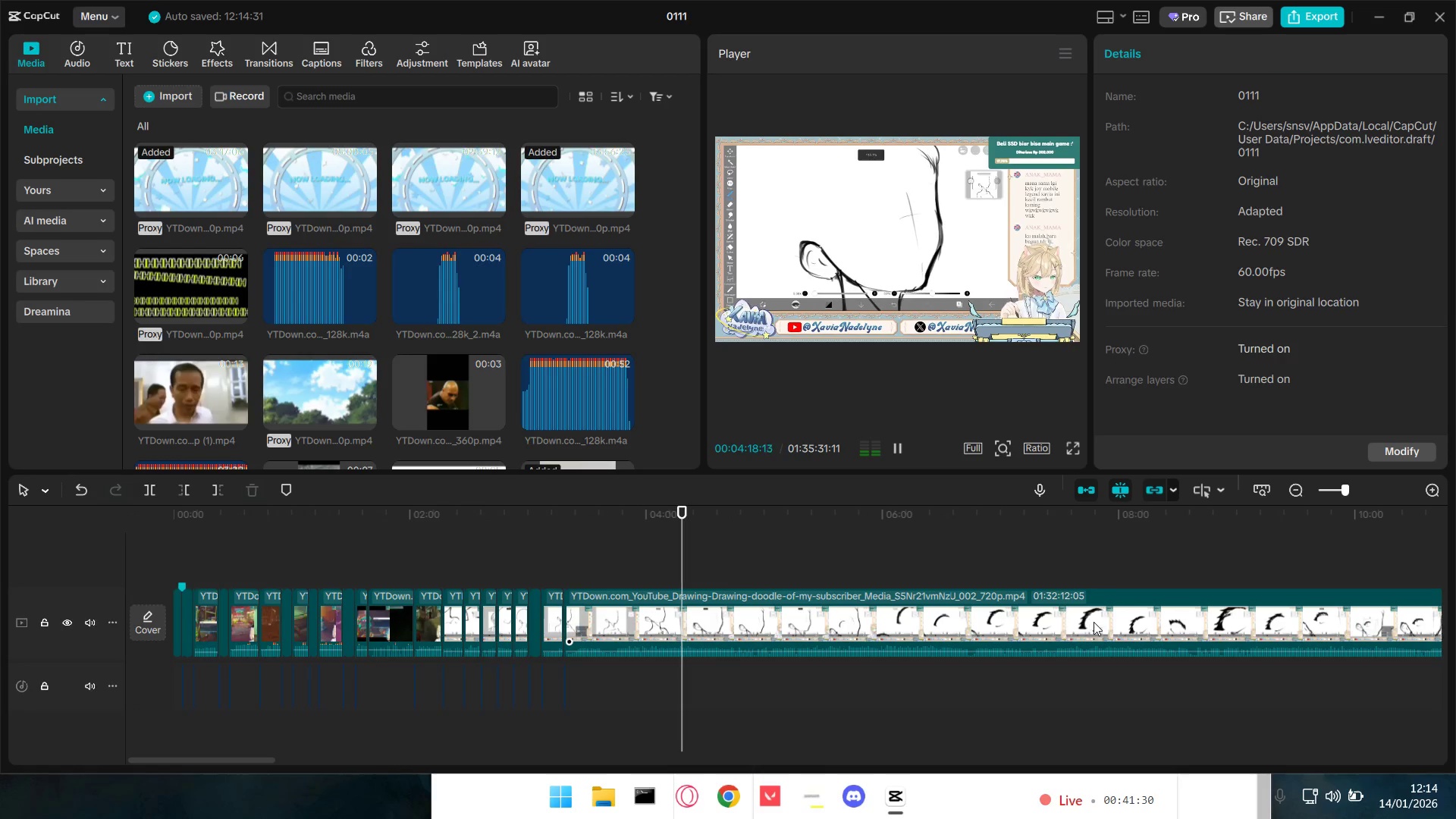 
key(Control+ControlLeft)
 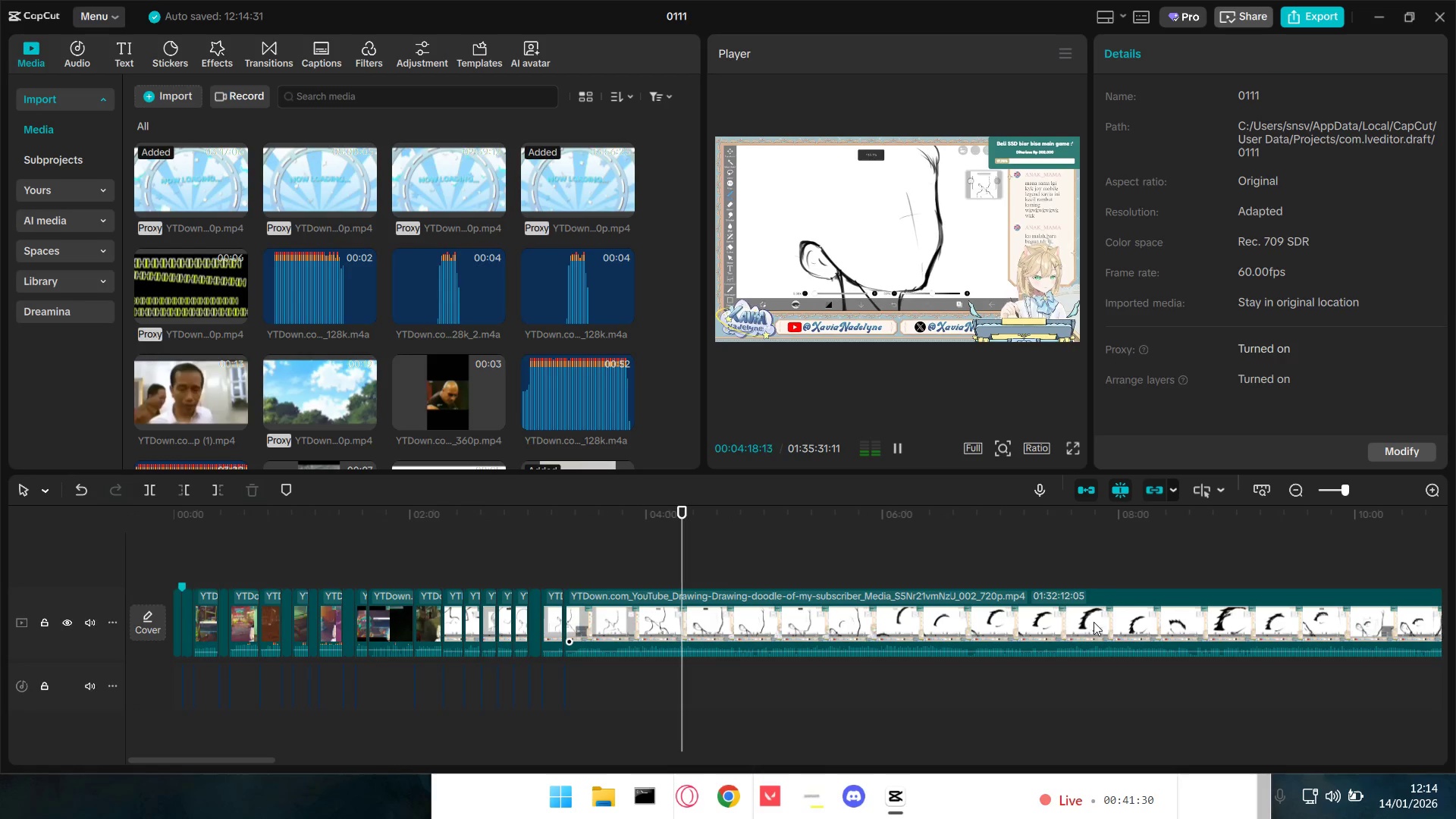 
key(Control+ControlLeft)
 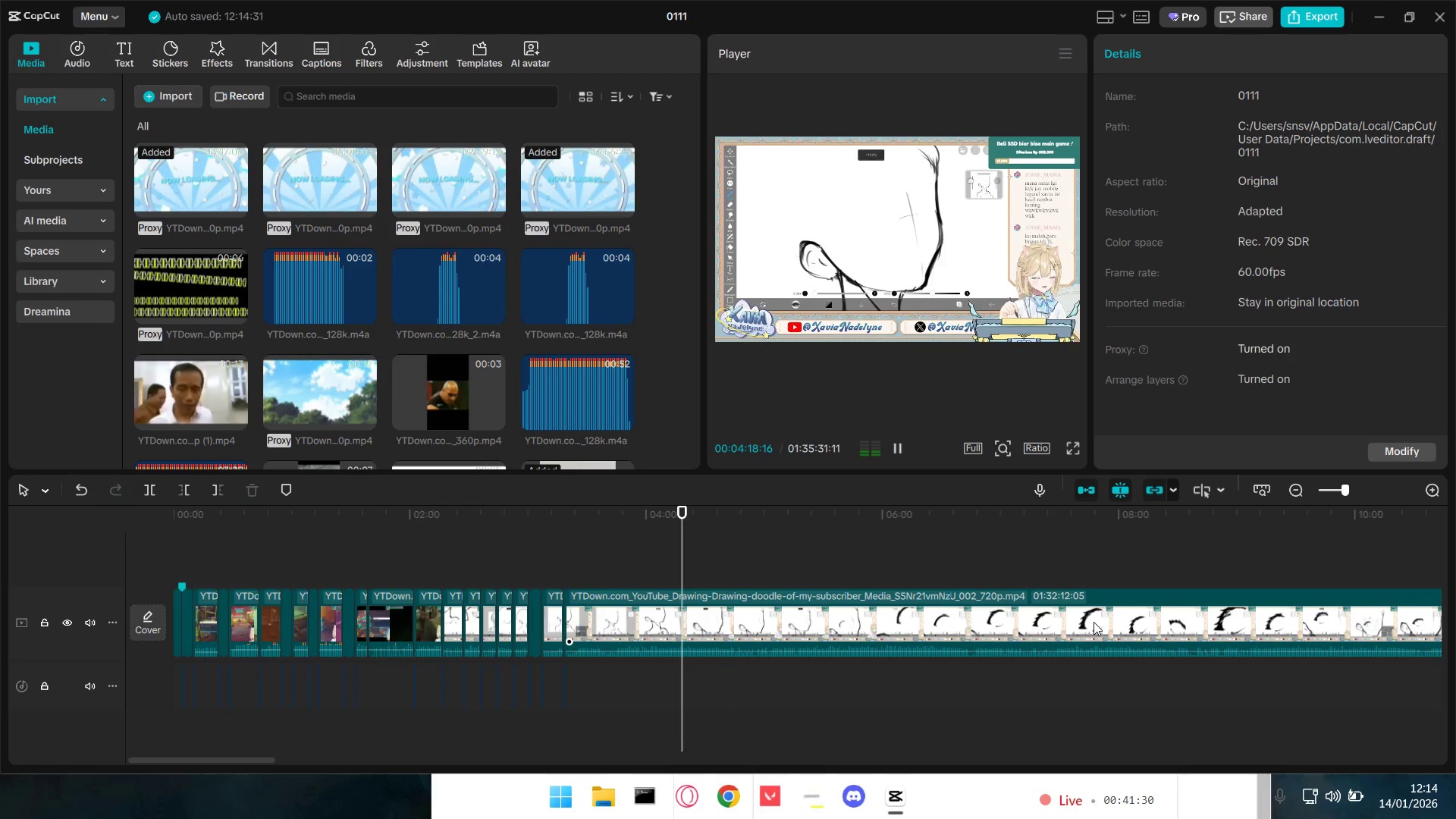 
hold_key(key=ControlLeft, duration=20.83)
left_click([846, 566])
 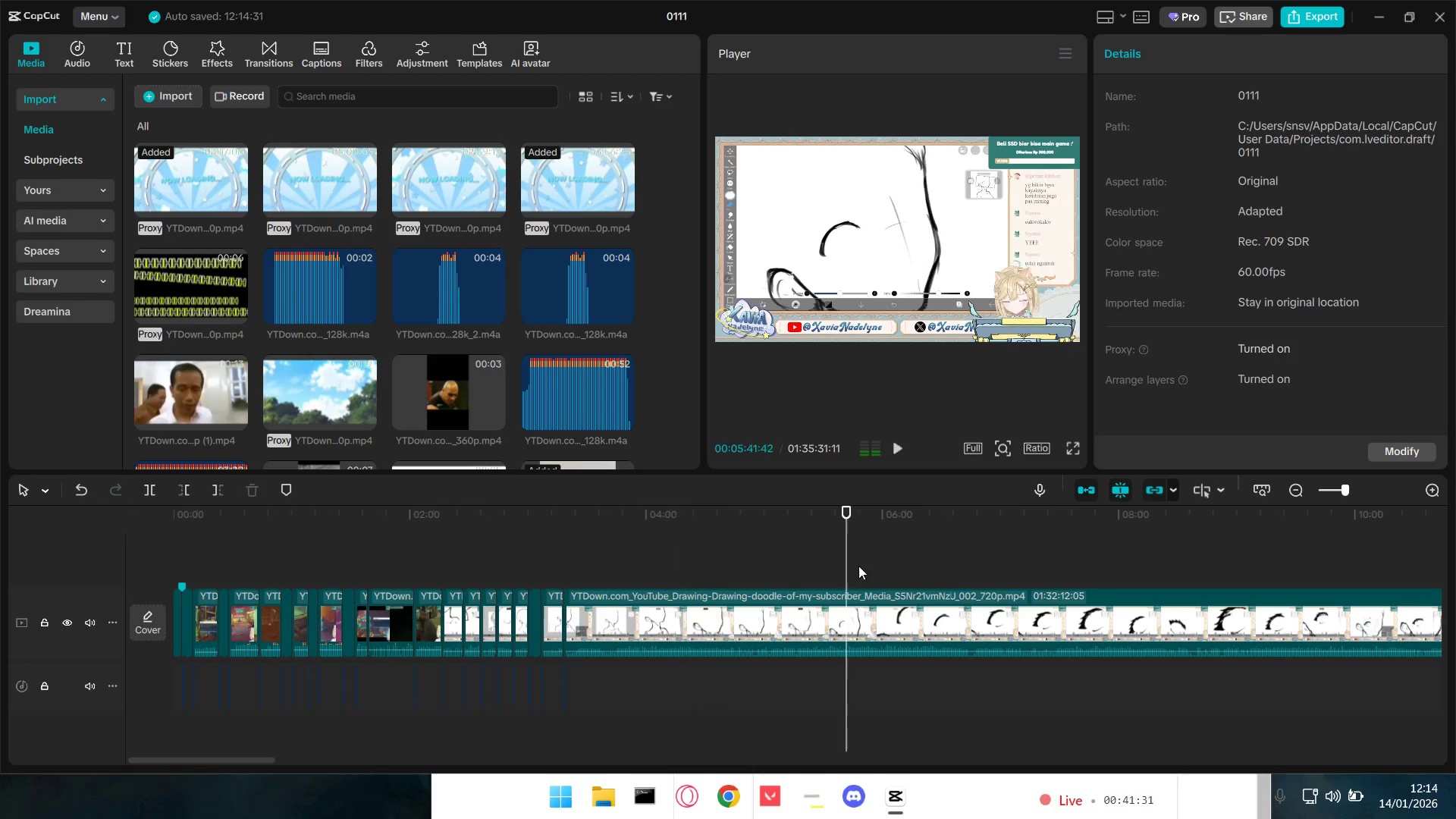 
key(Space)
 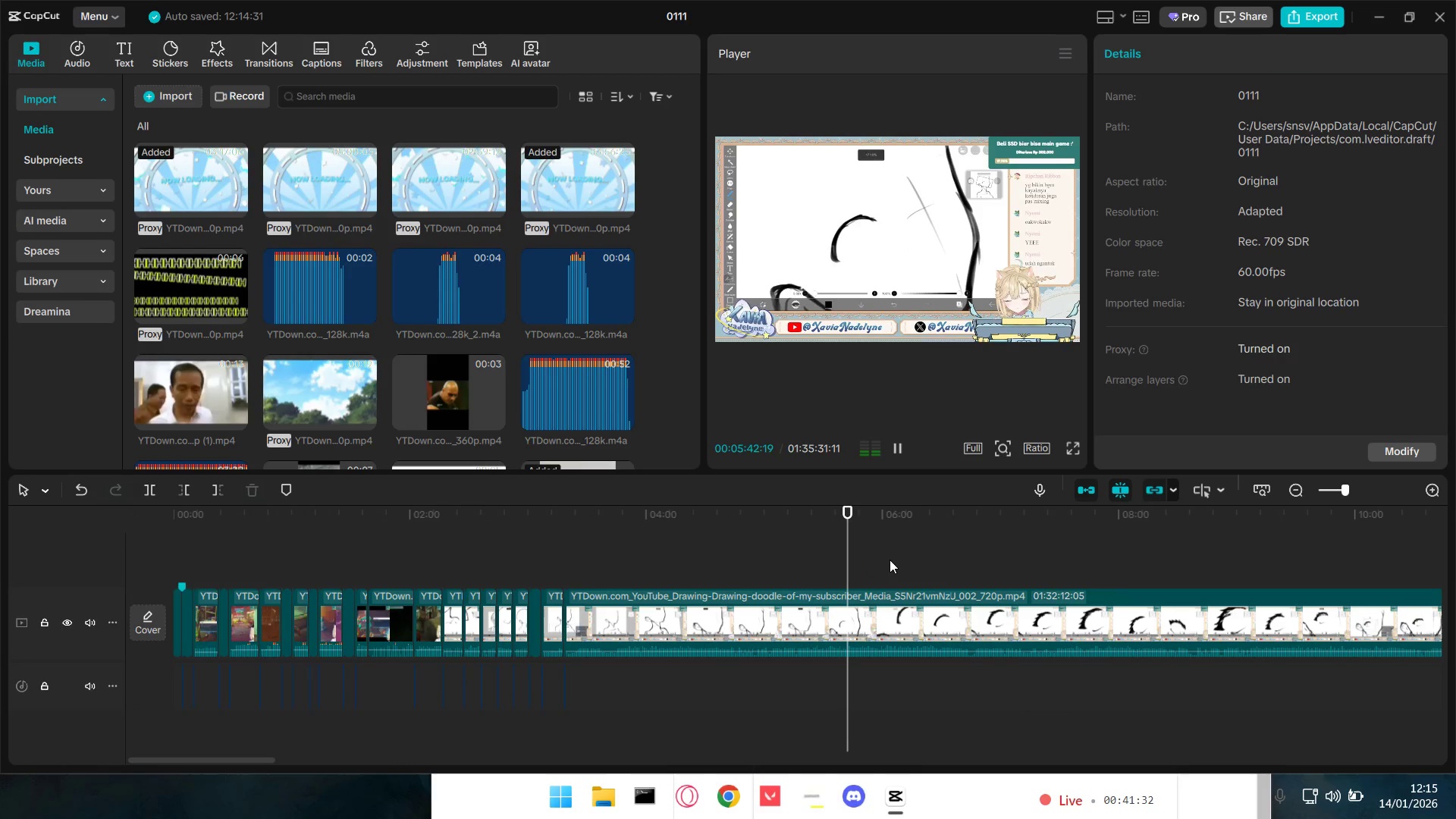 
left_click([890, 558])
 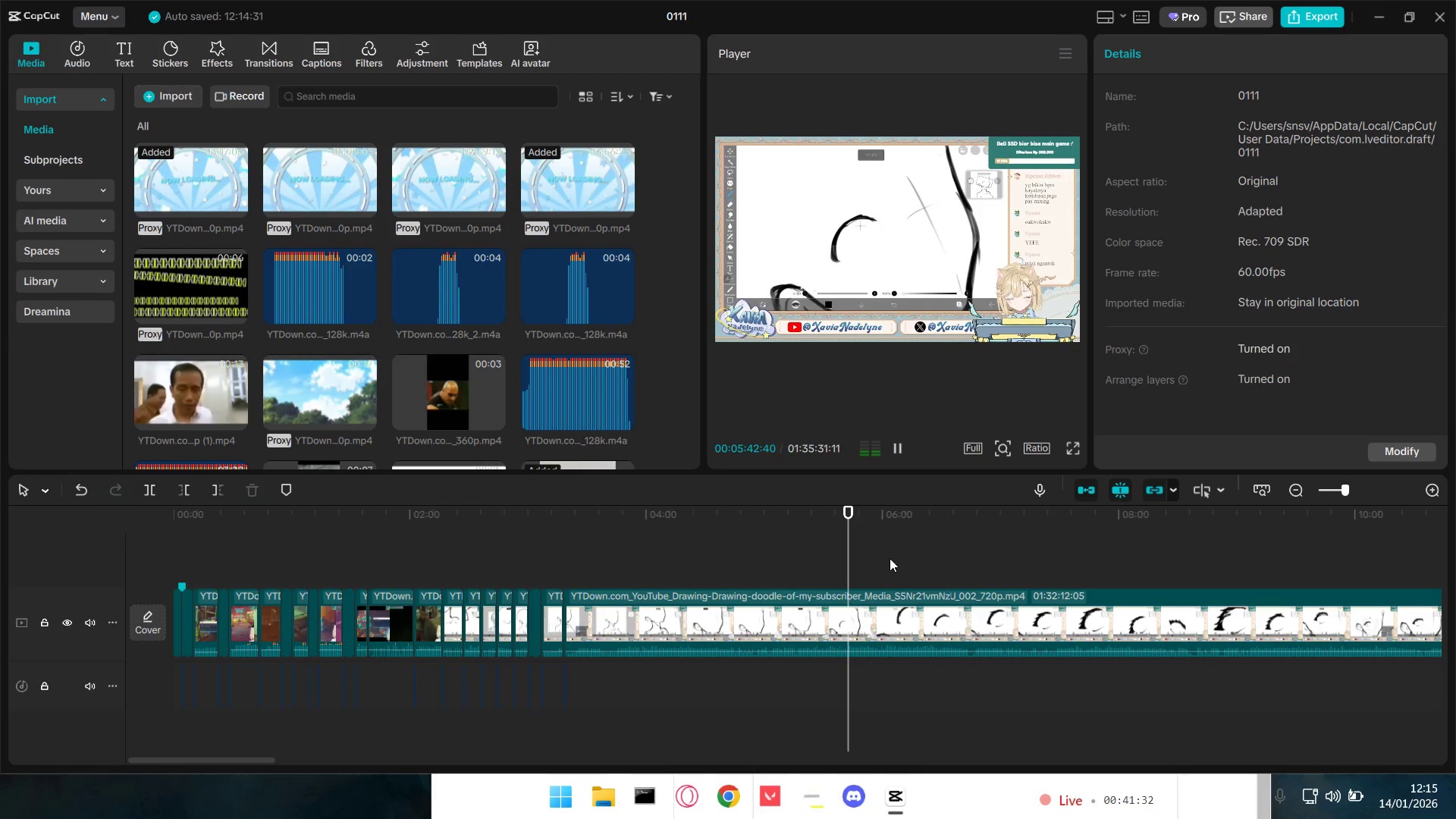 
key(Space)
 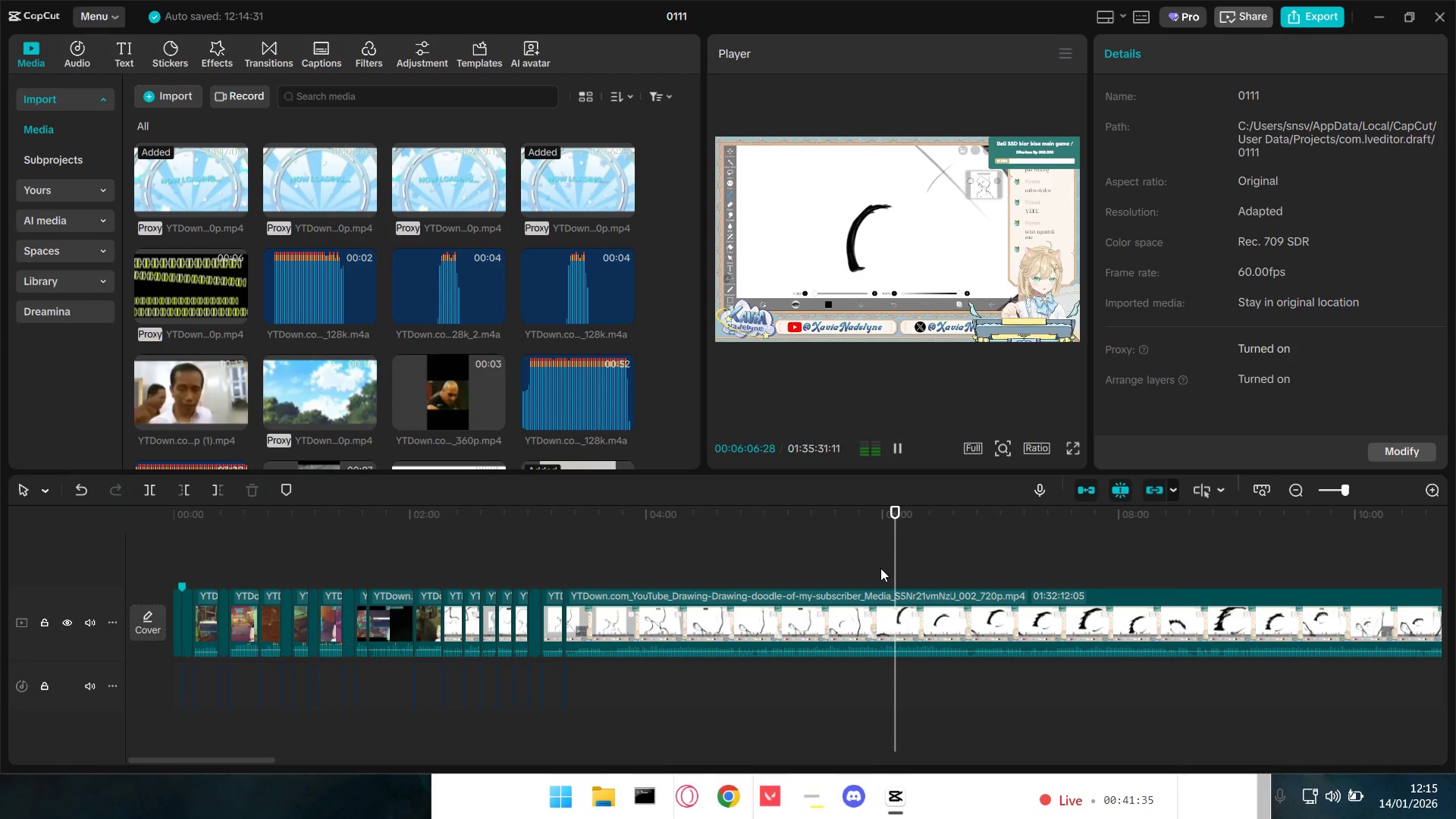 
left_click([1216, 571])
 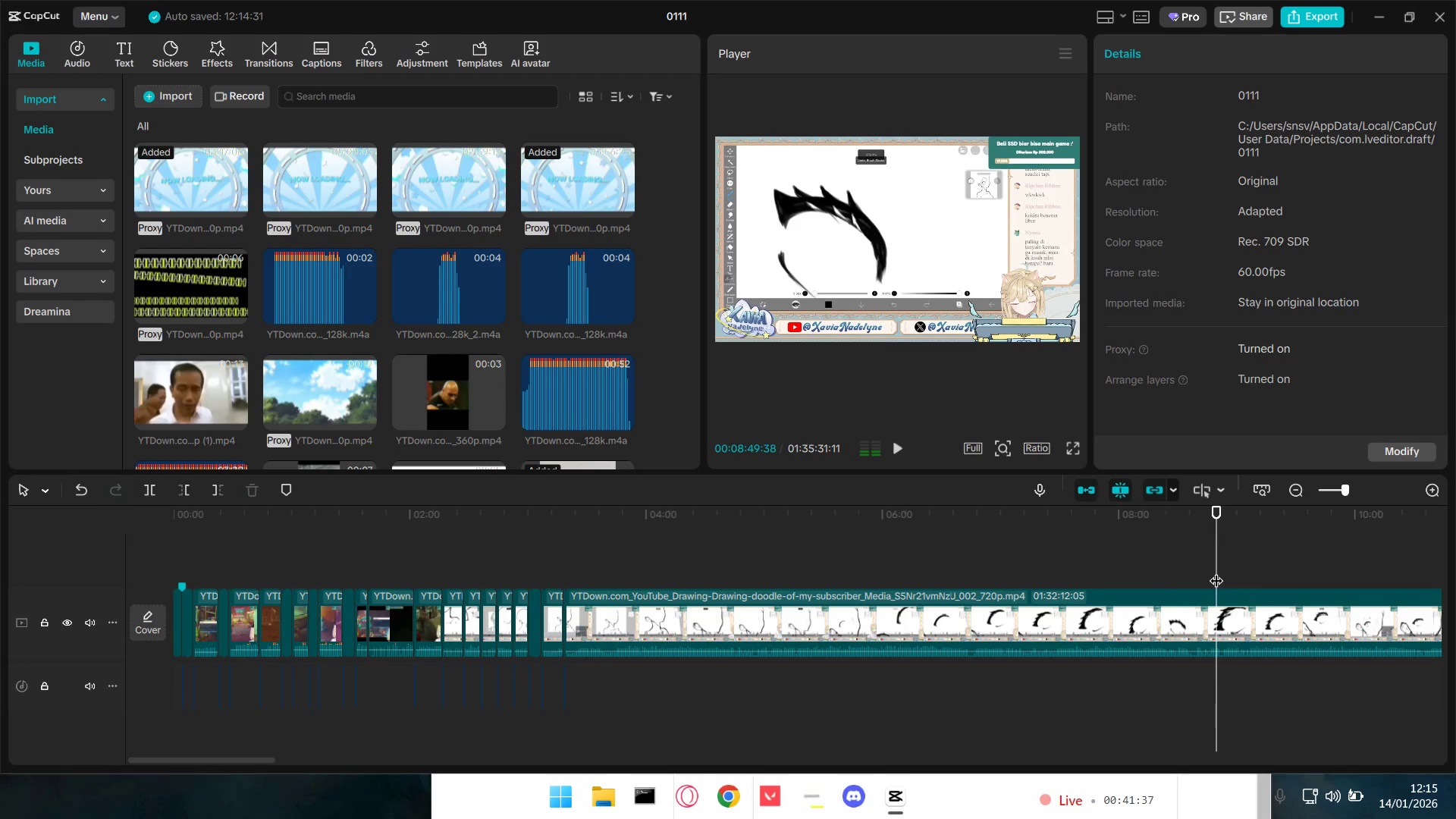 
hold_key(key=Space, duration=0.39)
 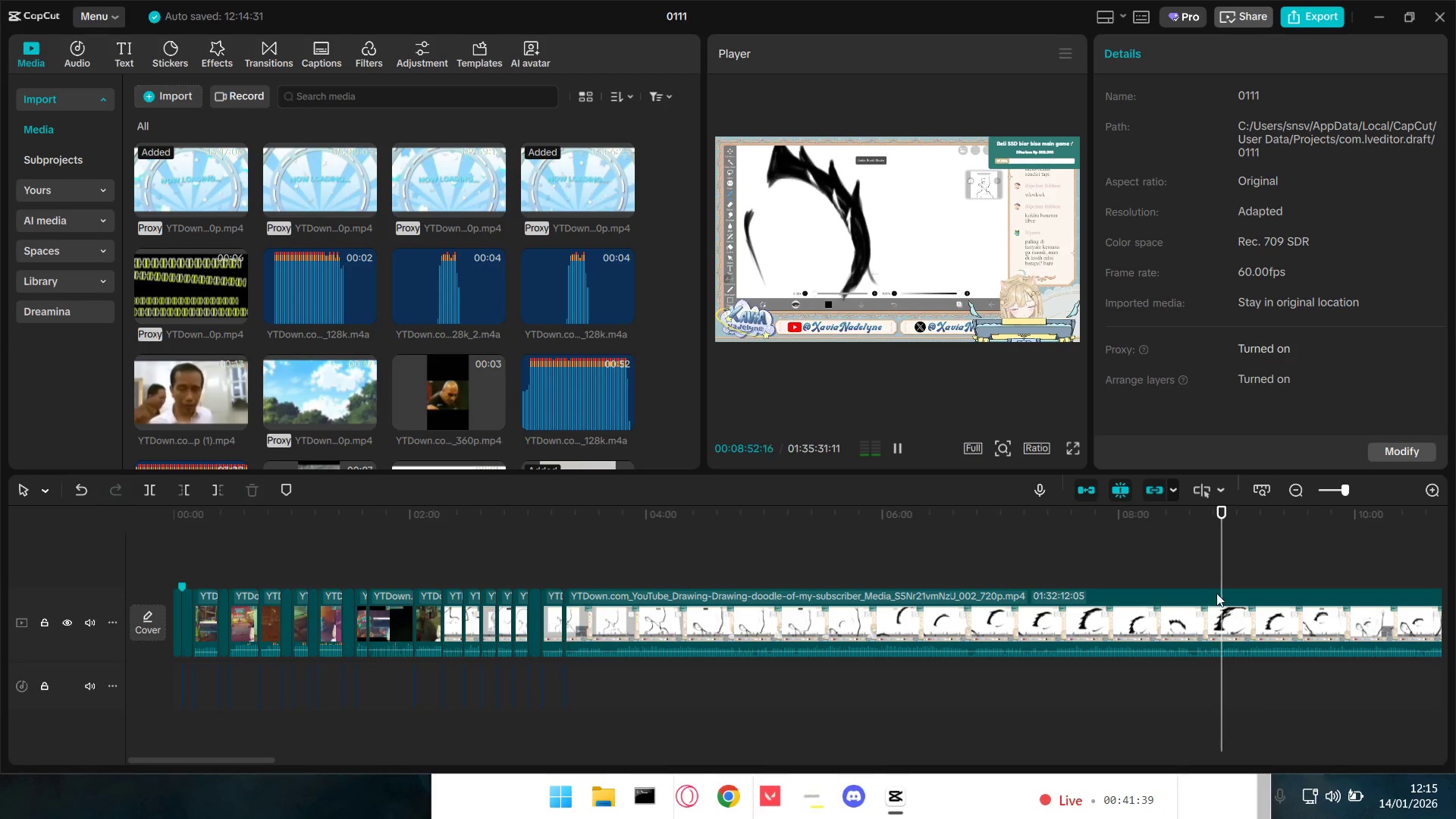 
double_click([1199, 566])
 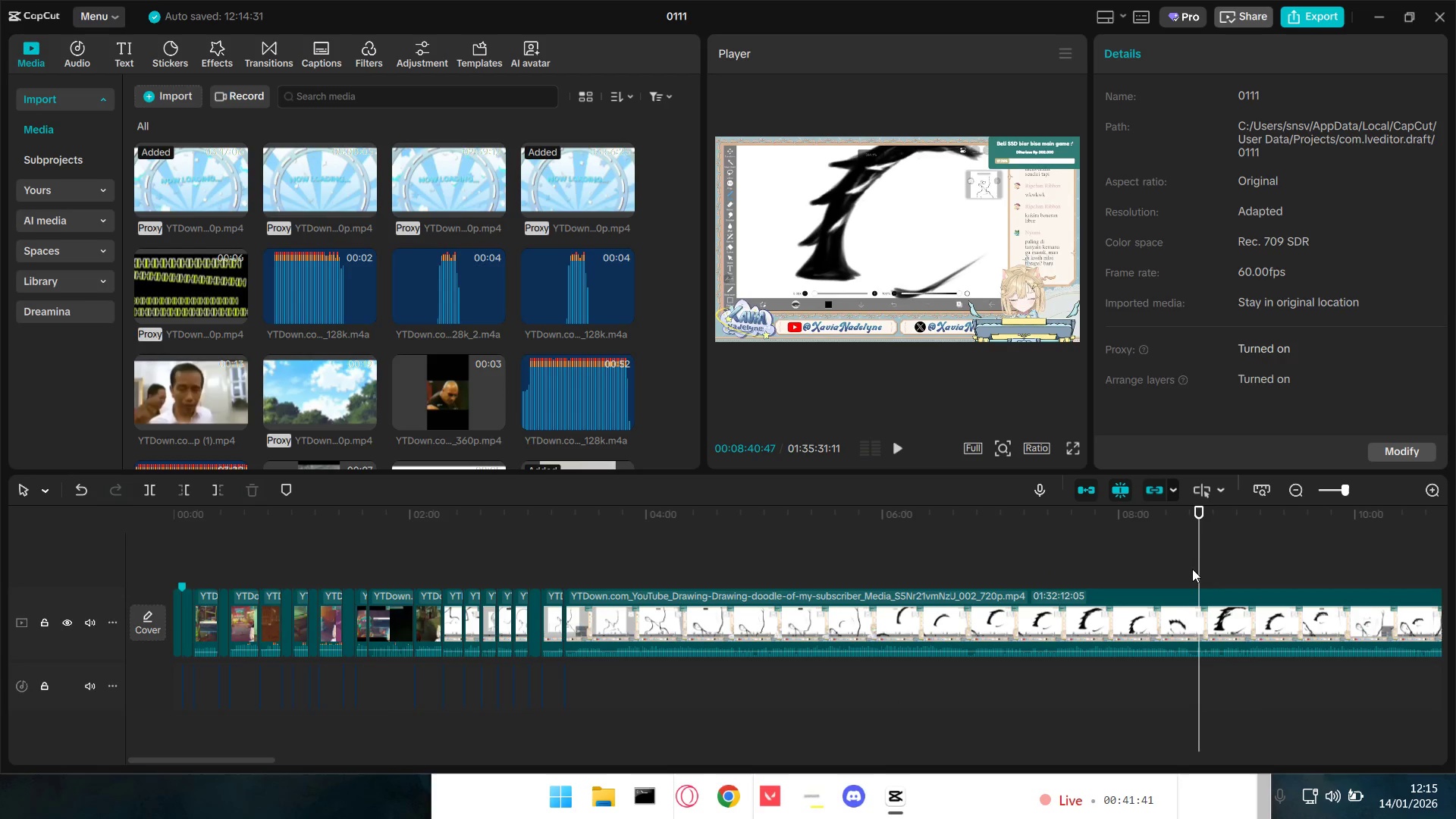 
key(Space)
 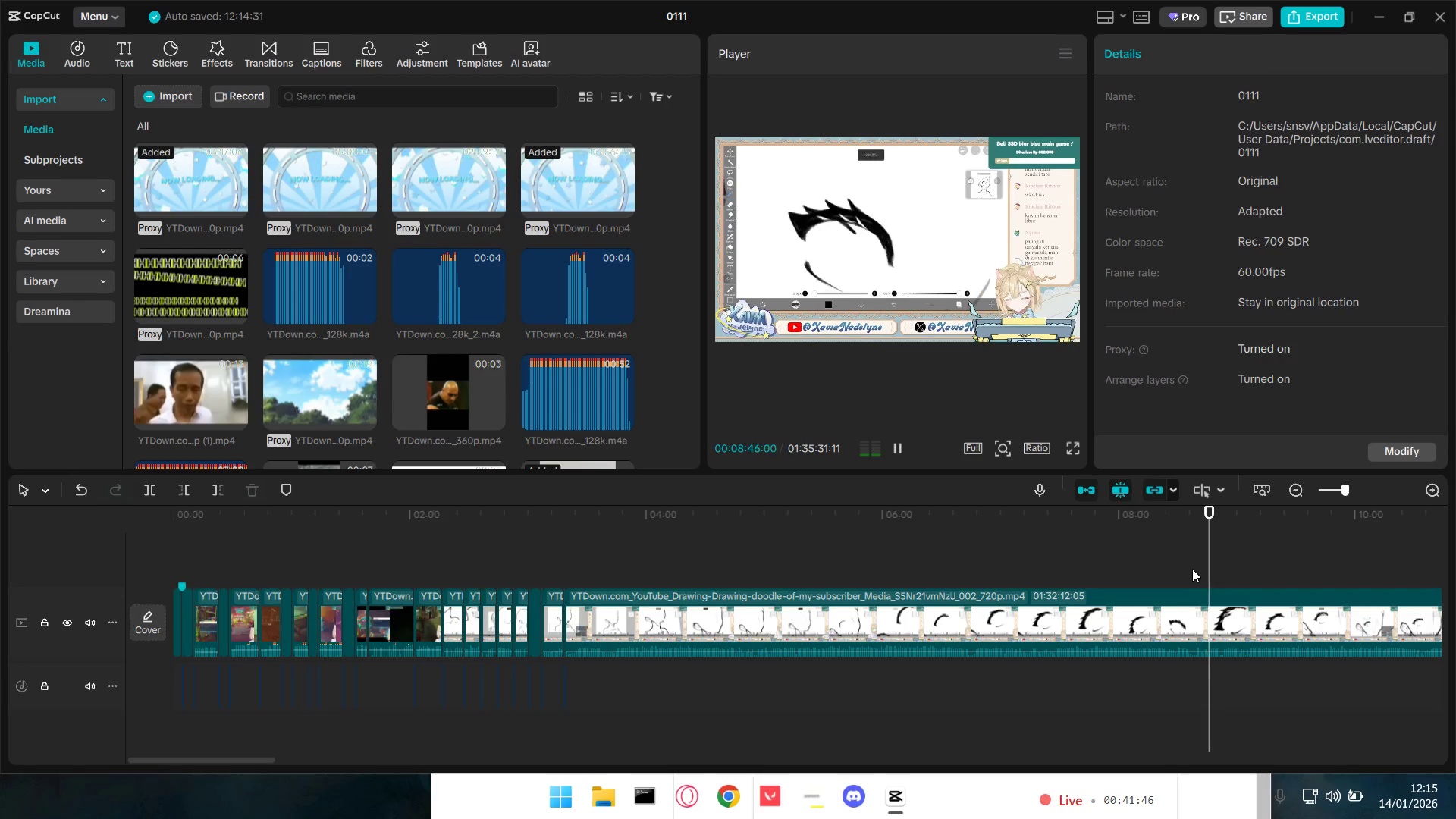 
hold_key(key=ControlLeft, duration=0.91)
scroll: coordinate [1049, 678], scroll_direction: down, amount: 8.0
 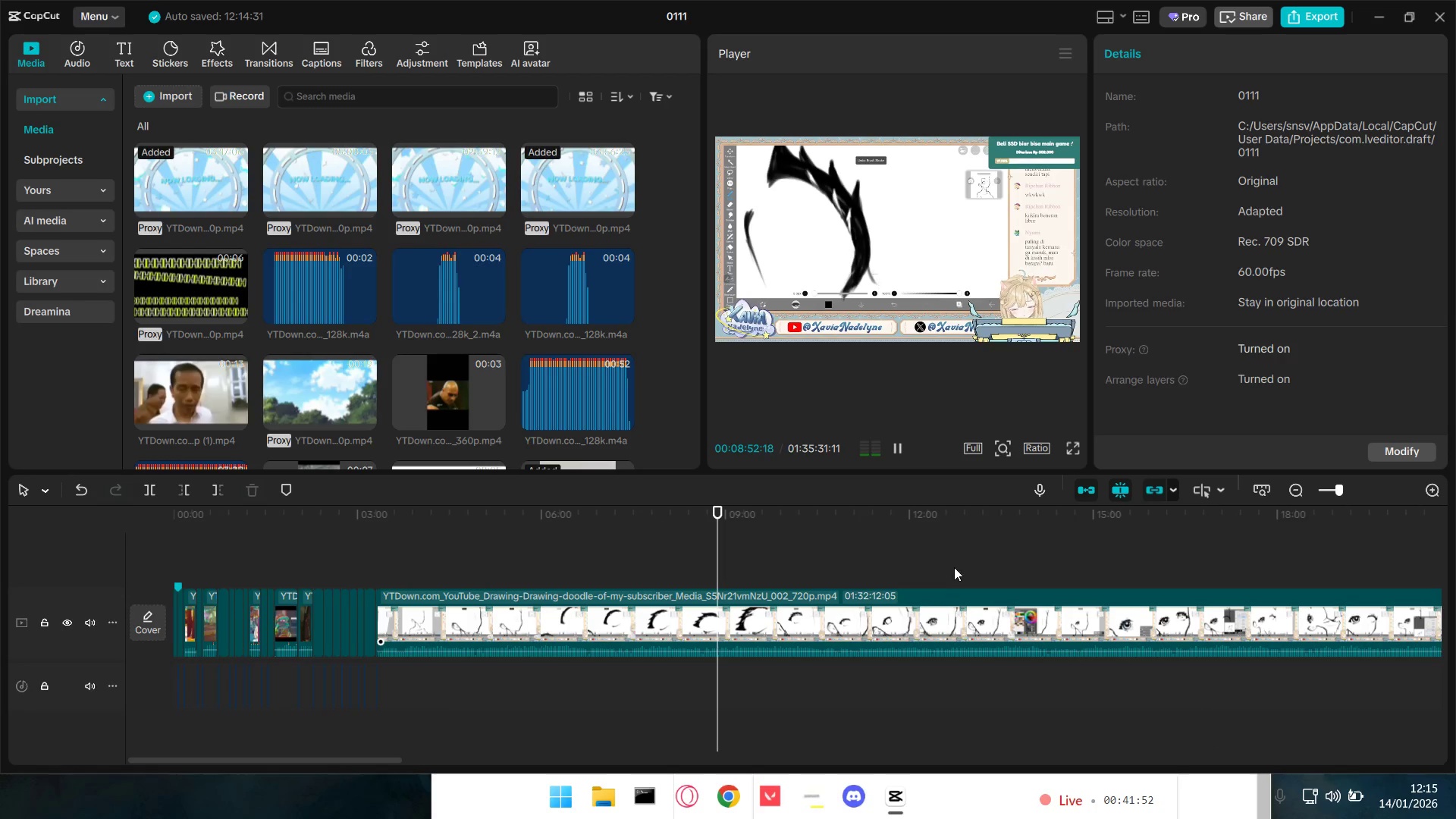 
key(Space)
 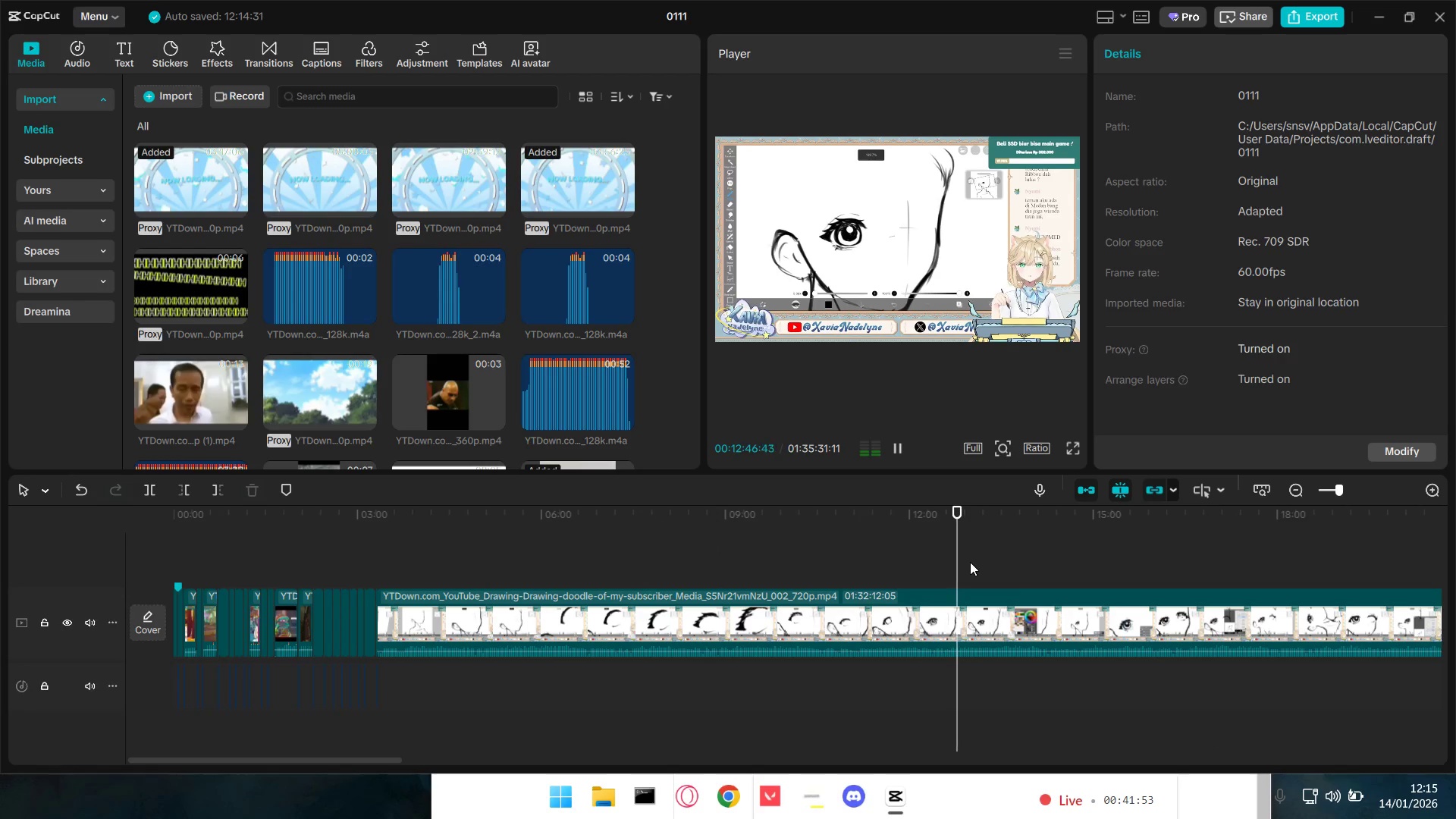 
left_click([981, 563])
 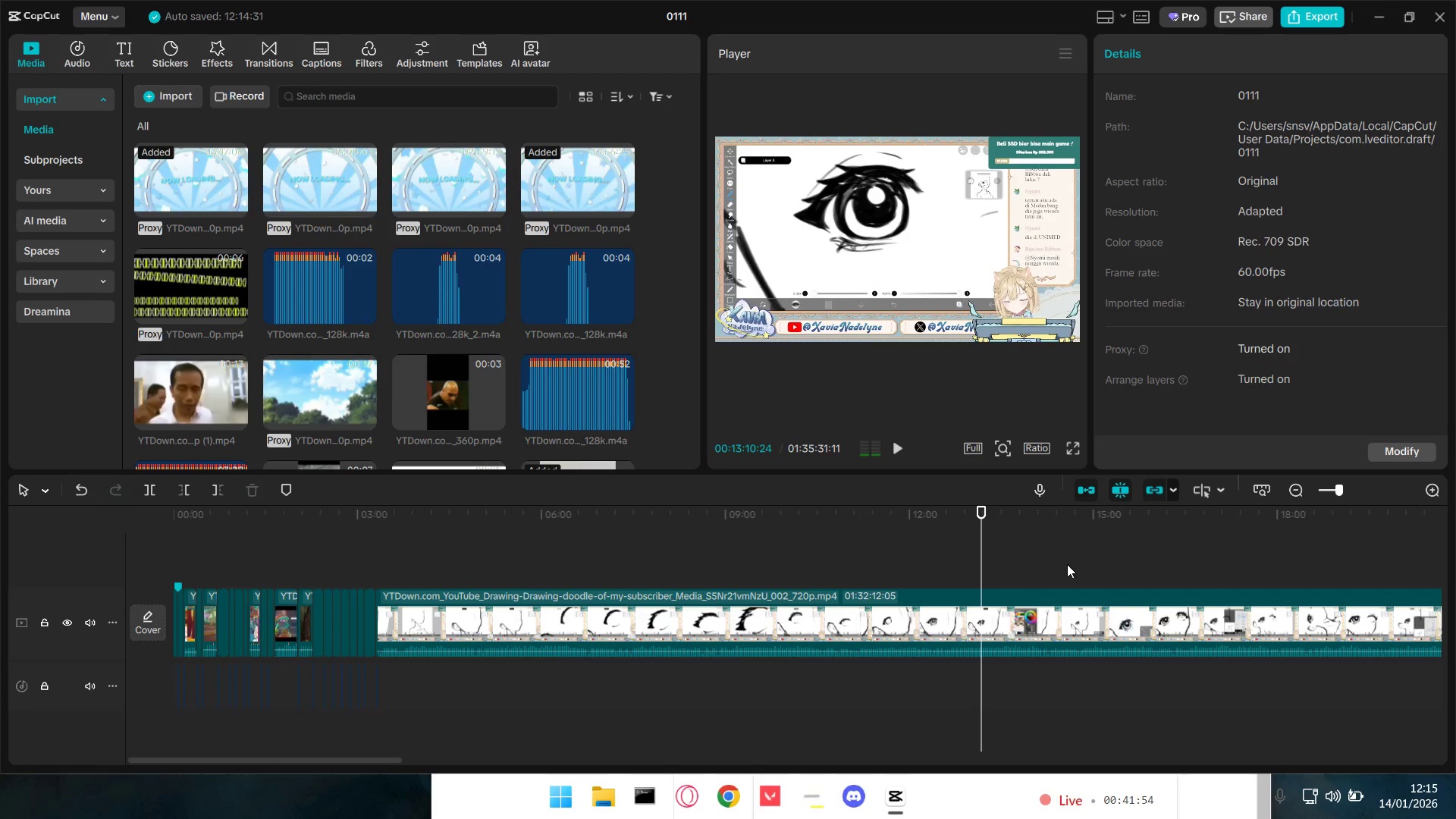 
key(Space)
 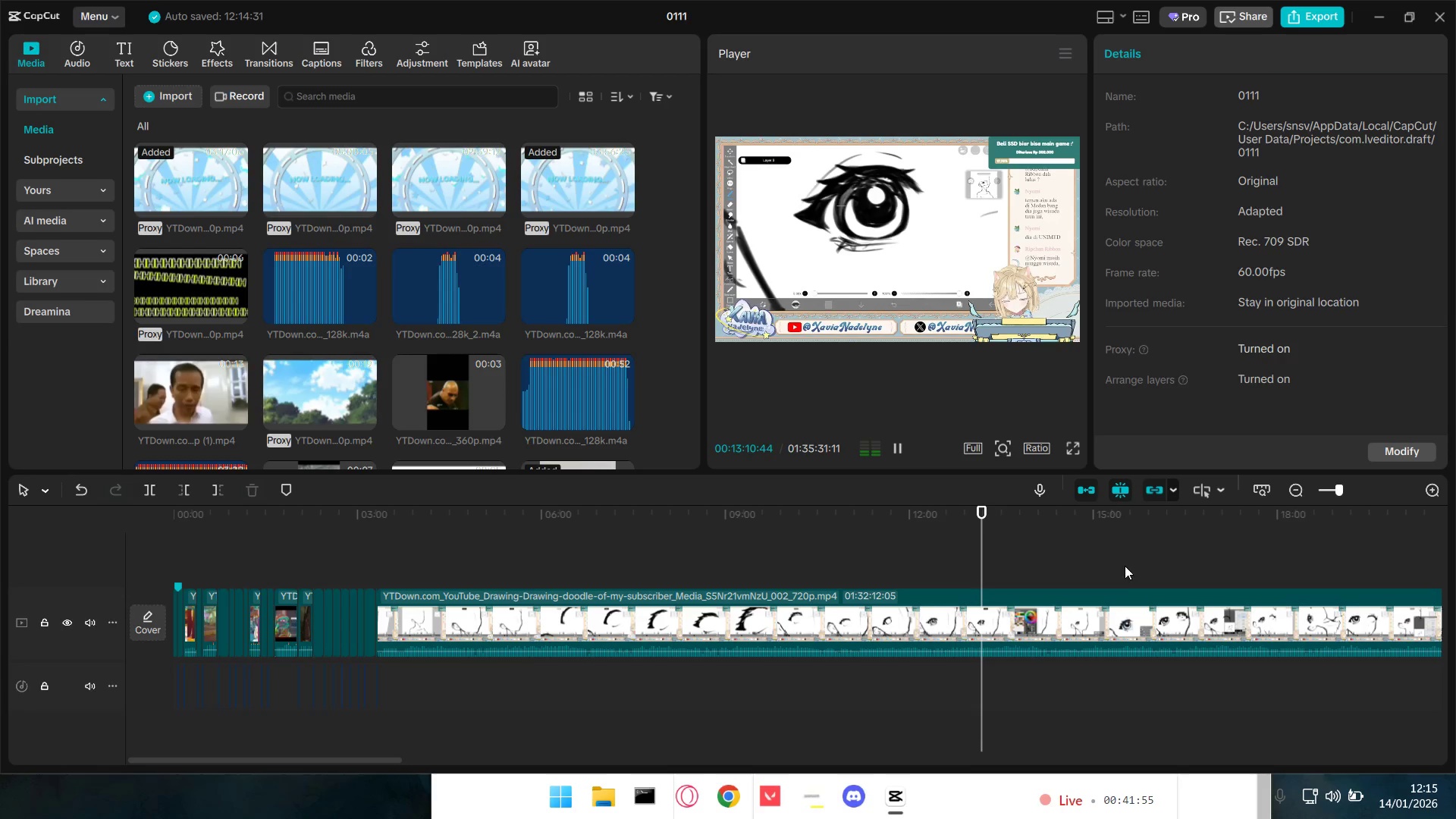 
left_click([1150, 566])
 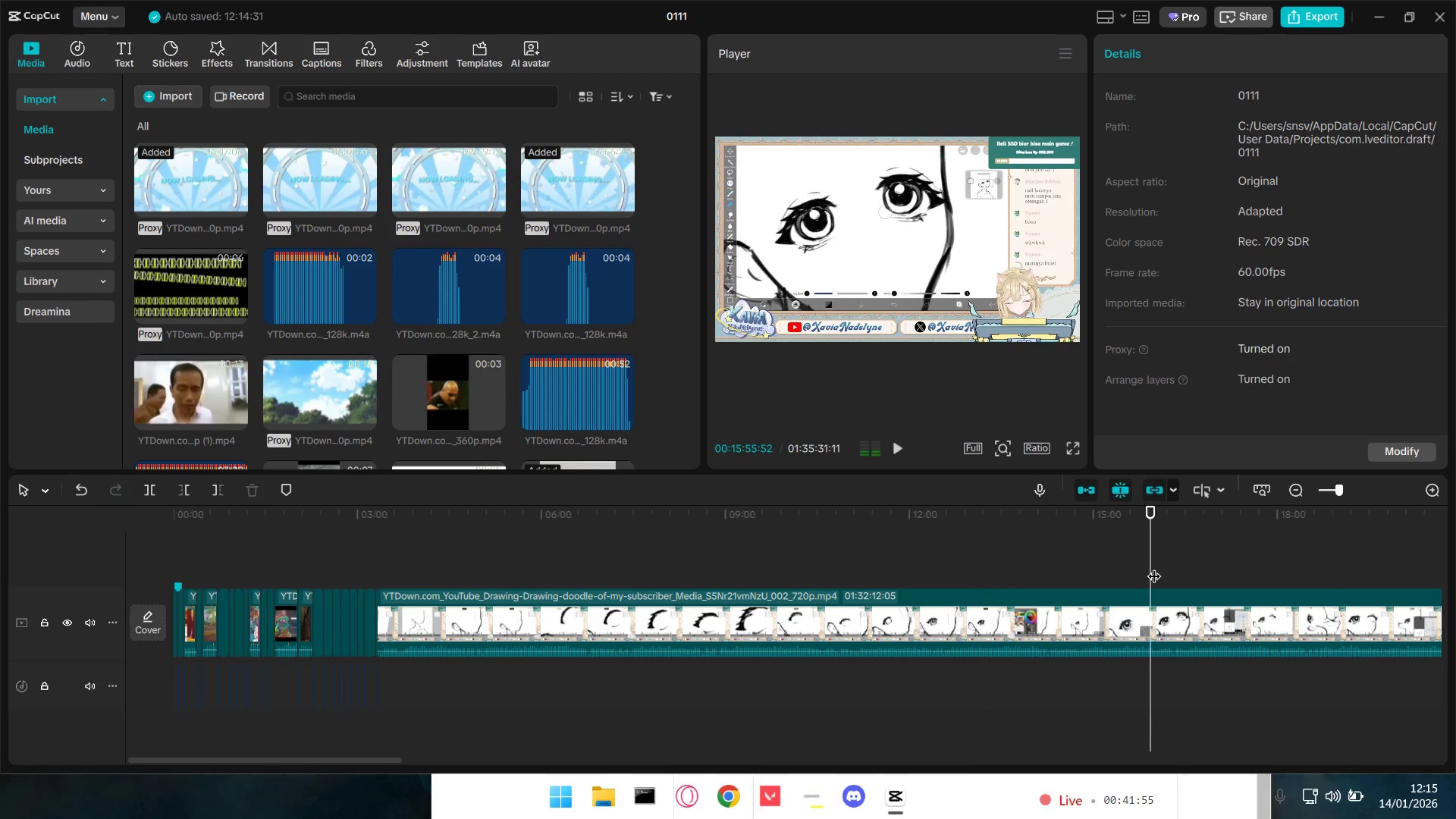 
key(Space)
 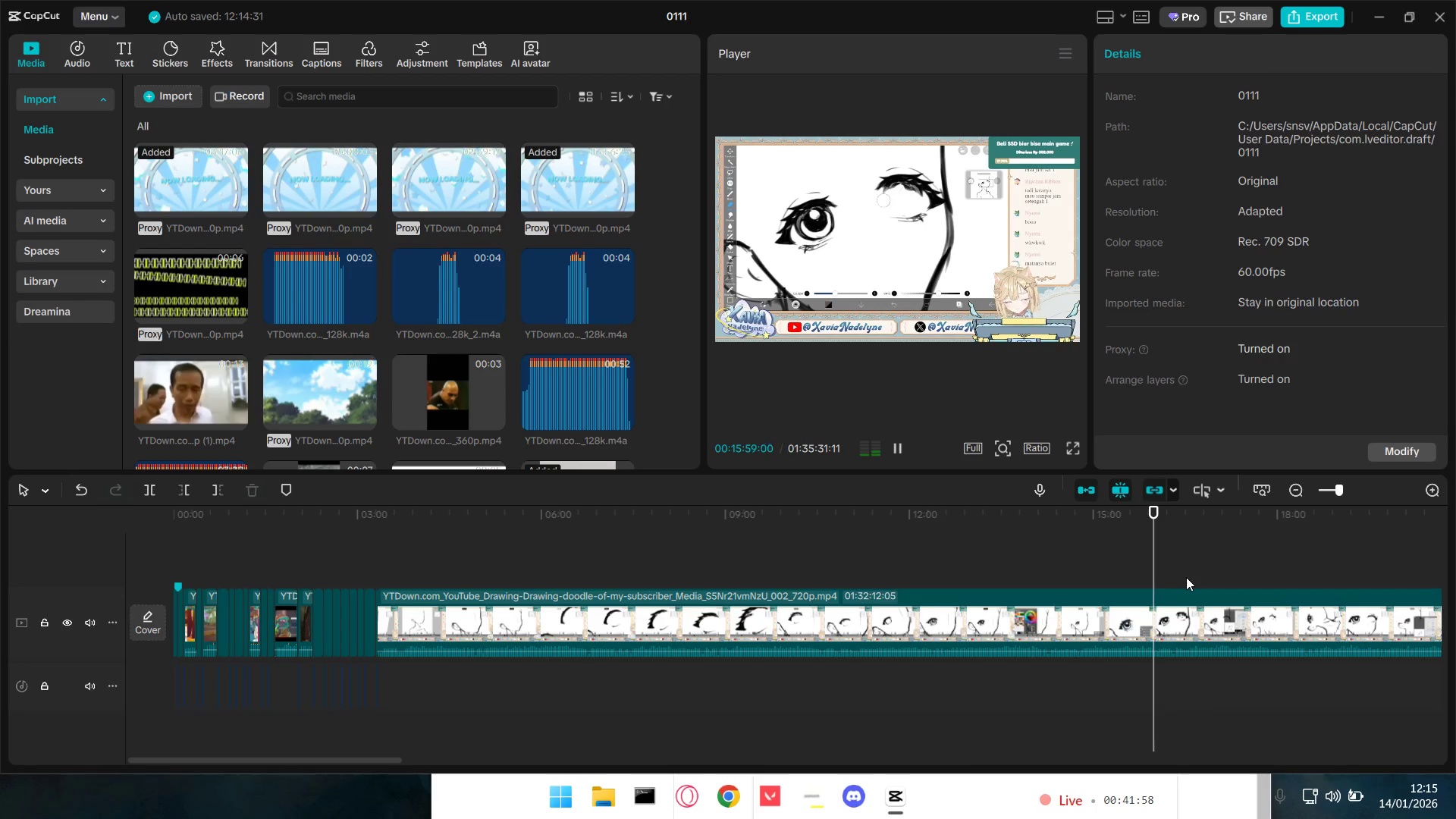 
left_click([1237, 567])
 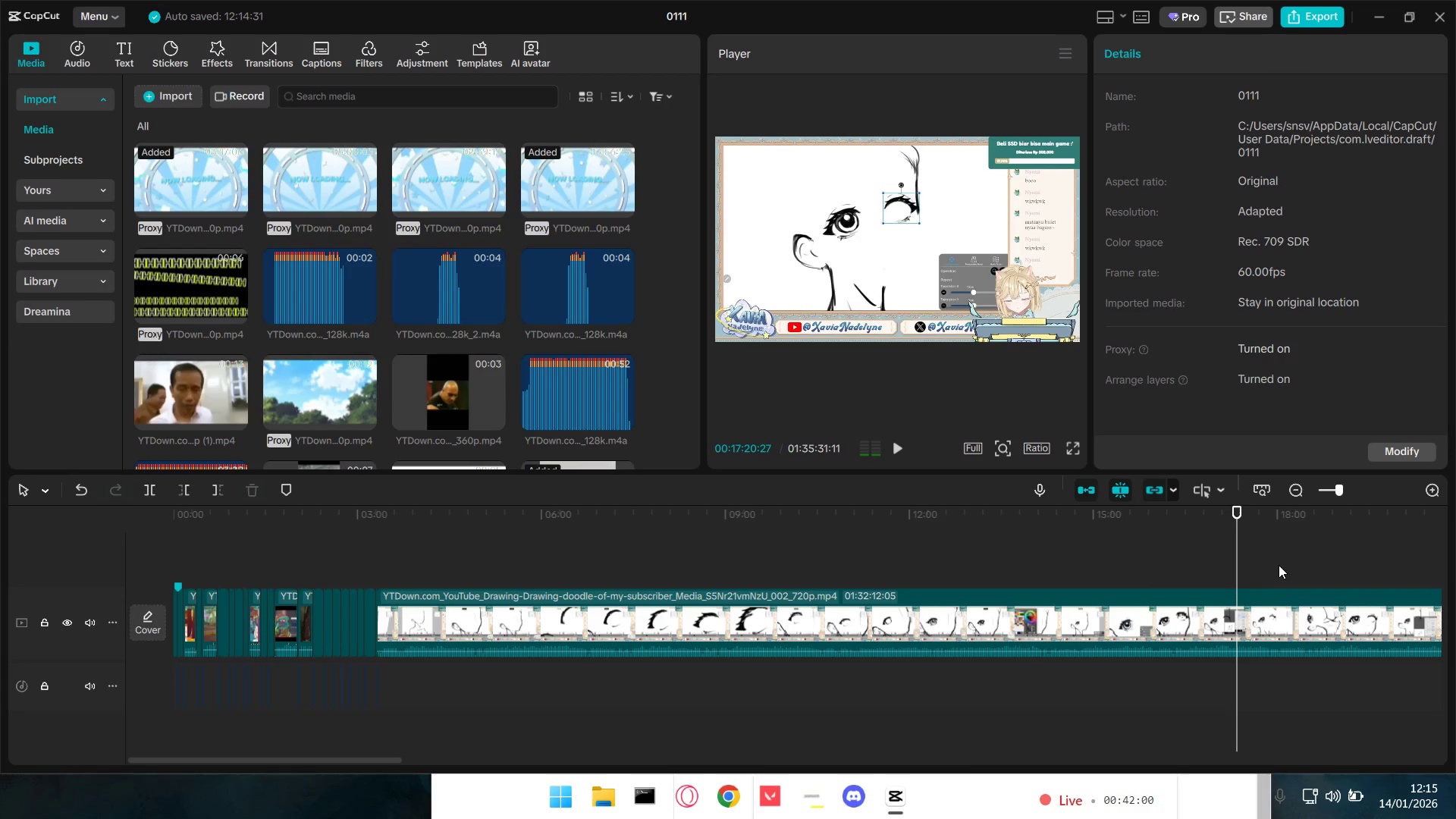 
key(Space)
 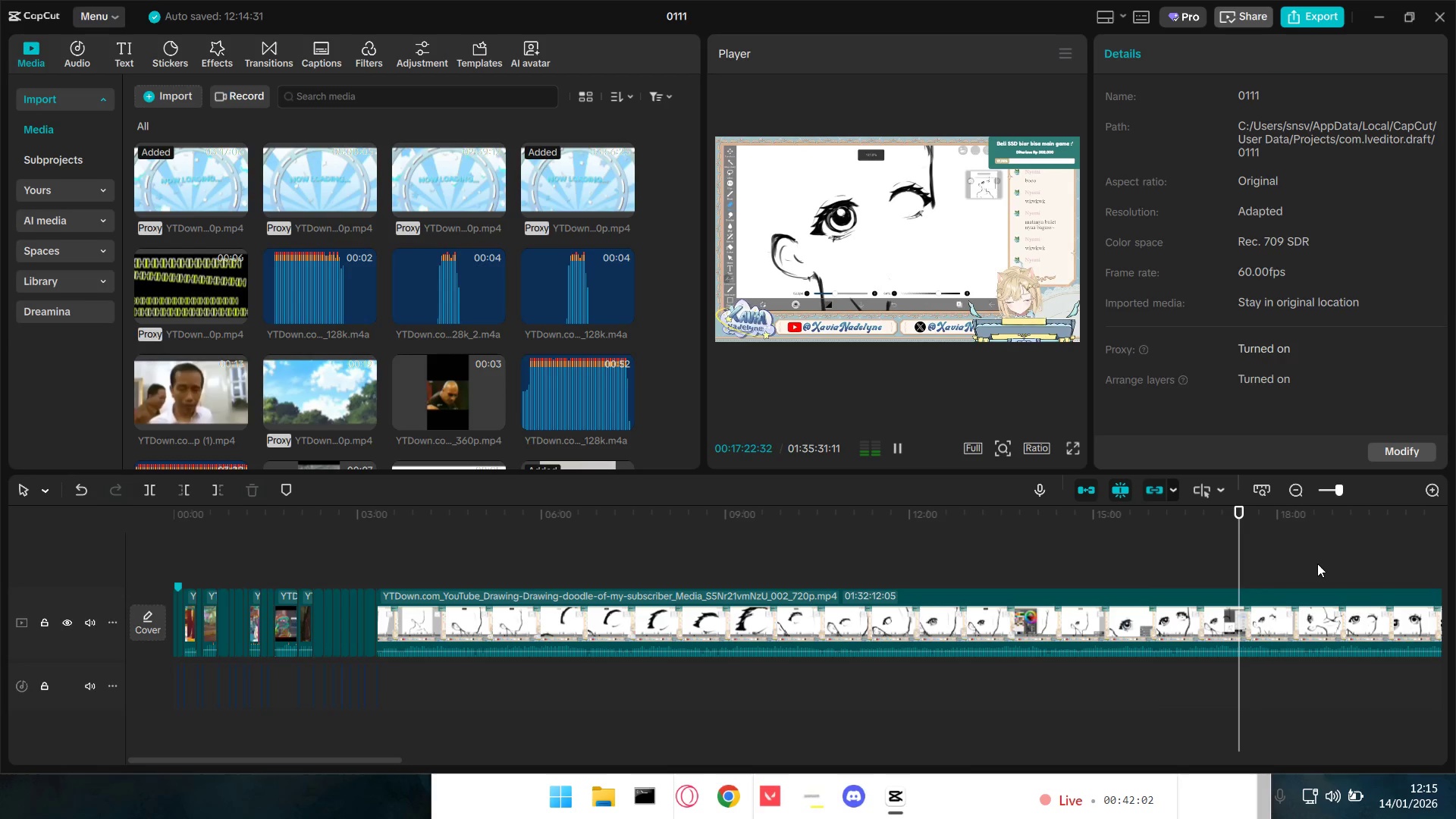 
left_click([1166, 563])
 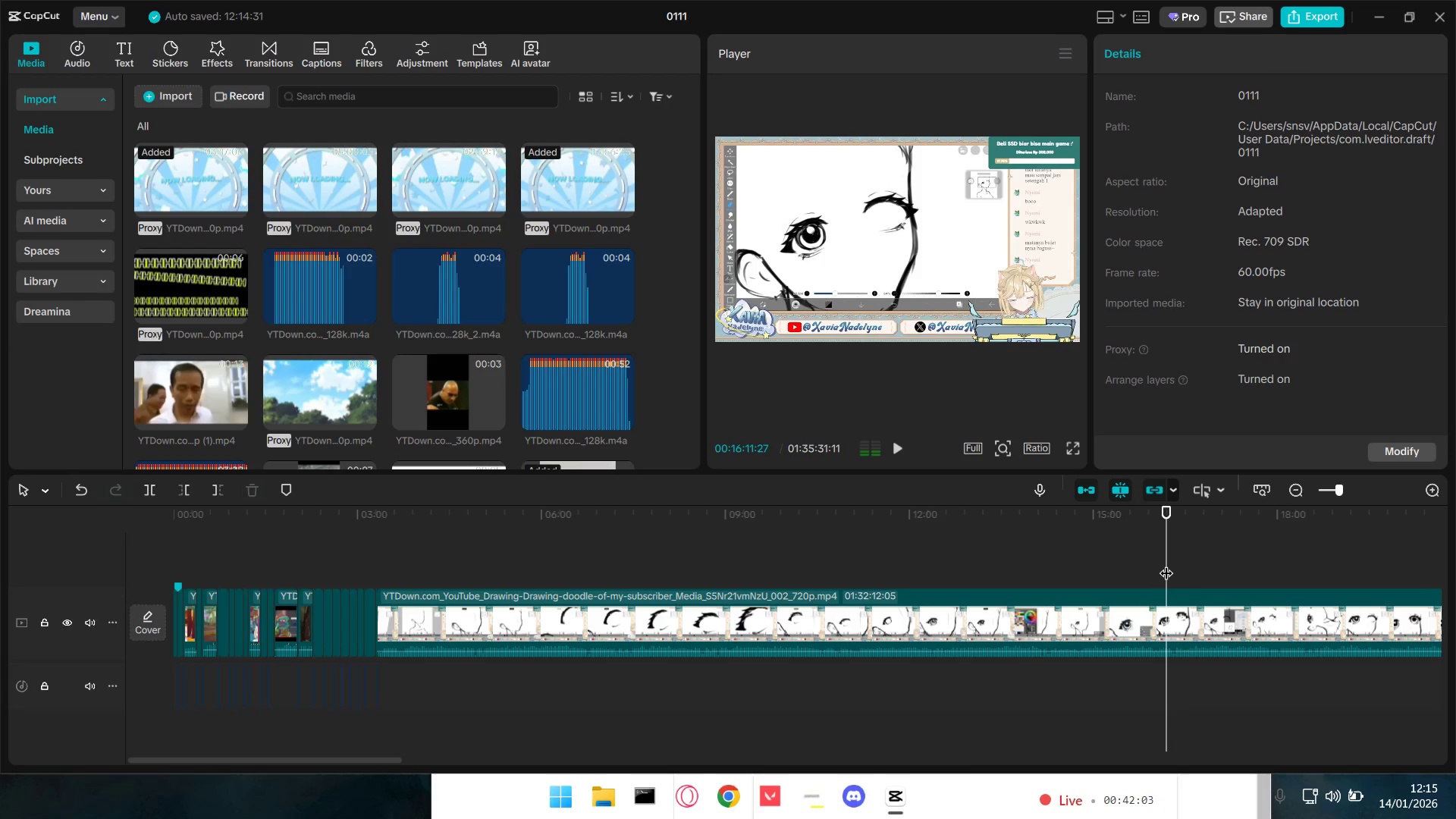 
key(Space)
 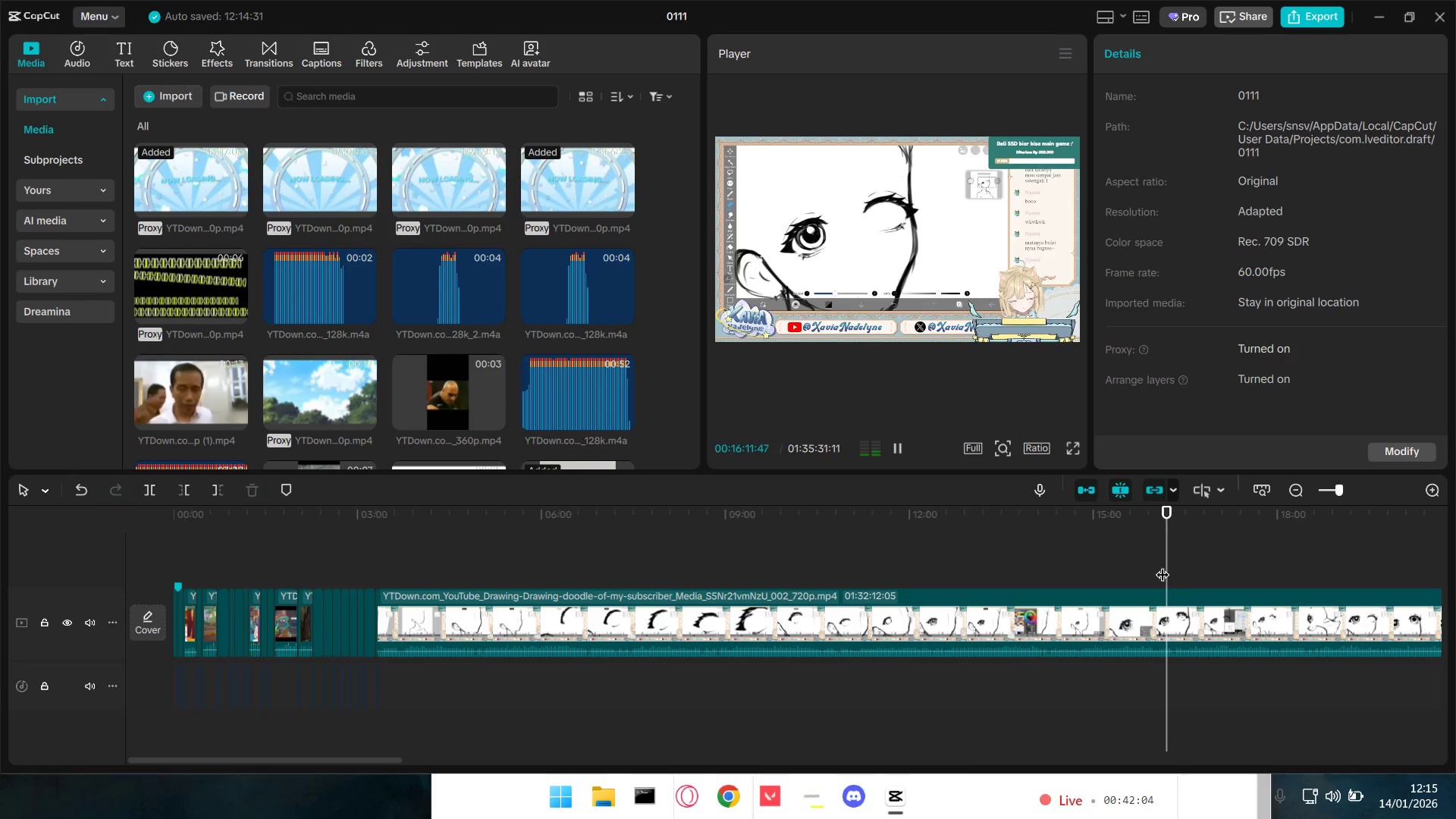 
left_click([1134, 566])
 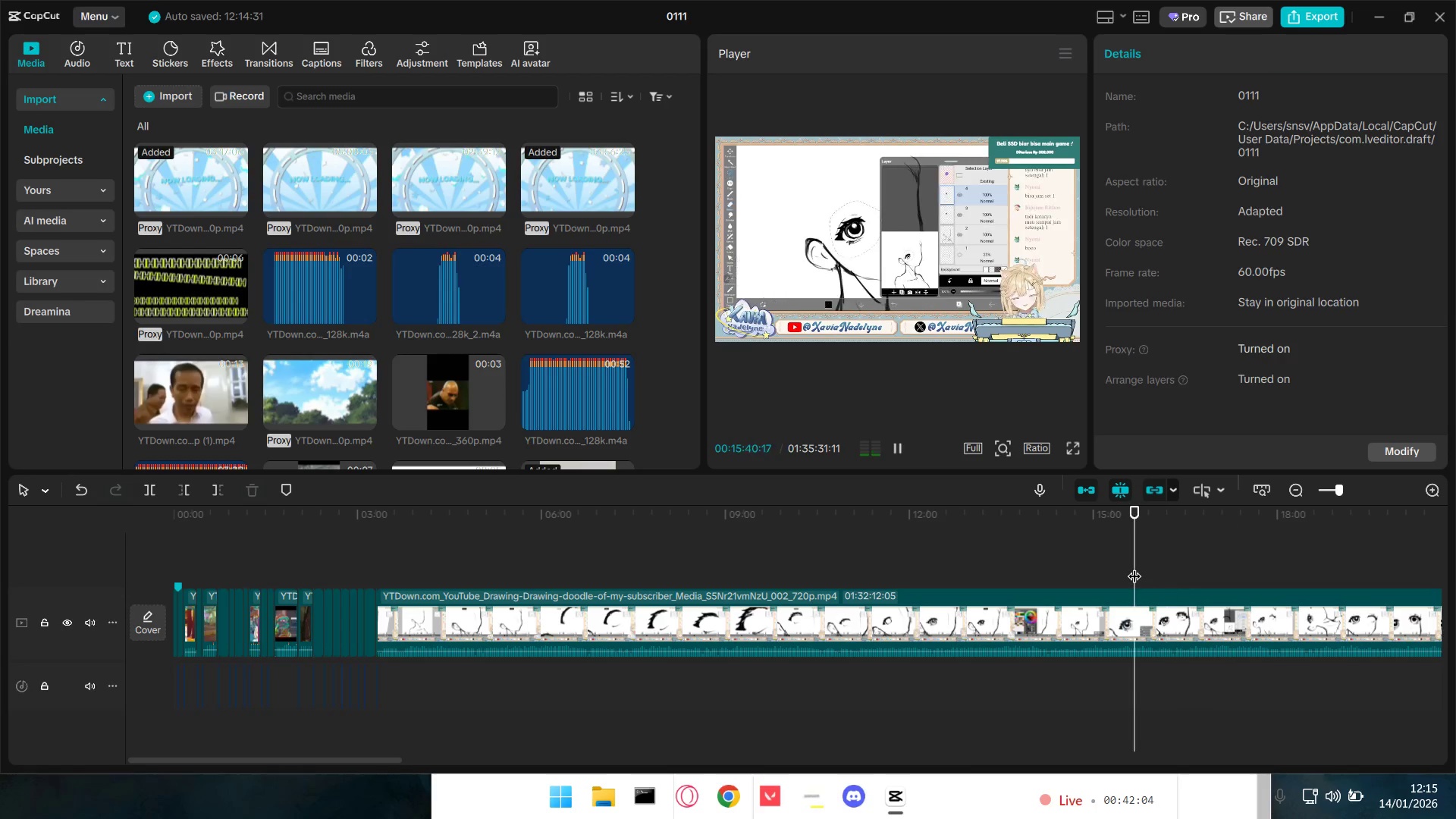 
key(Space)
 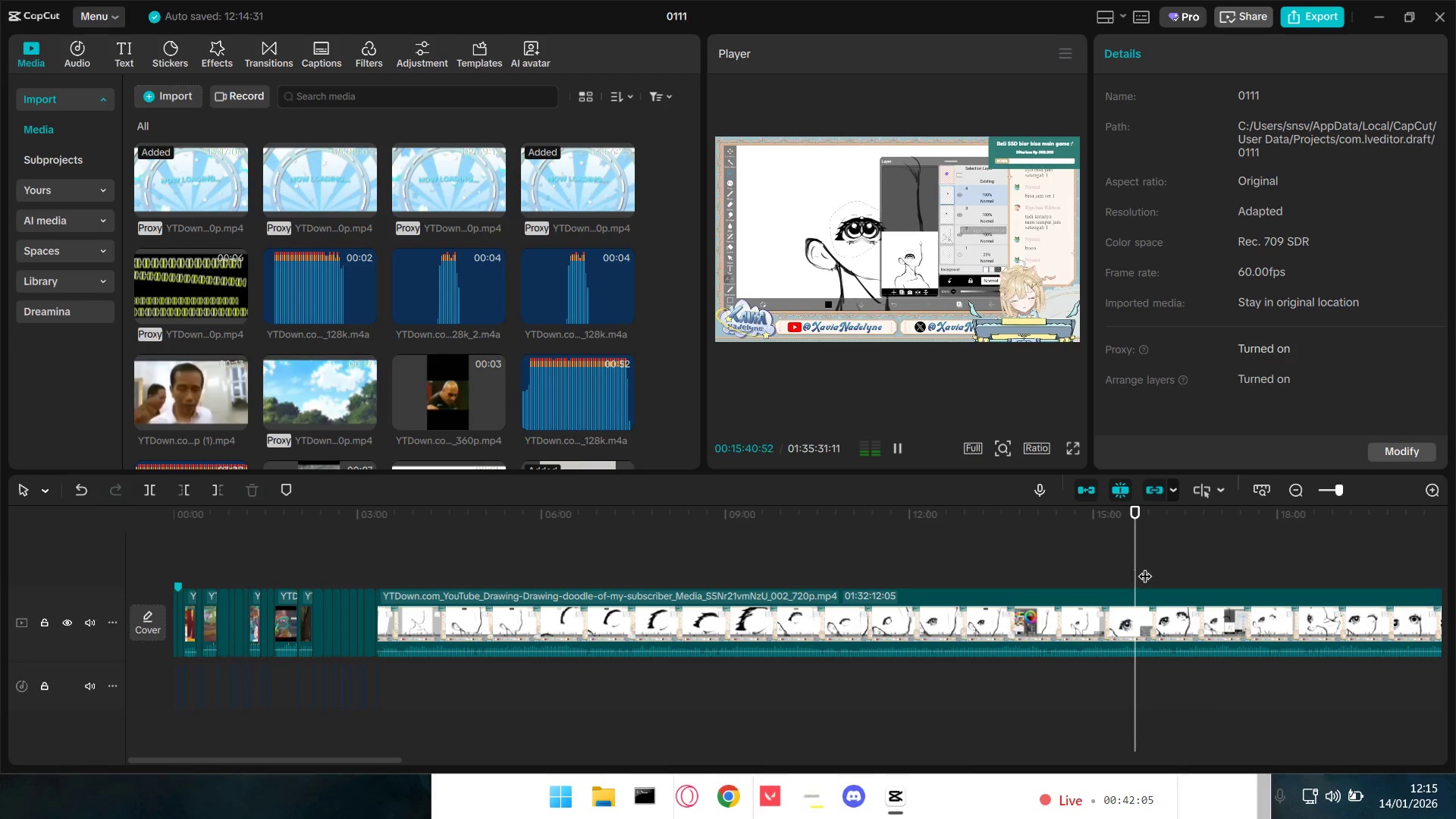 
left_click([1166, 563])
 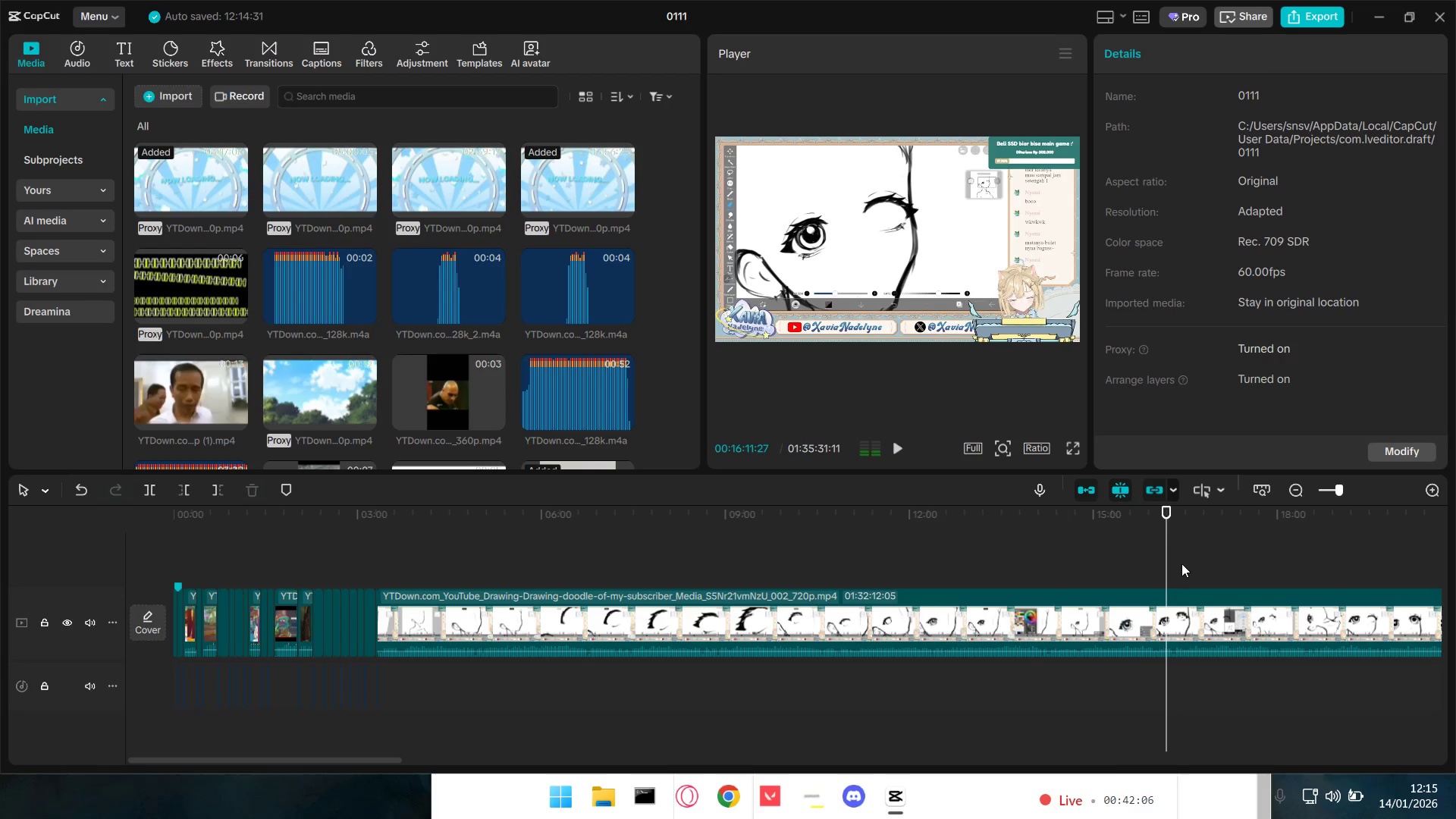 
key(Space)
 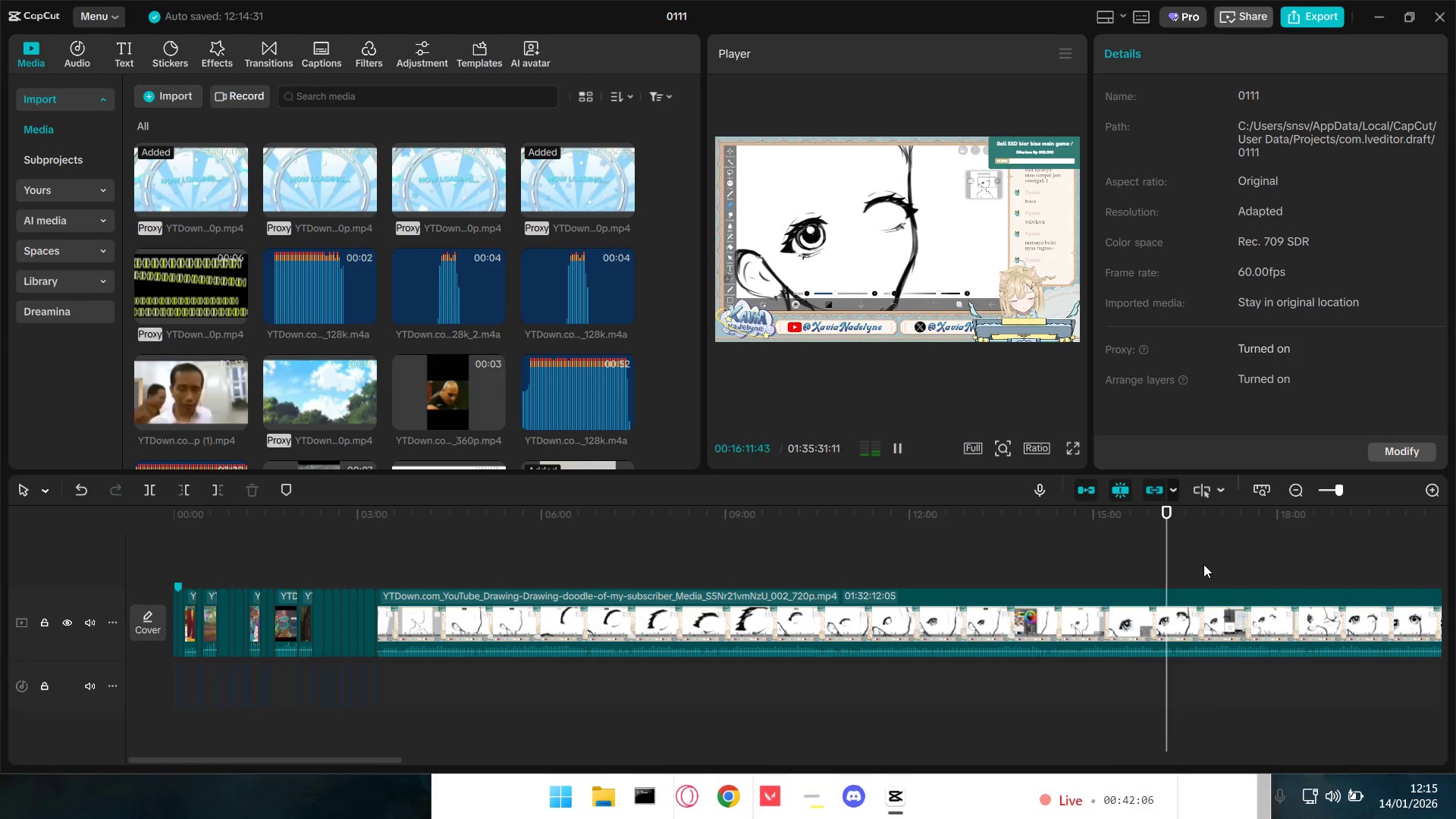 
key(Space)
 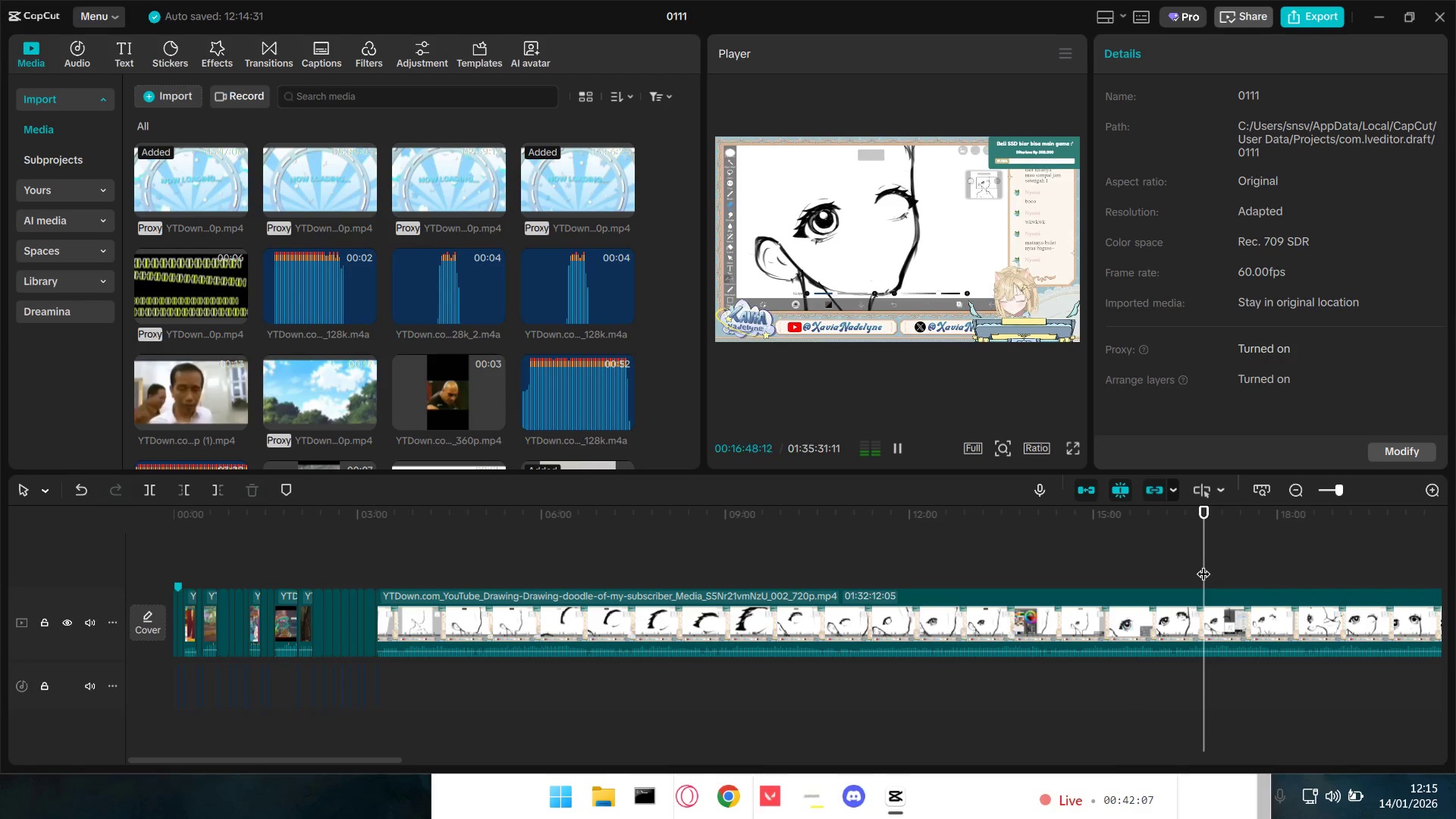 
left_click([1174, 567])
 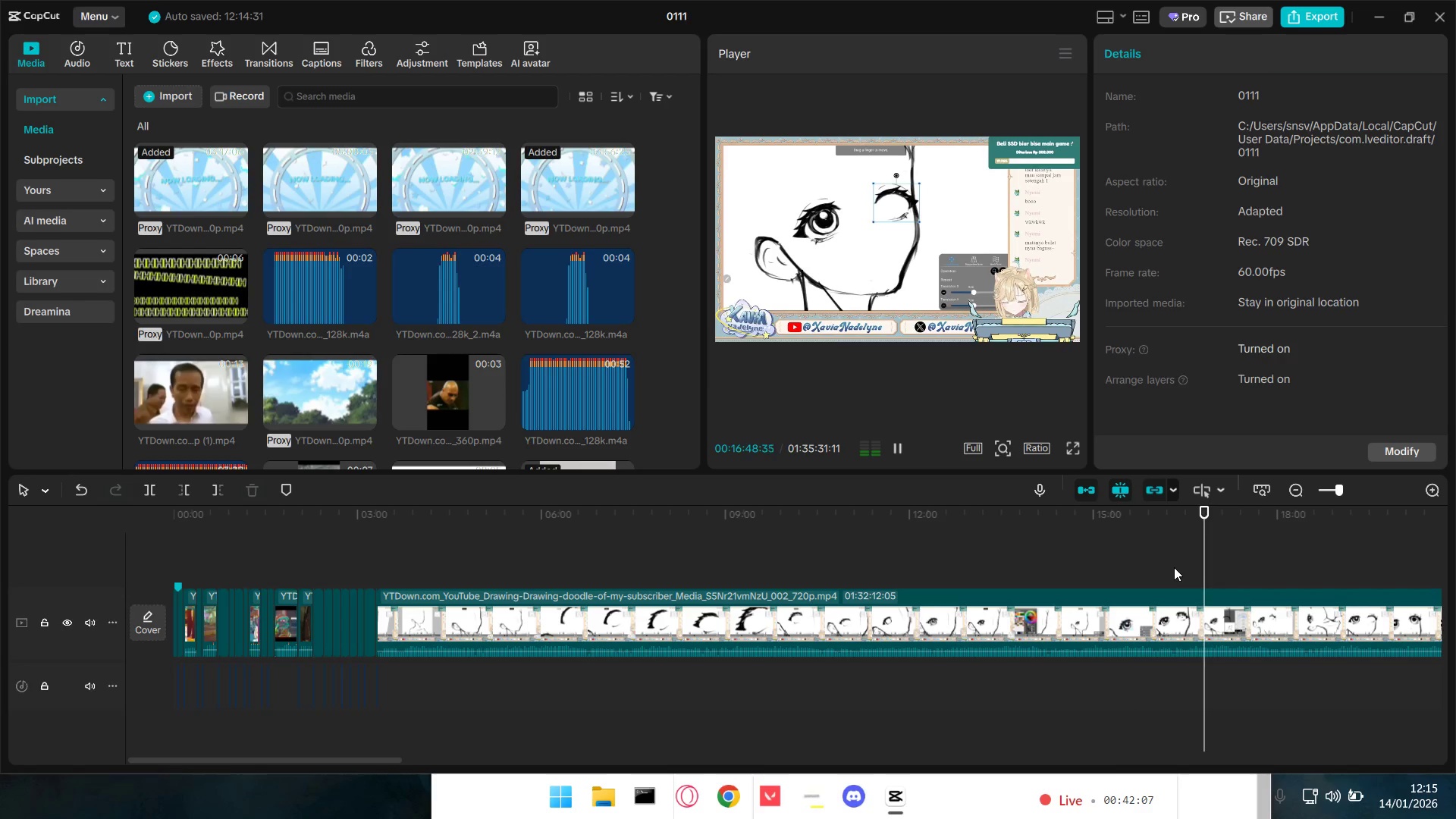 
key(Space)
 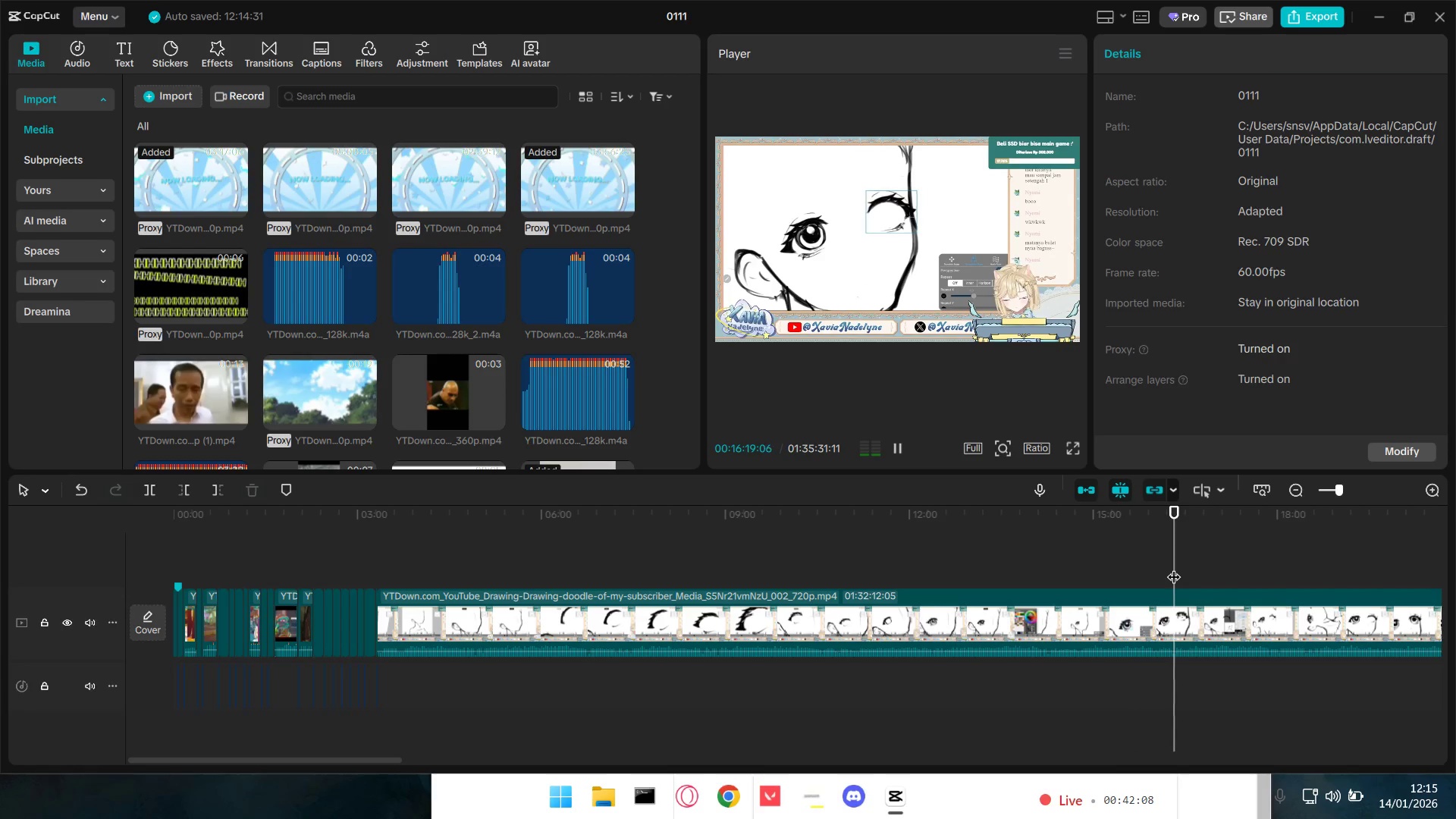 
left_click_drag(start_coordinate=[1174, 567], to_coordinate=[1071, 573])
 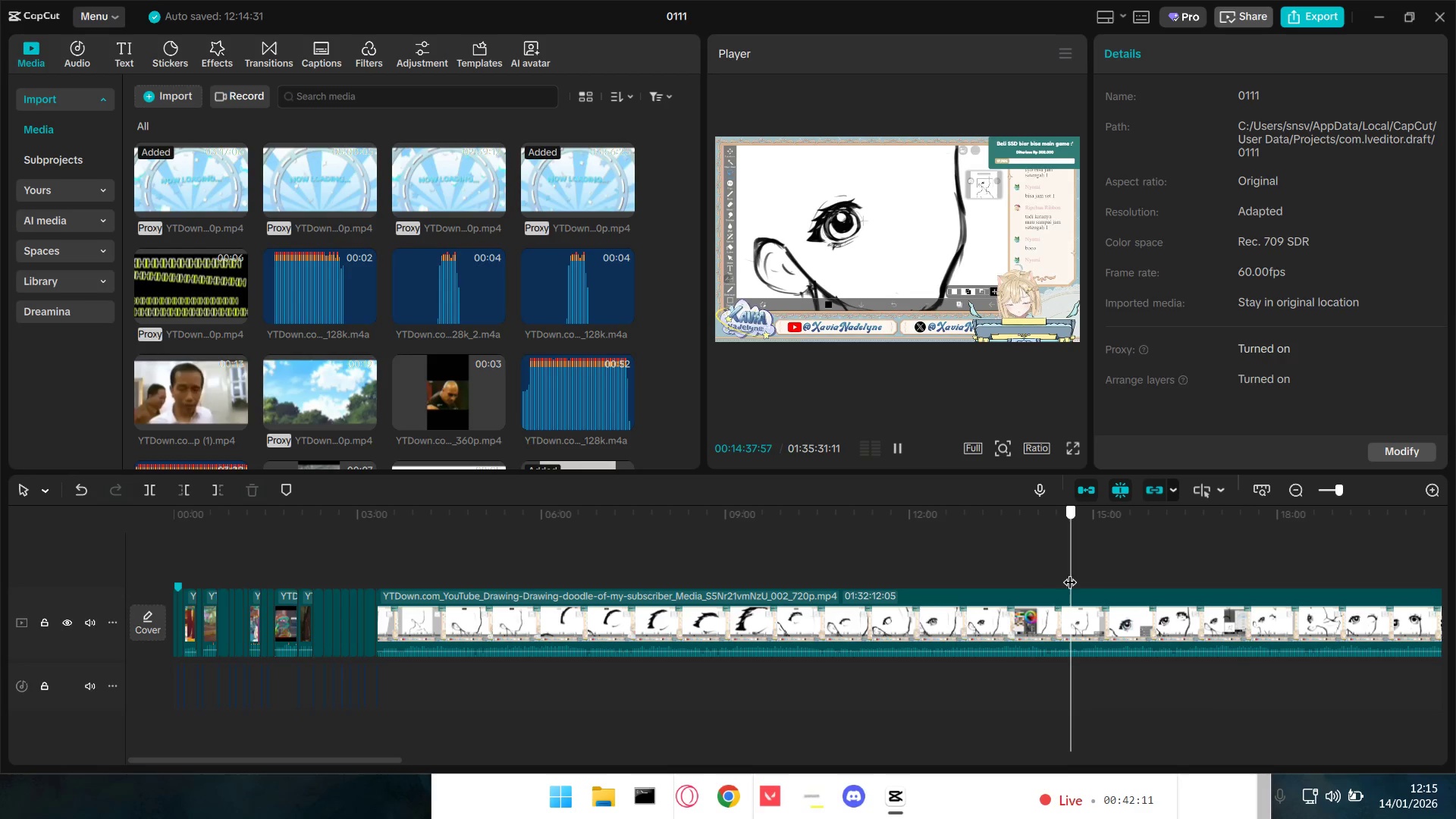 
key(Space)
 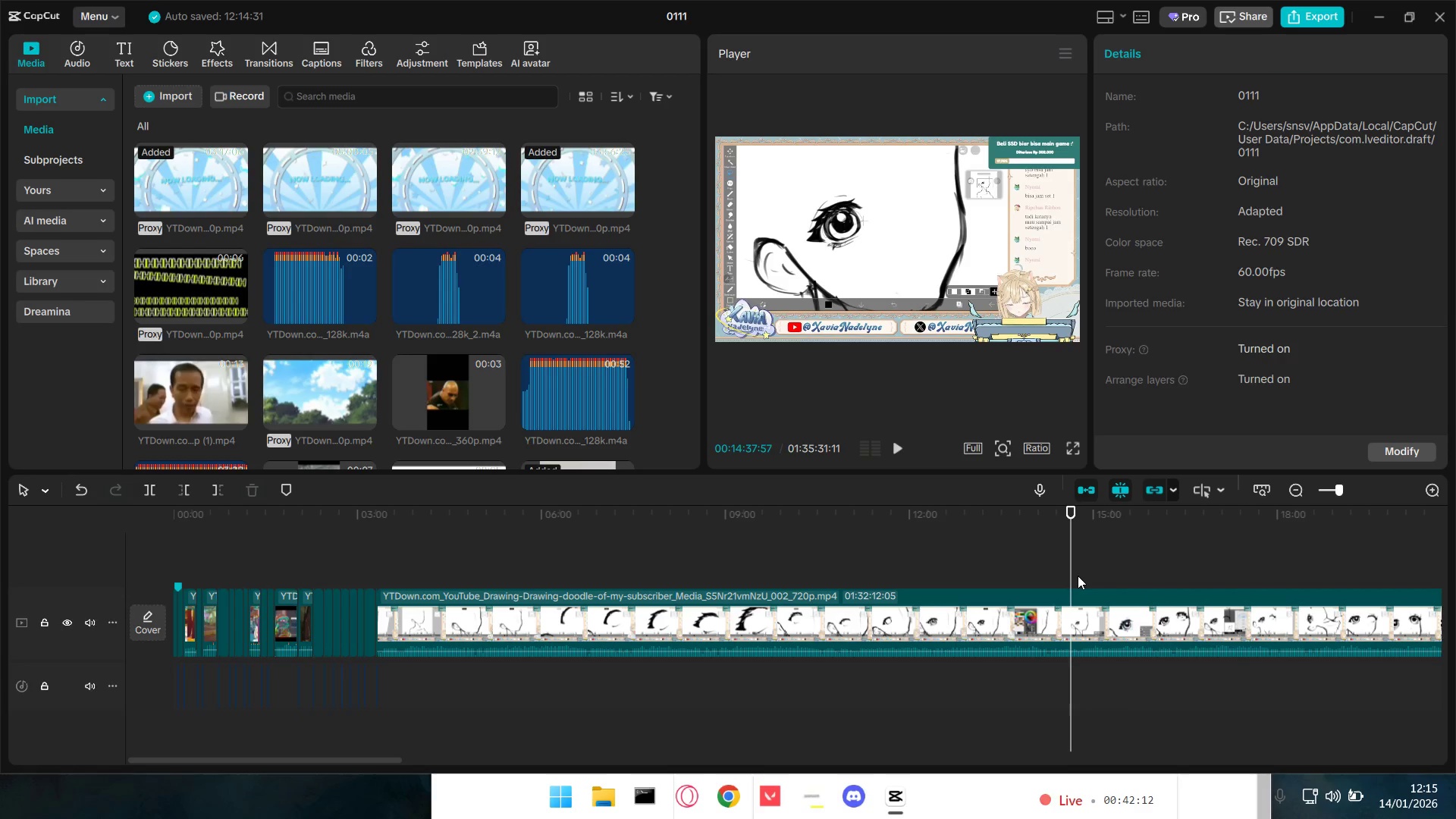 
key(Space)
 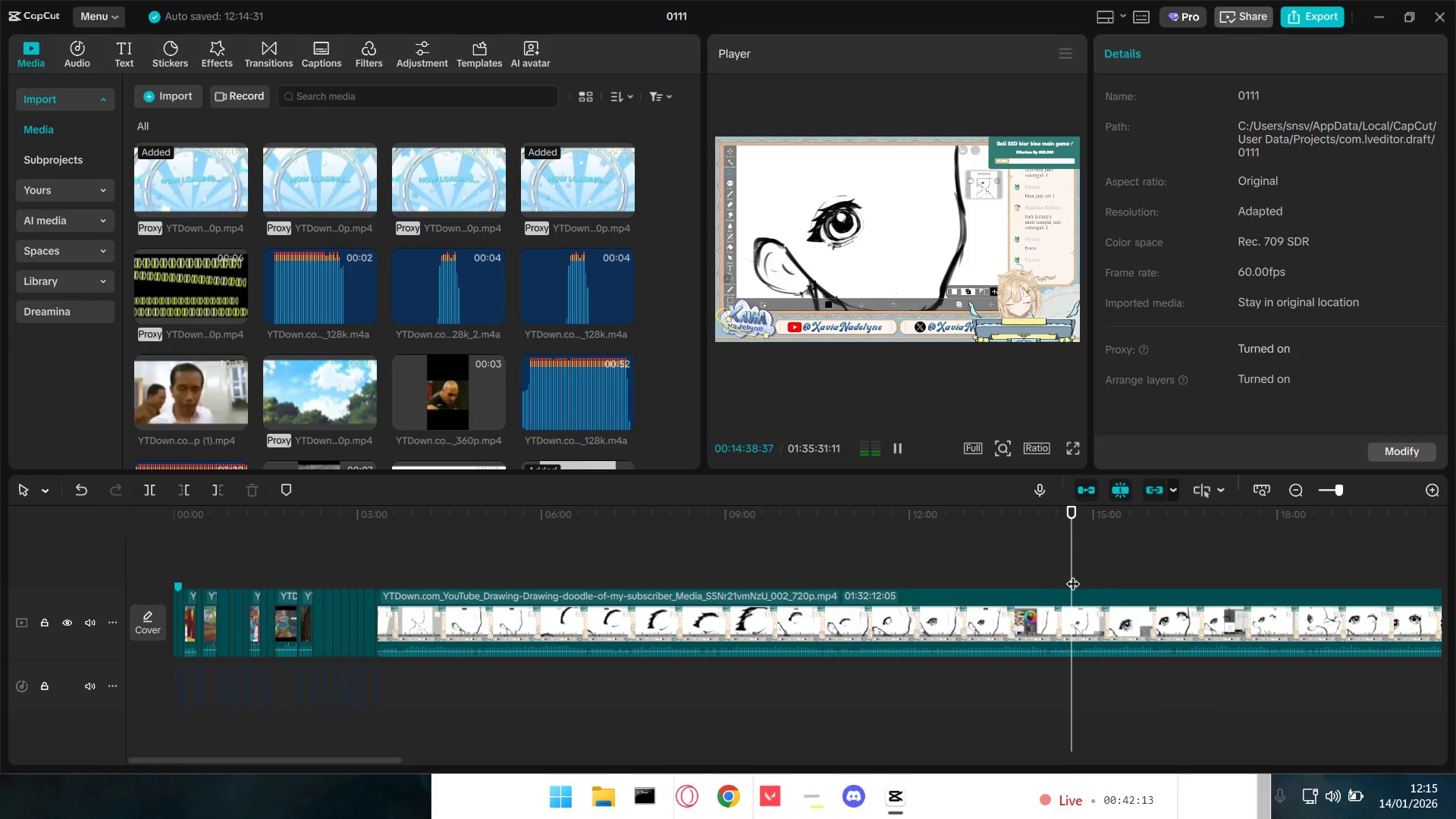 
left_click_drag(start_coordinate=[1071, 572], to_coordinate=[1057, 573])
 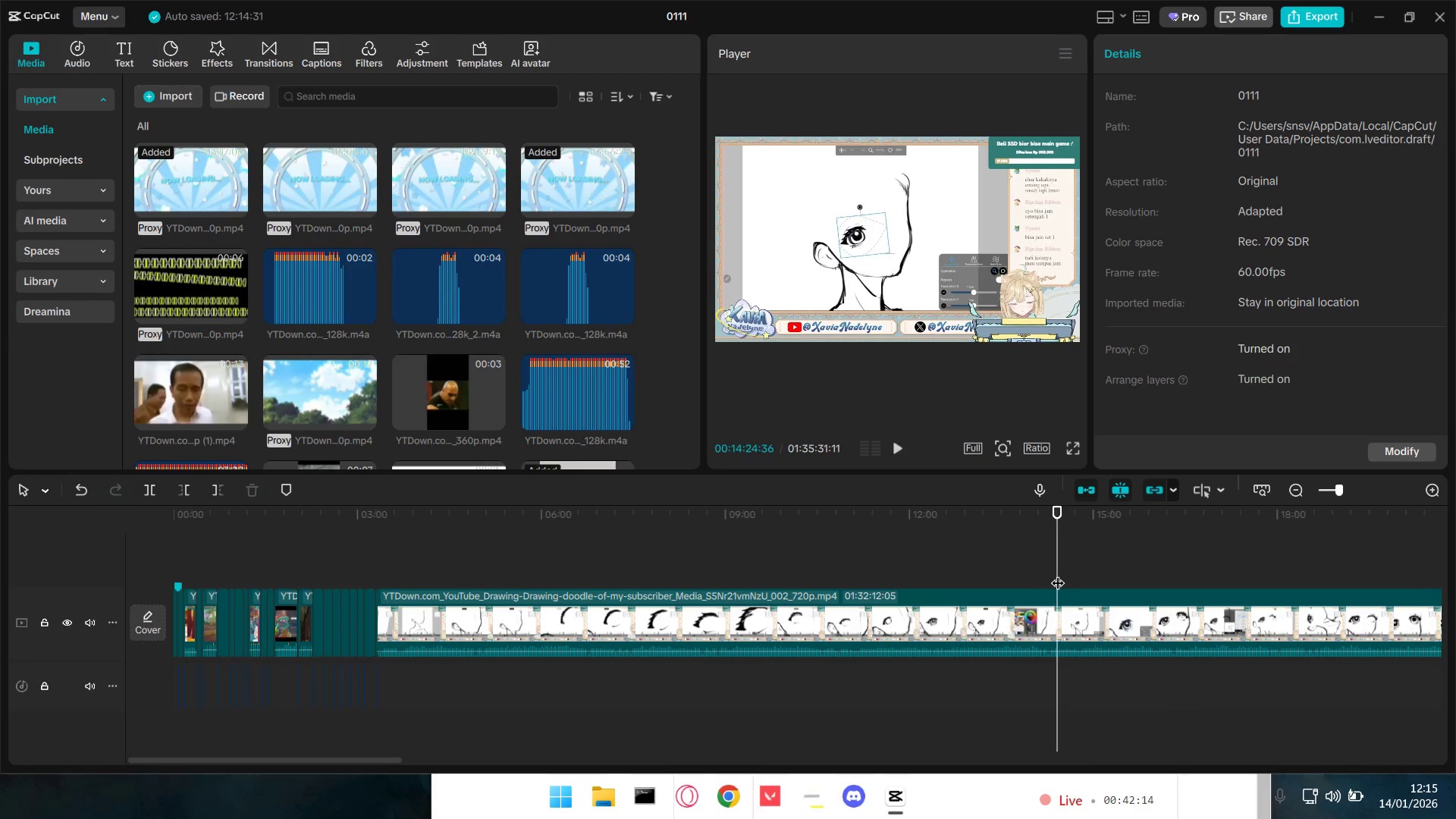 
key(Space)
 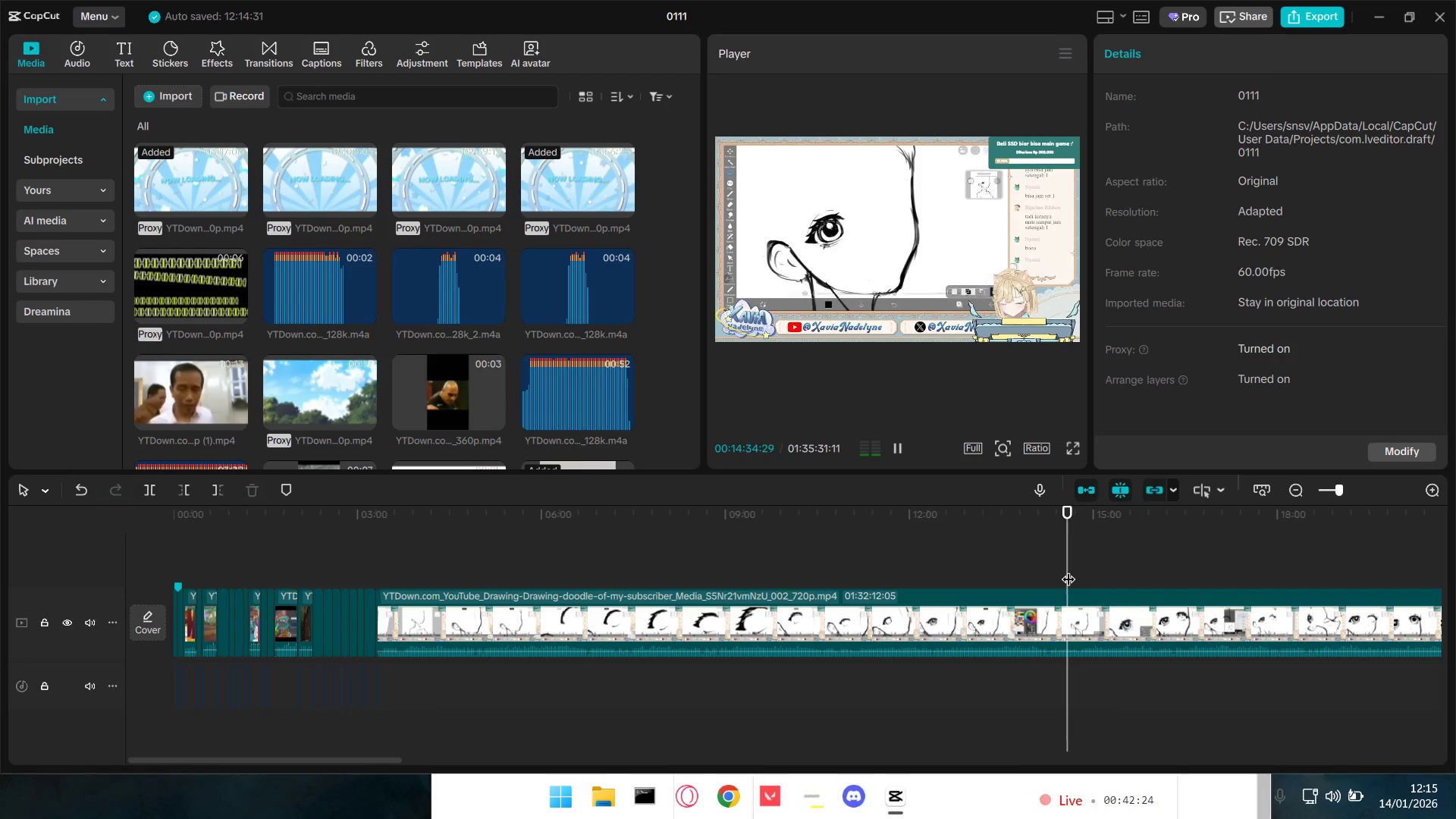 
wait(15.06)
 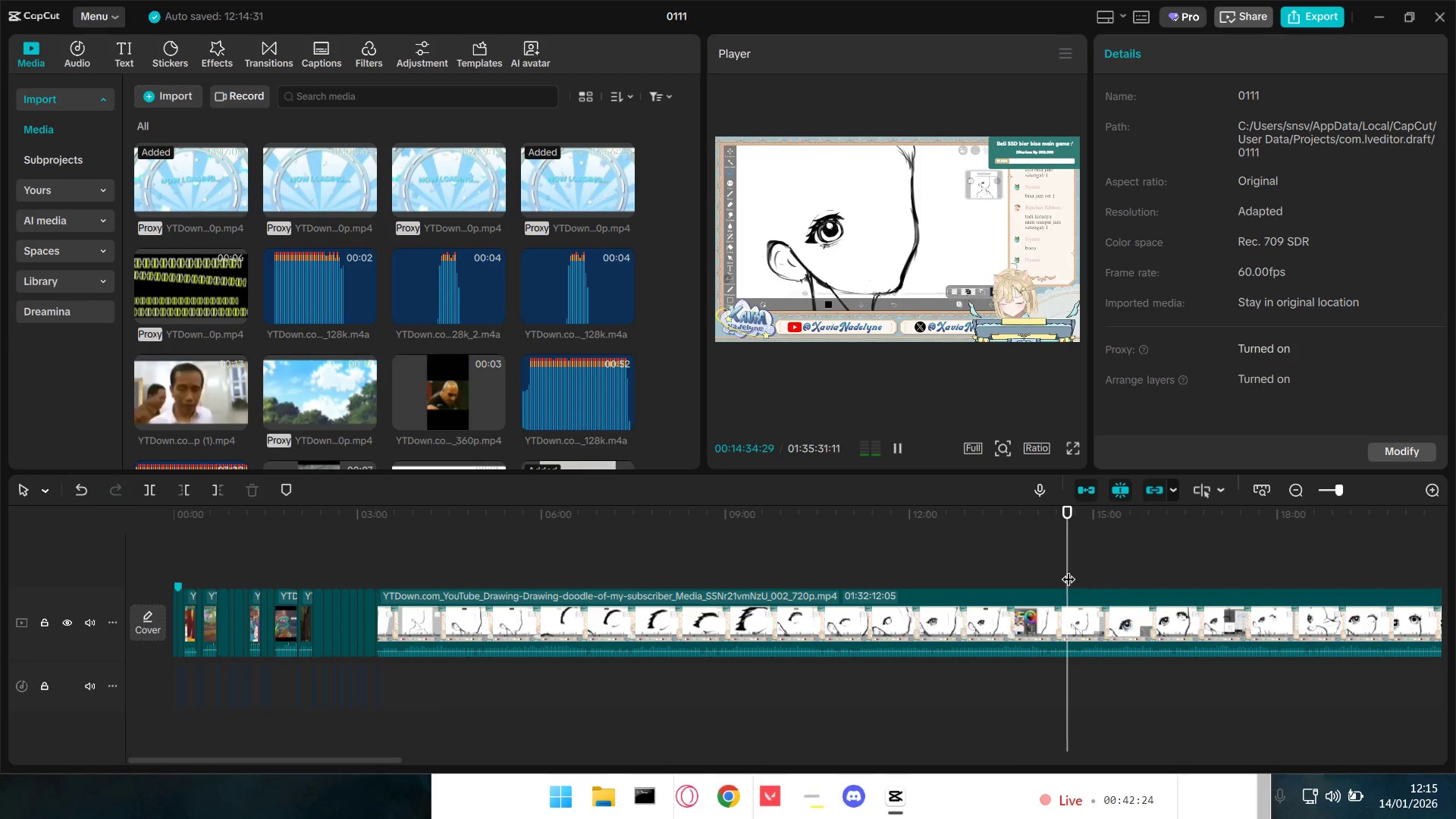 
key(Space)
 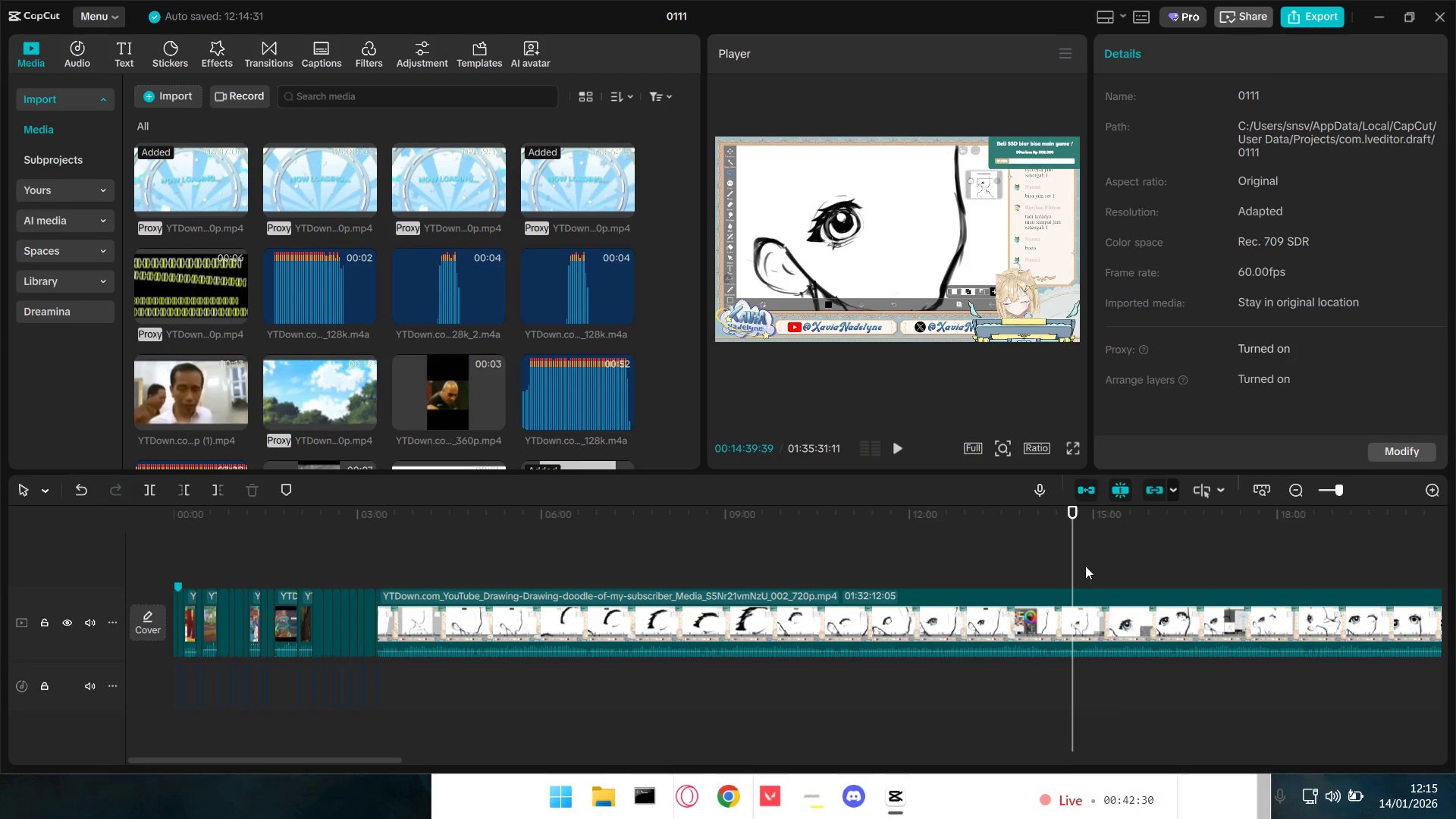 
left_click_drag(start_coordinate=[1072, 565], to_coordinate=[1142, 574])
 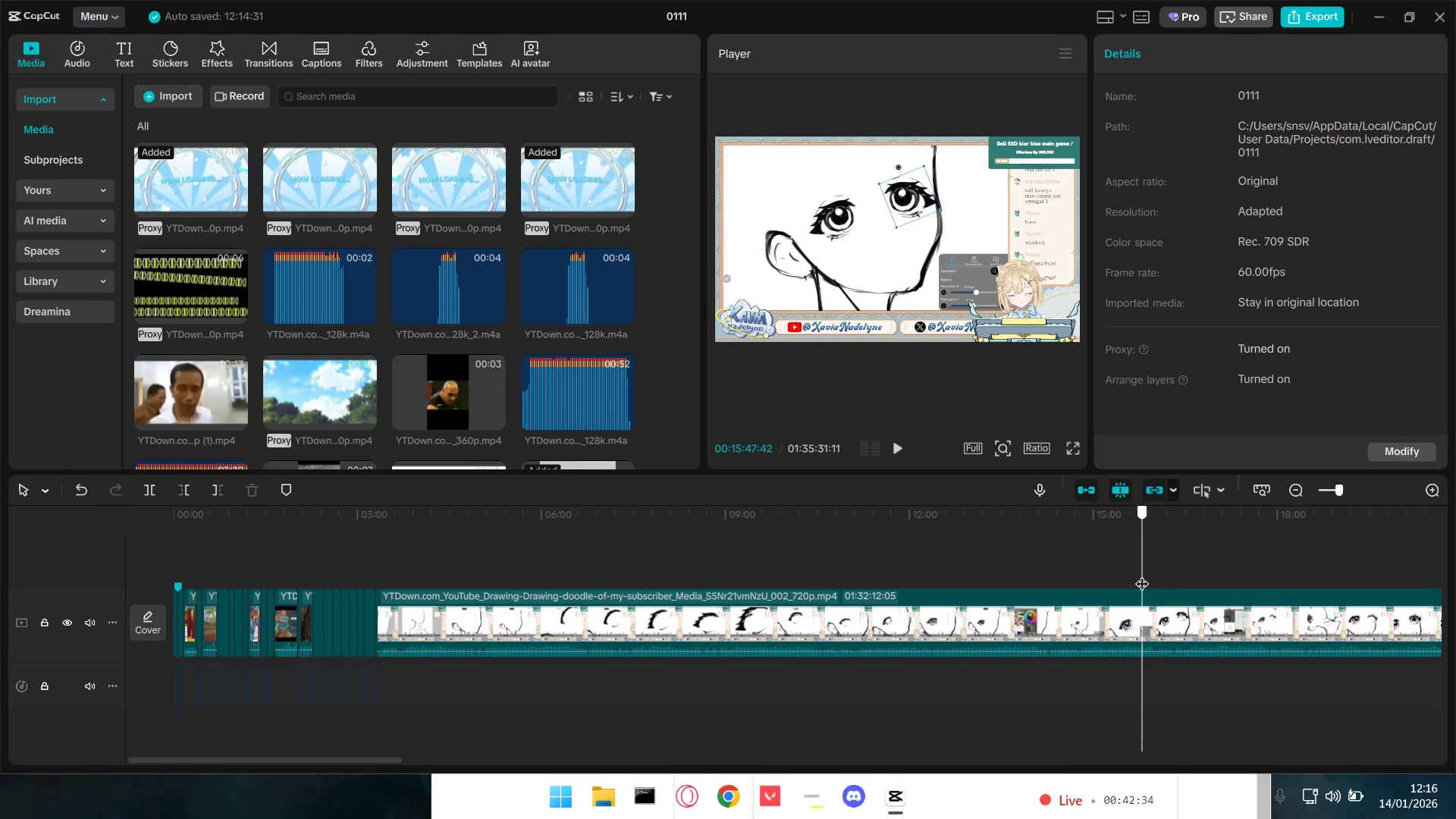 
key(Space)
 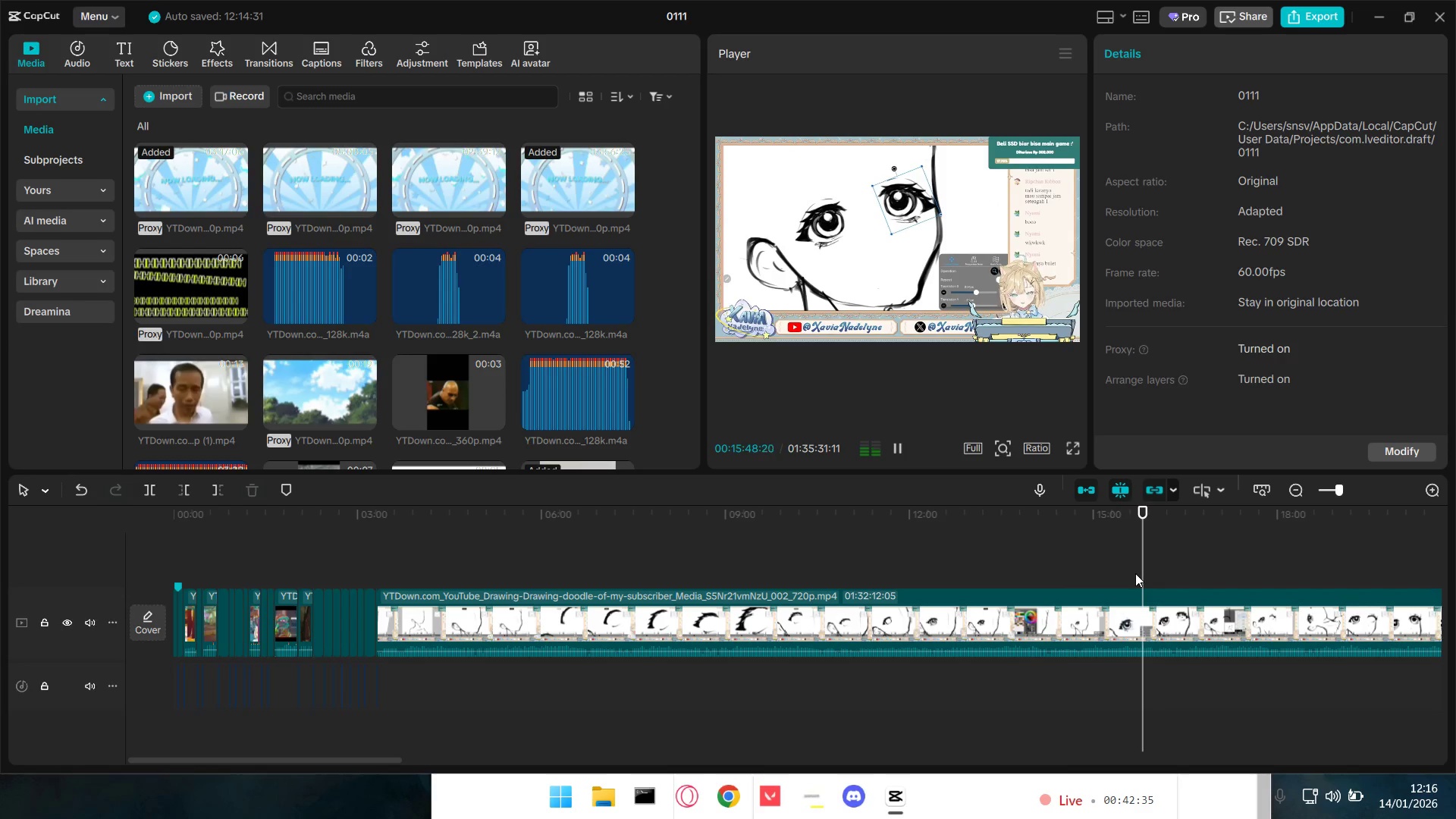 
key(Space)
 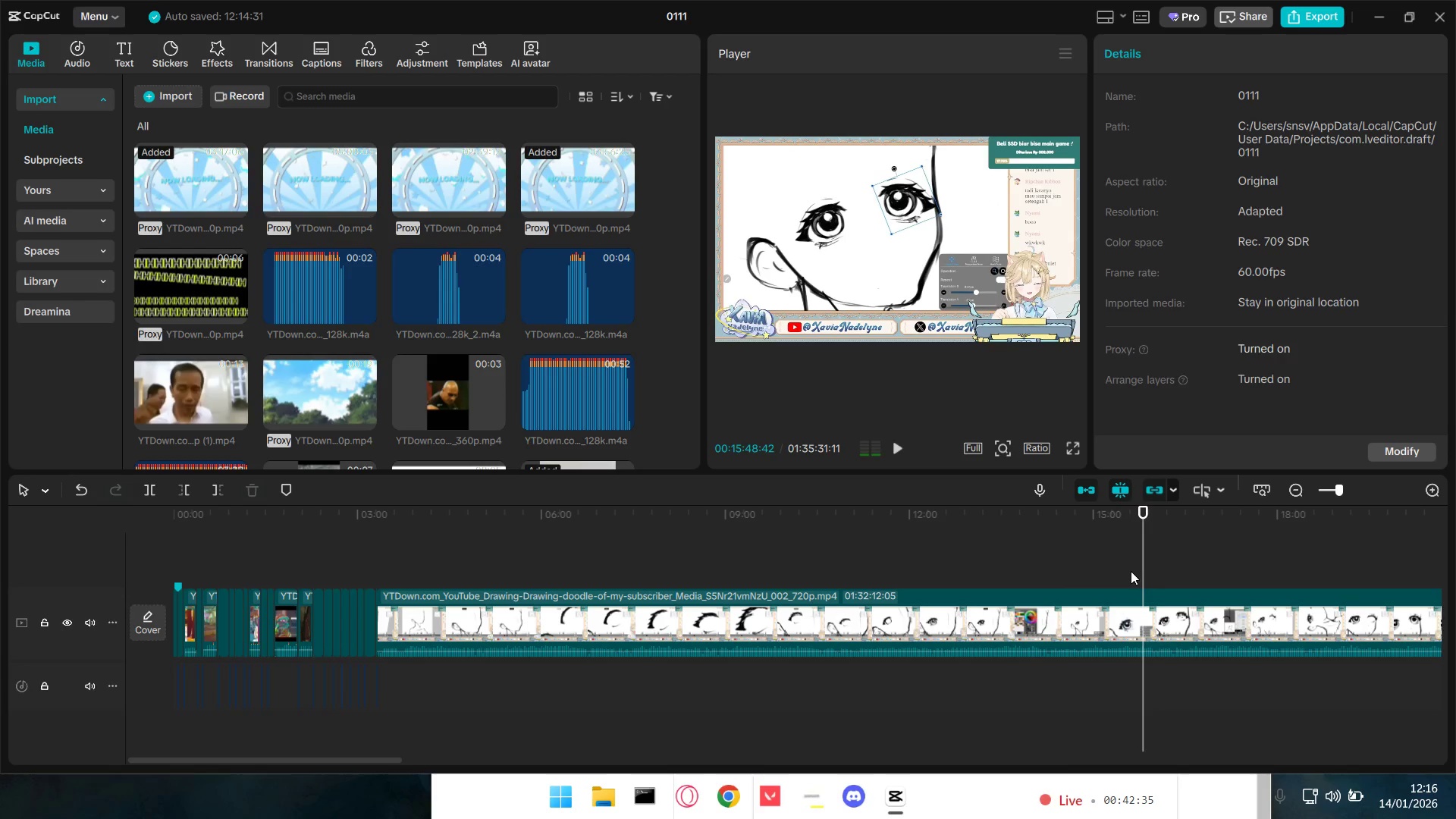 
left_click_drag(start_coordinate=[1131, 571], to_coordinate=[1118, 570])
 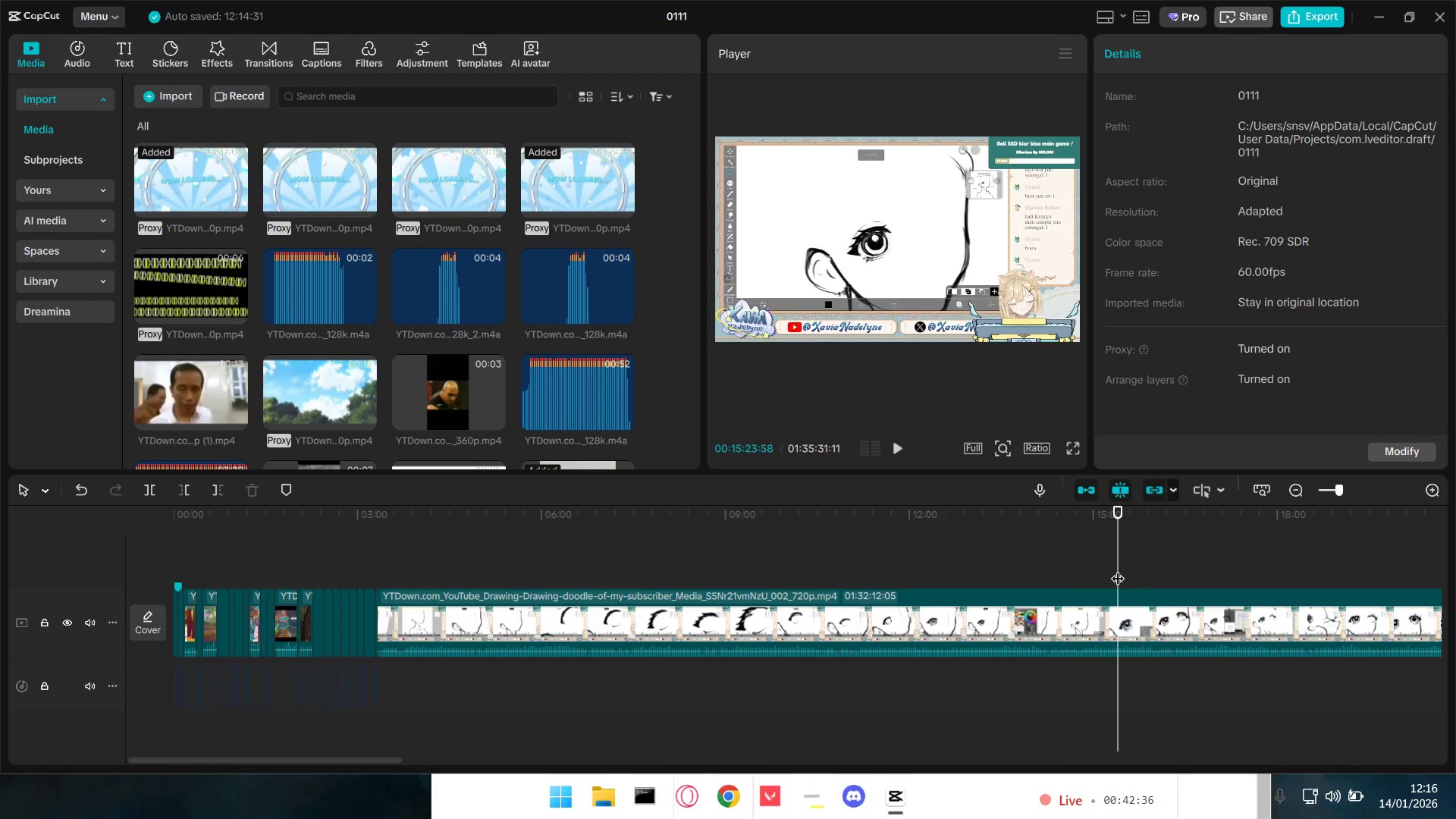 
key(Space)
 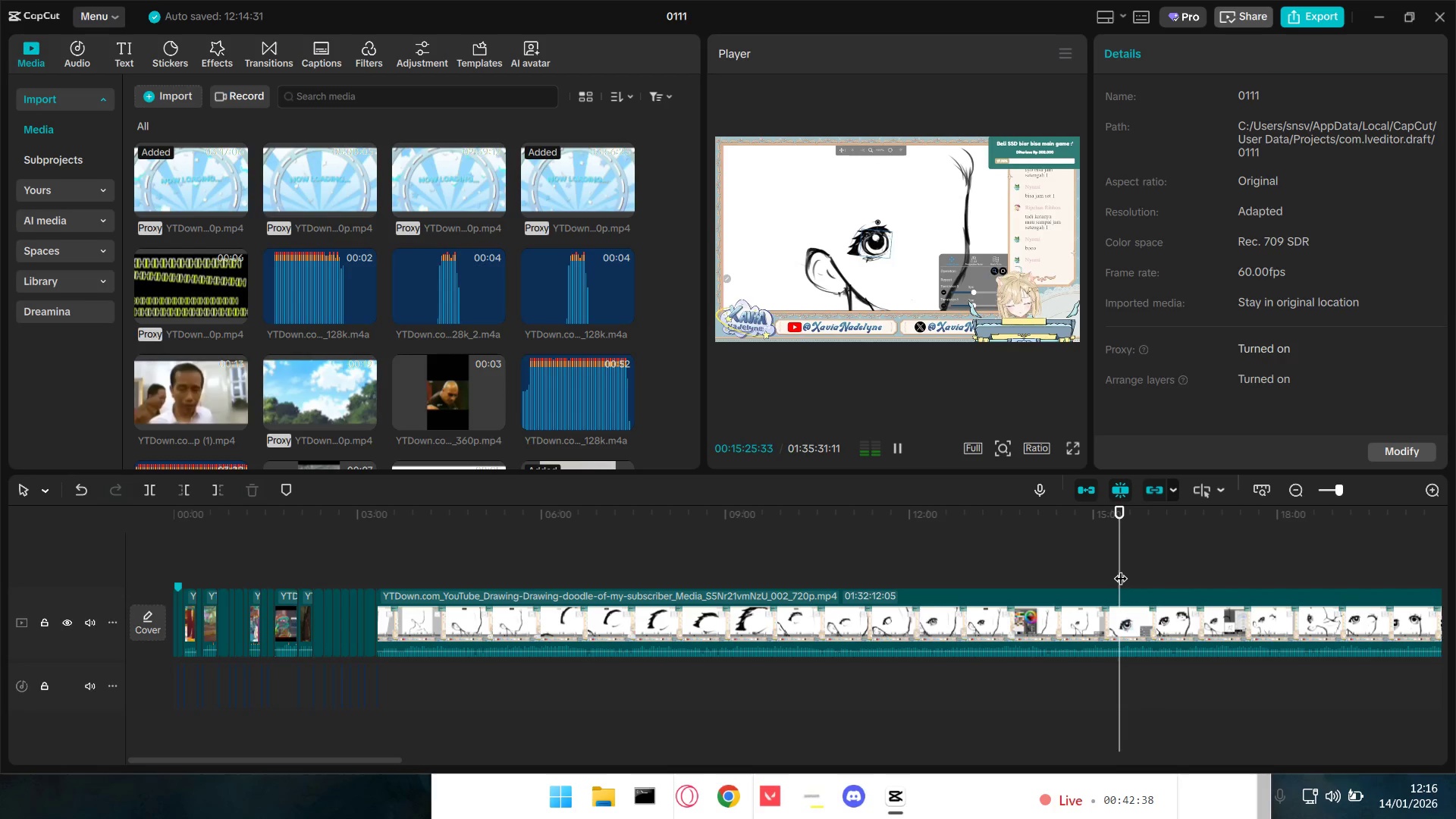 
left_click_drag(start_coordinate=[1123, 569], to_coordinate=[1130, 570])
 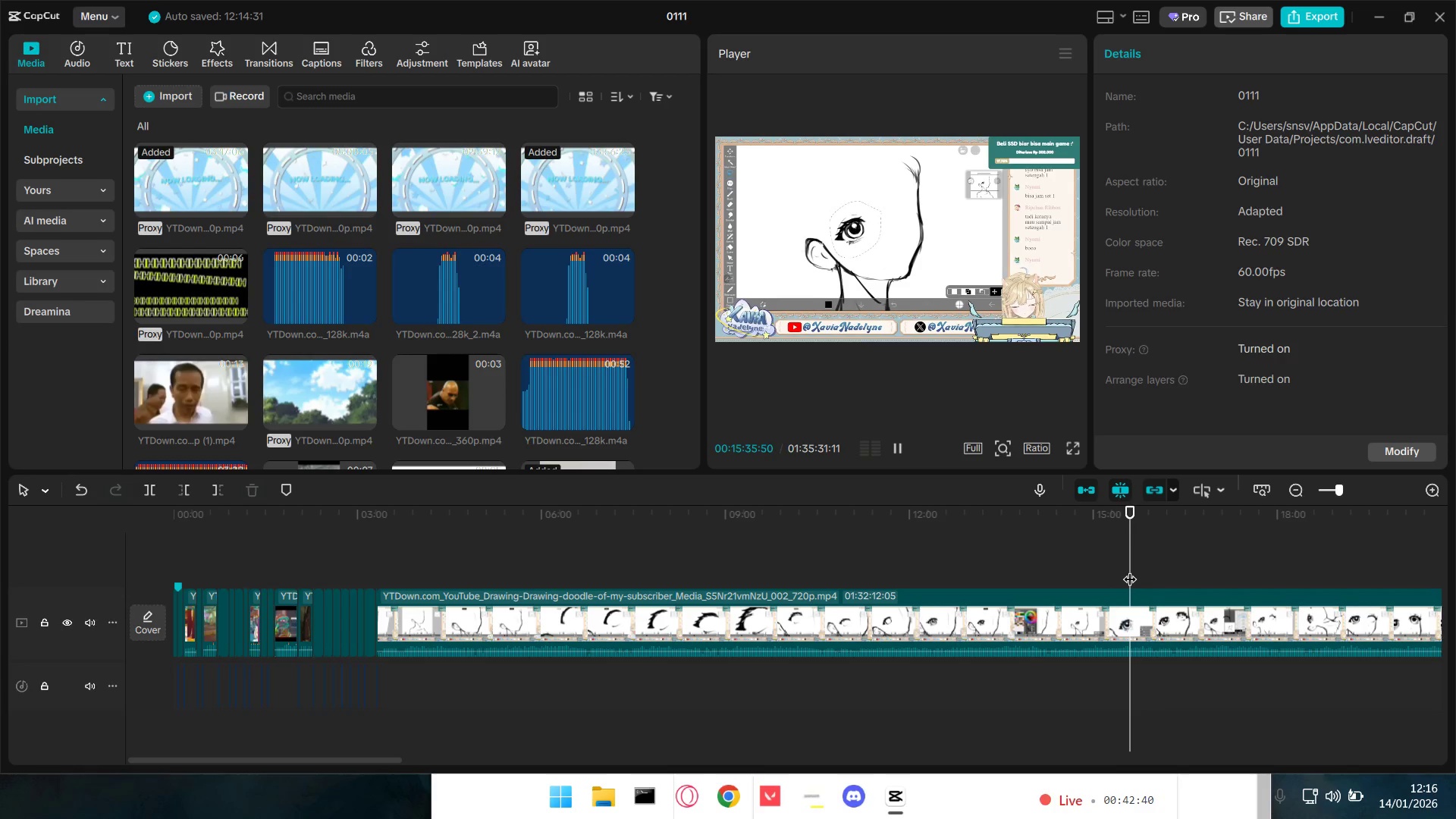 
key(Space)
 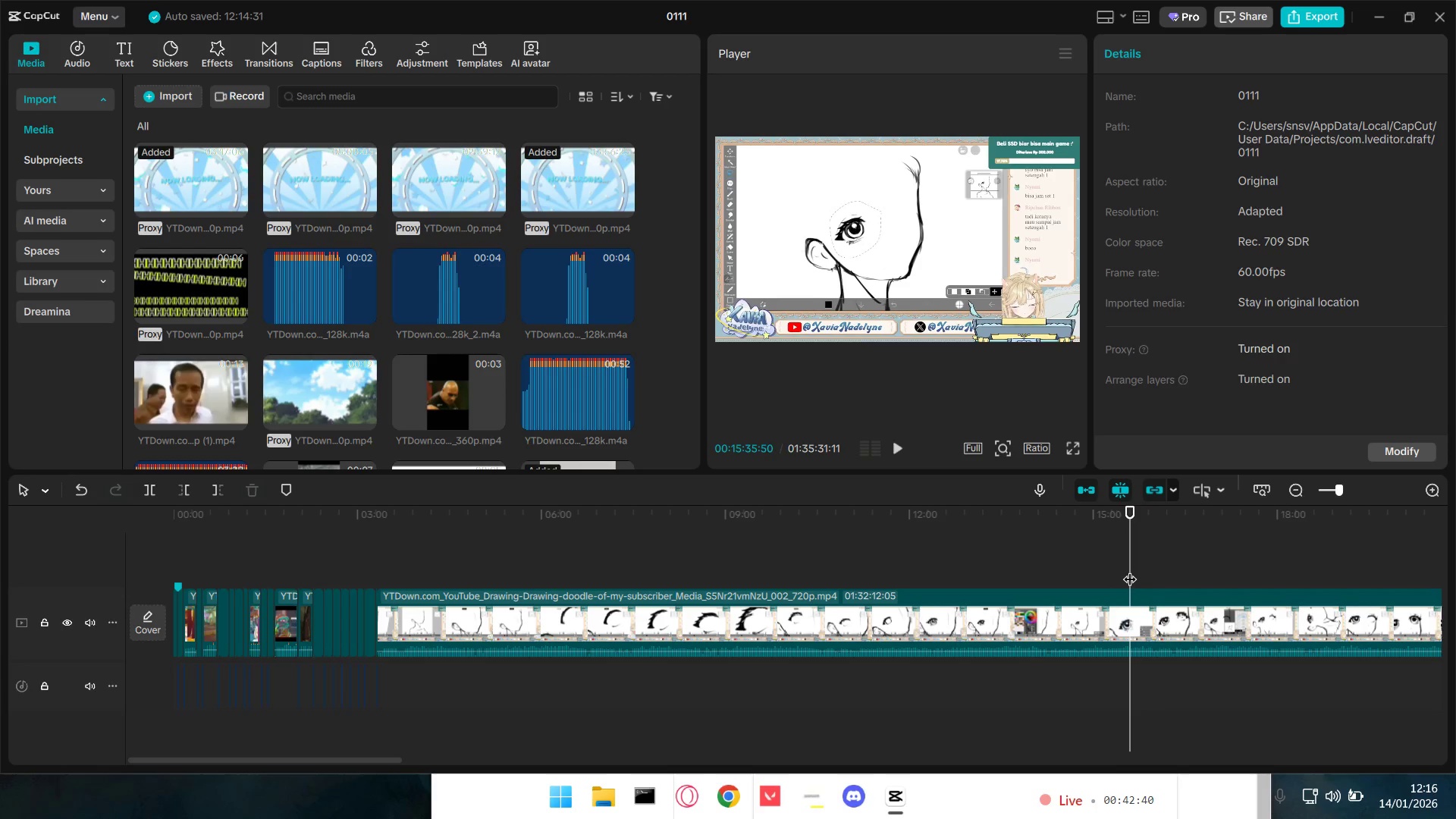 
key(Space)
 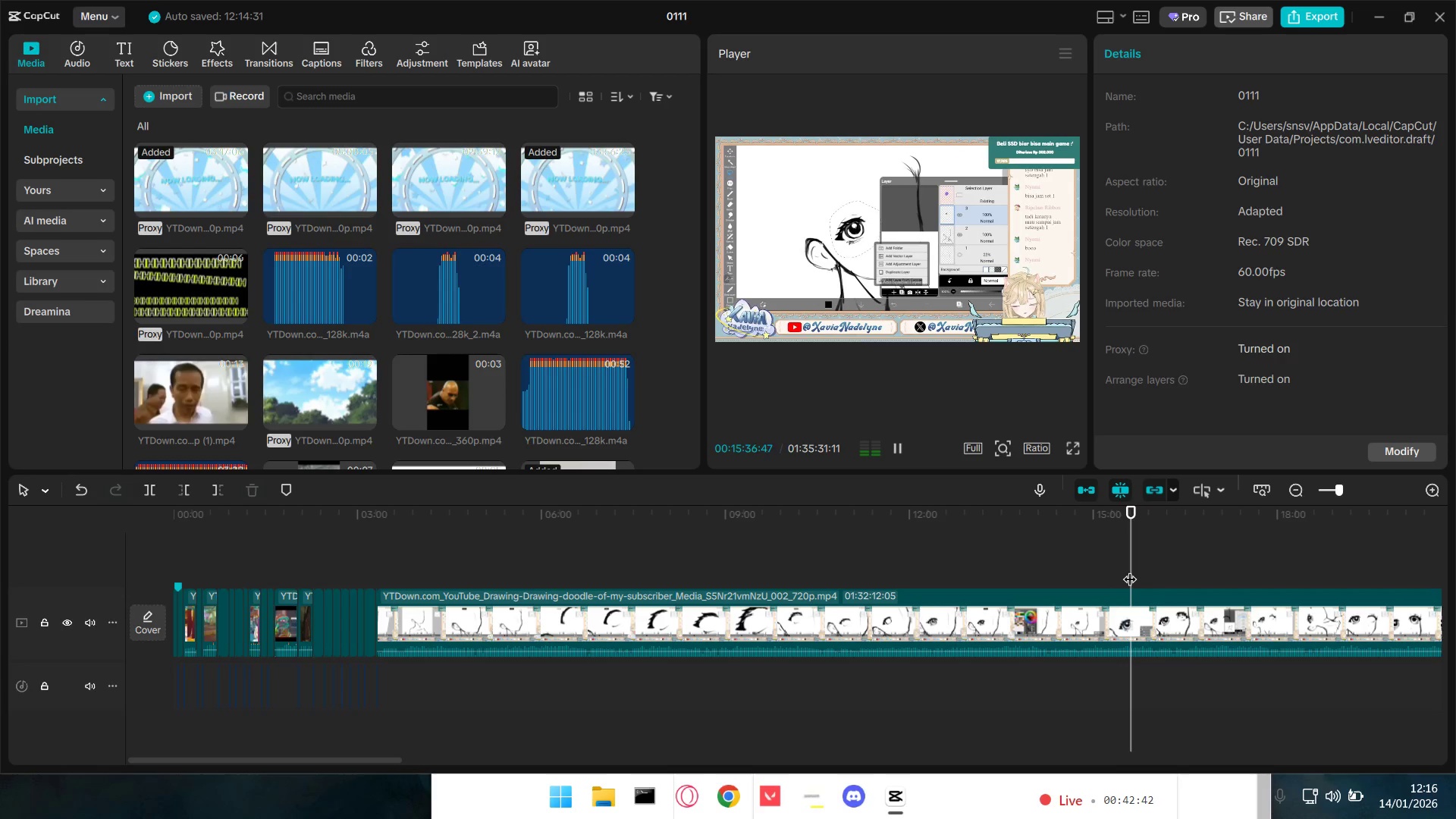 
key(Space)
 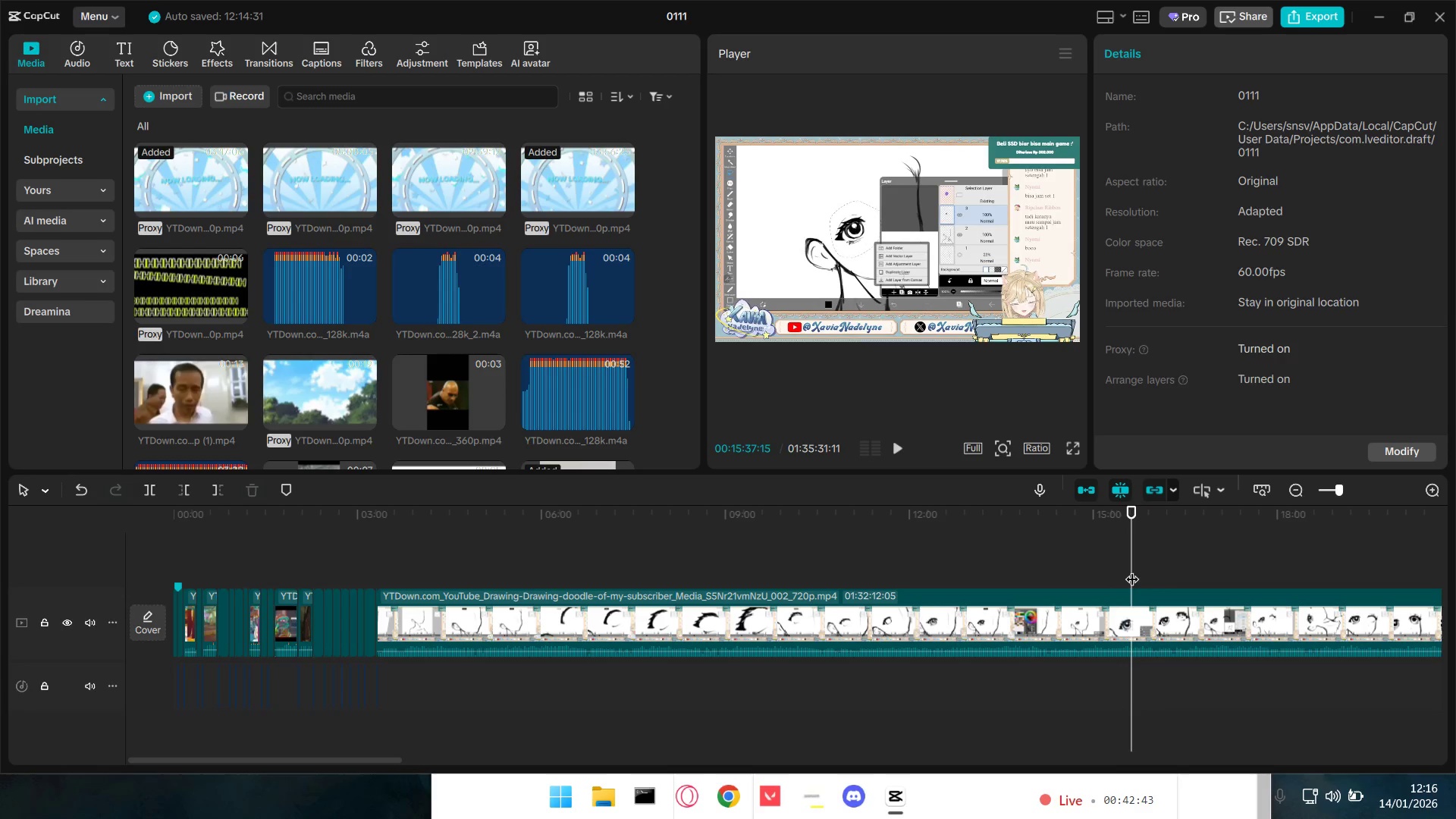 
hold_key(key=ControlLeft, duration=1.0)
 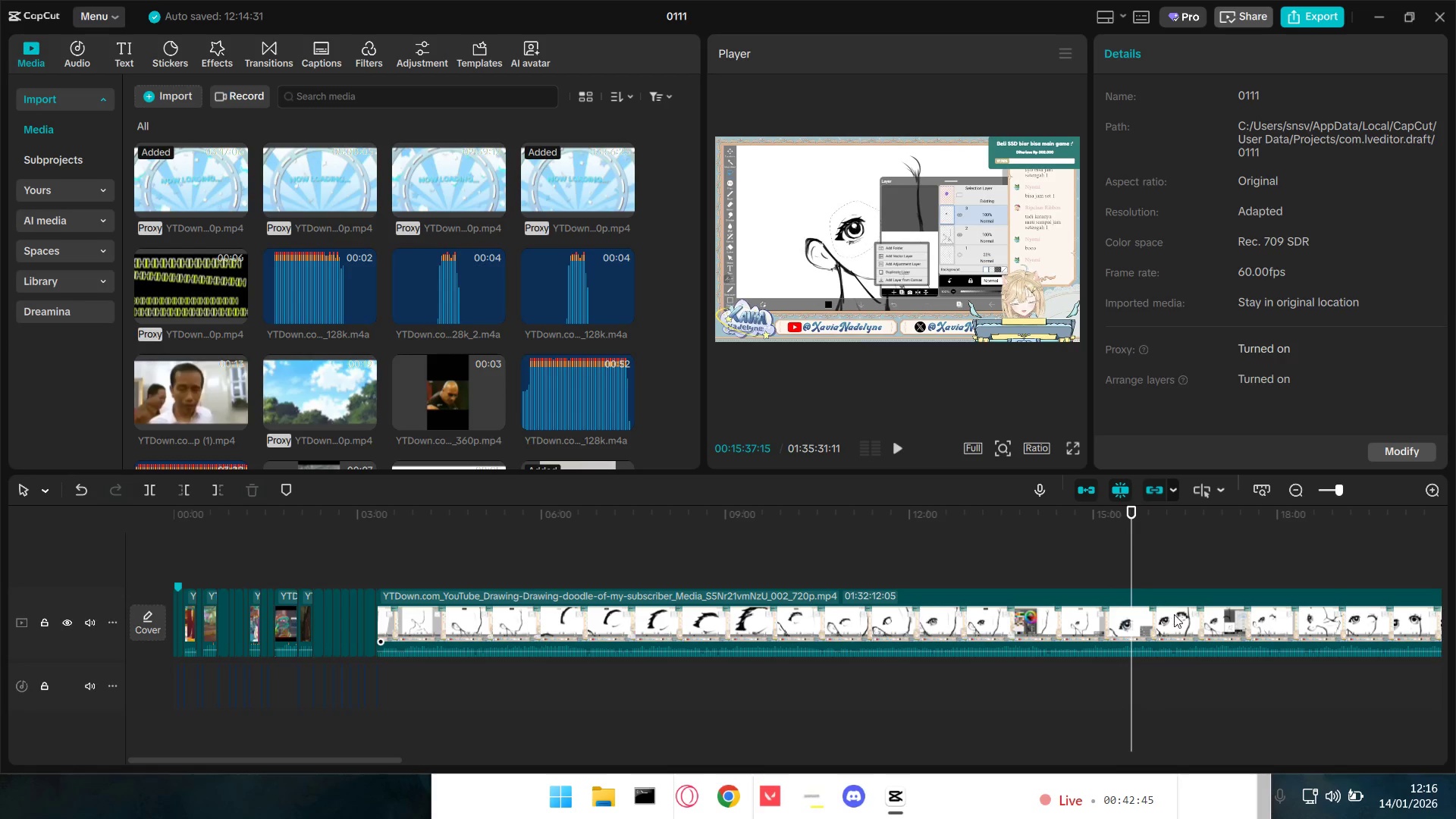 
hold_key(key=ShiftLeft, duration=0.72)
 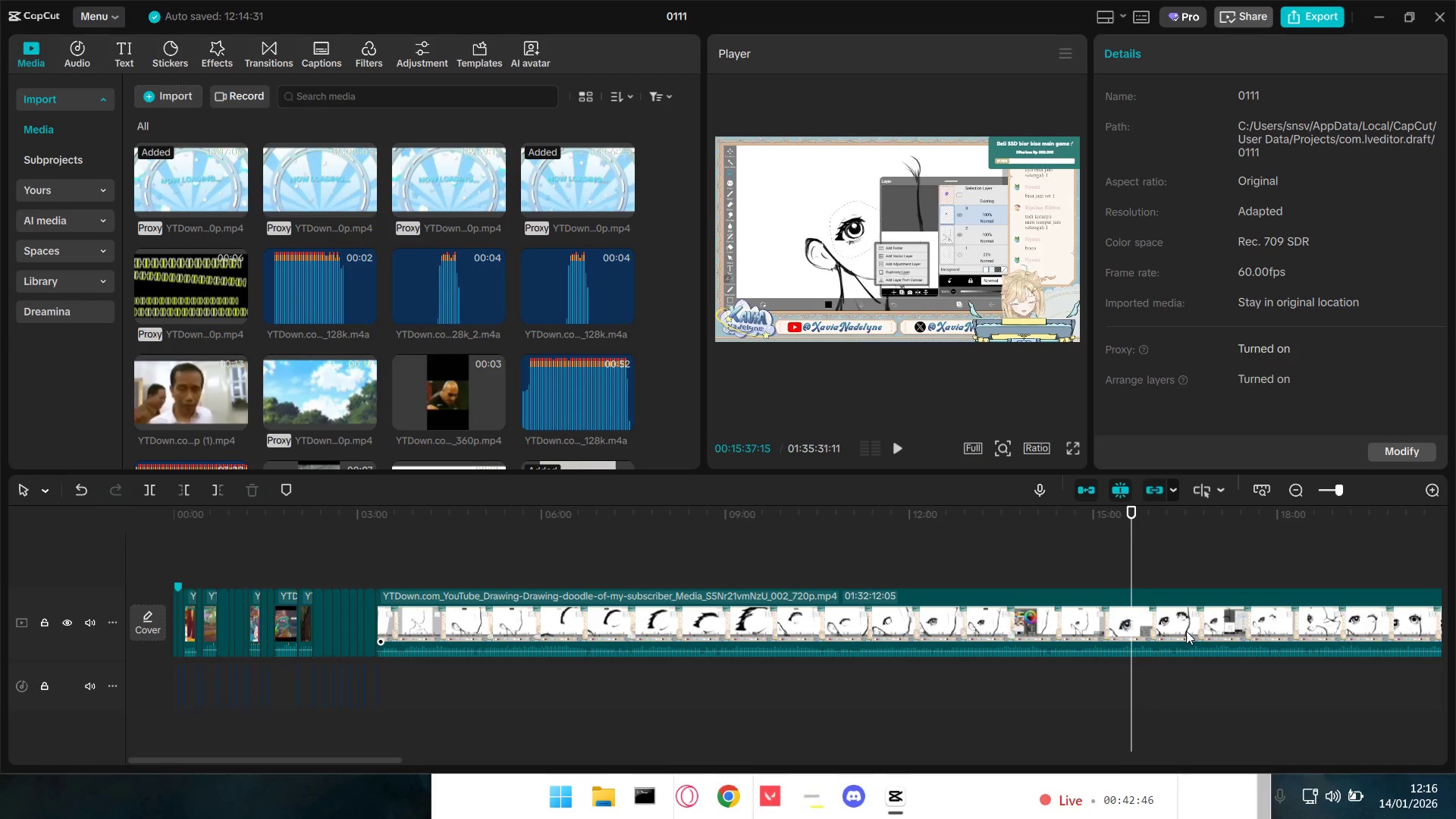 
key(Q)
 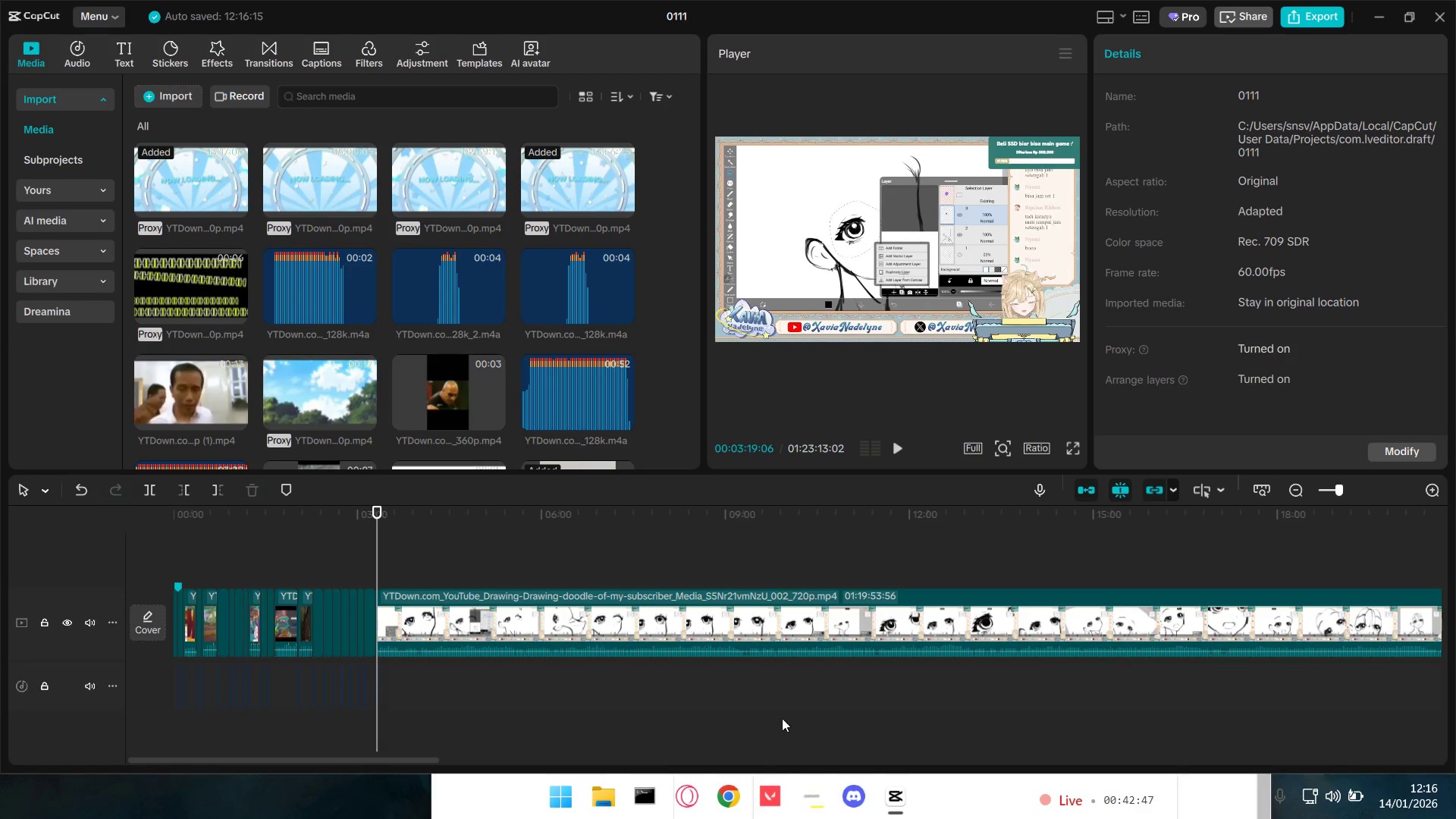 
key(Space)
 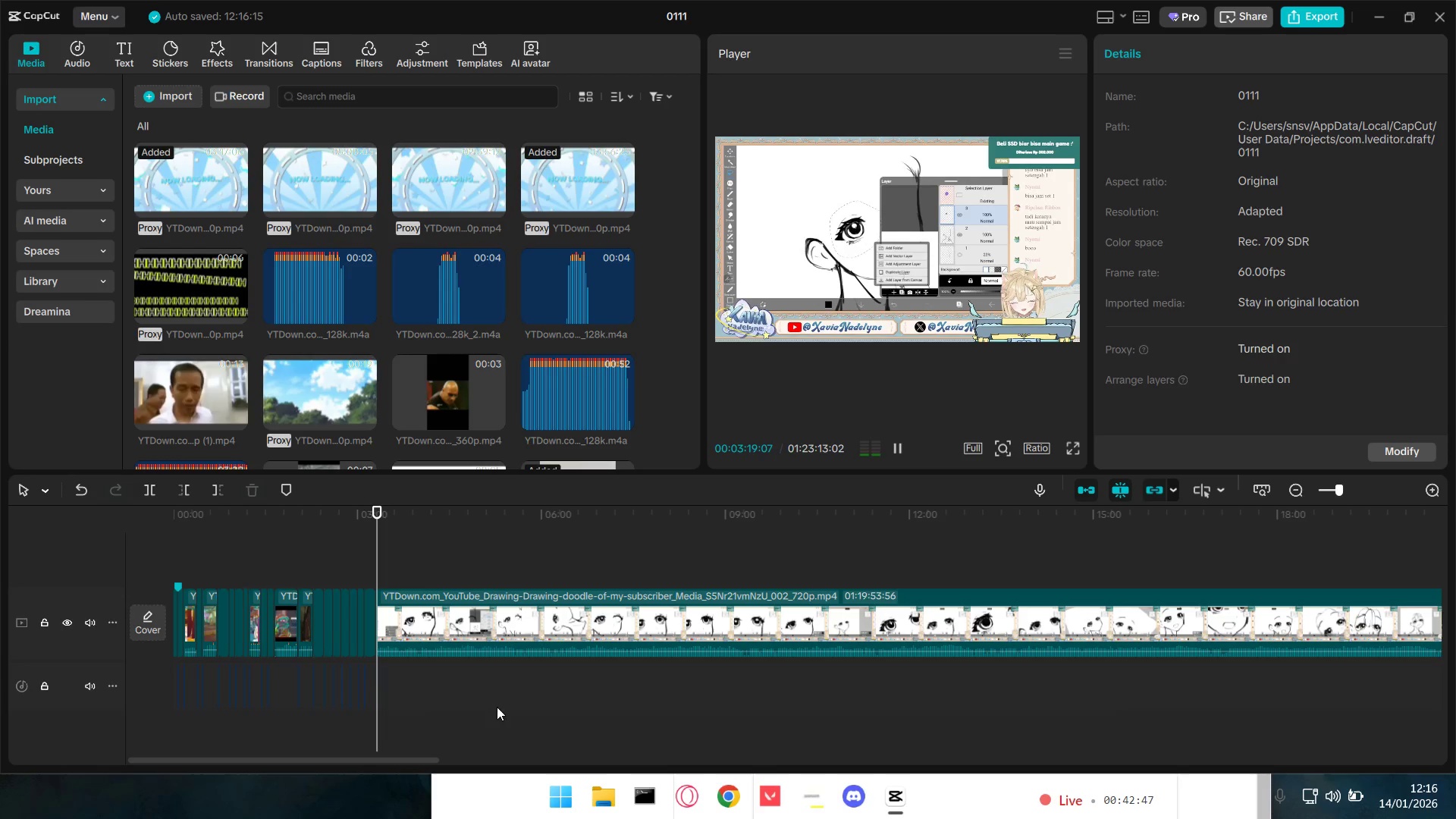 
hold_key(key=ControlLeft, duration=1.5)
hold_key(key=ControlLeft, duration=1.47)
scroll: coordinate [380, 691], scroll_direction: up, amount: 31.0
 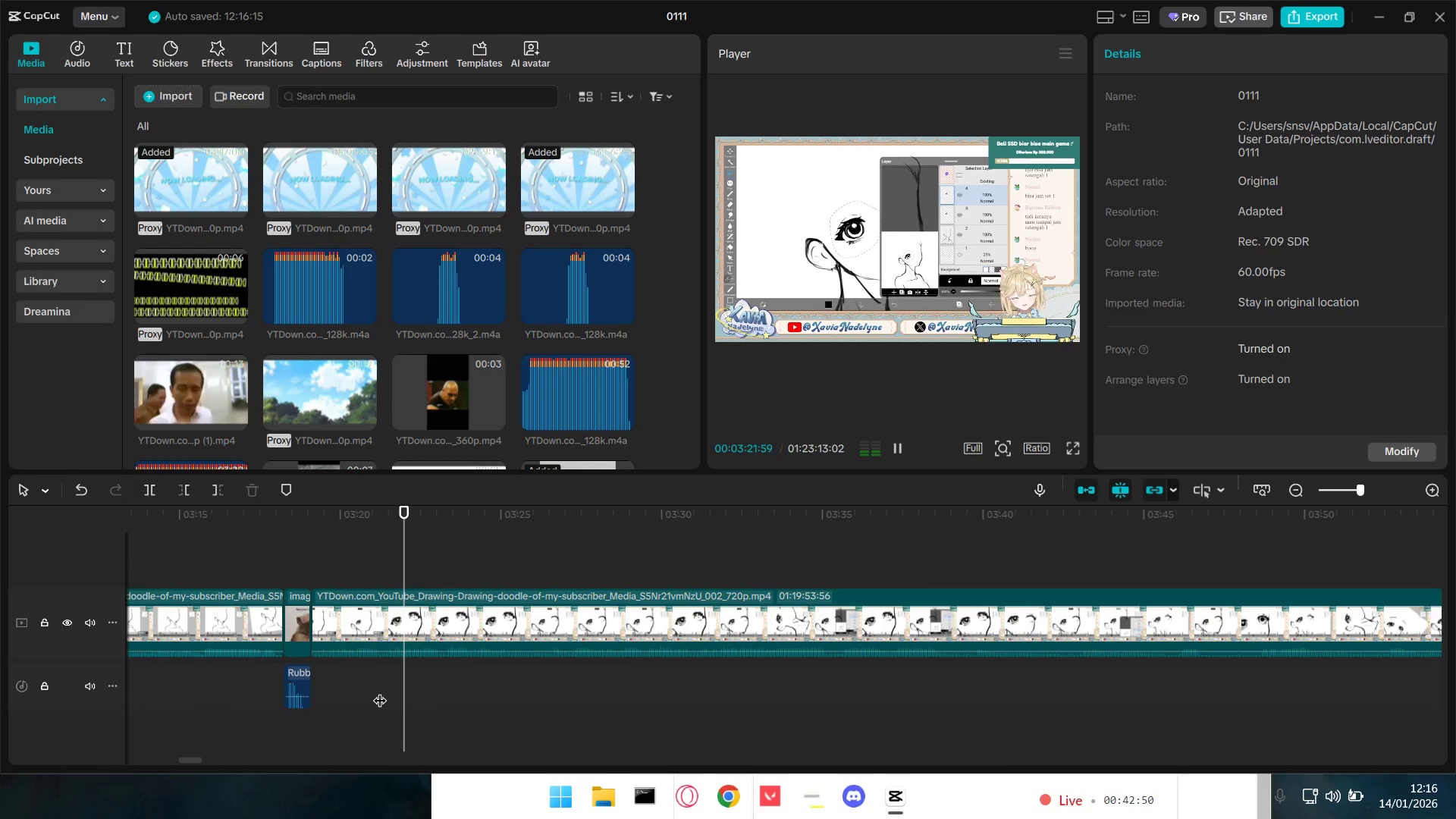 
key(Space)
 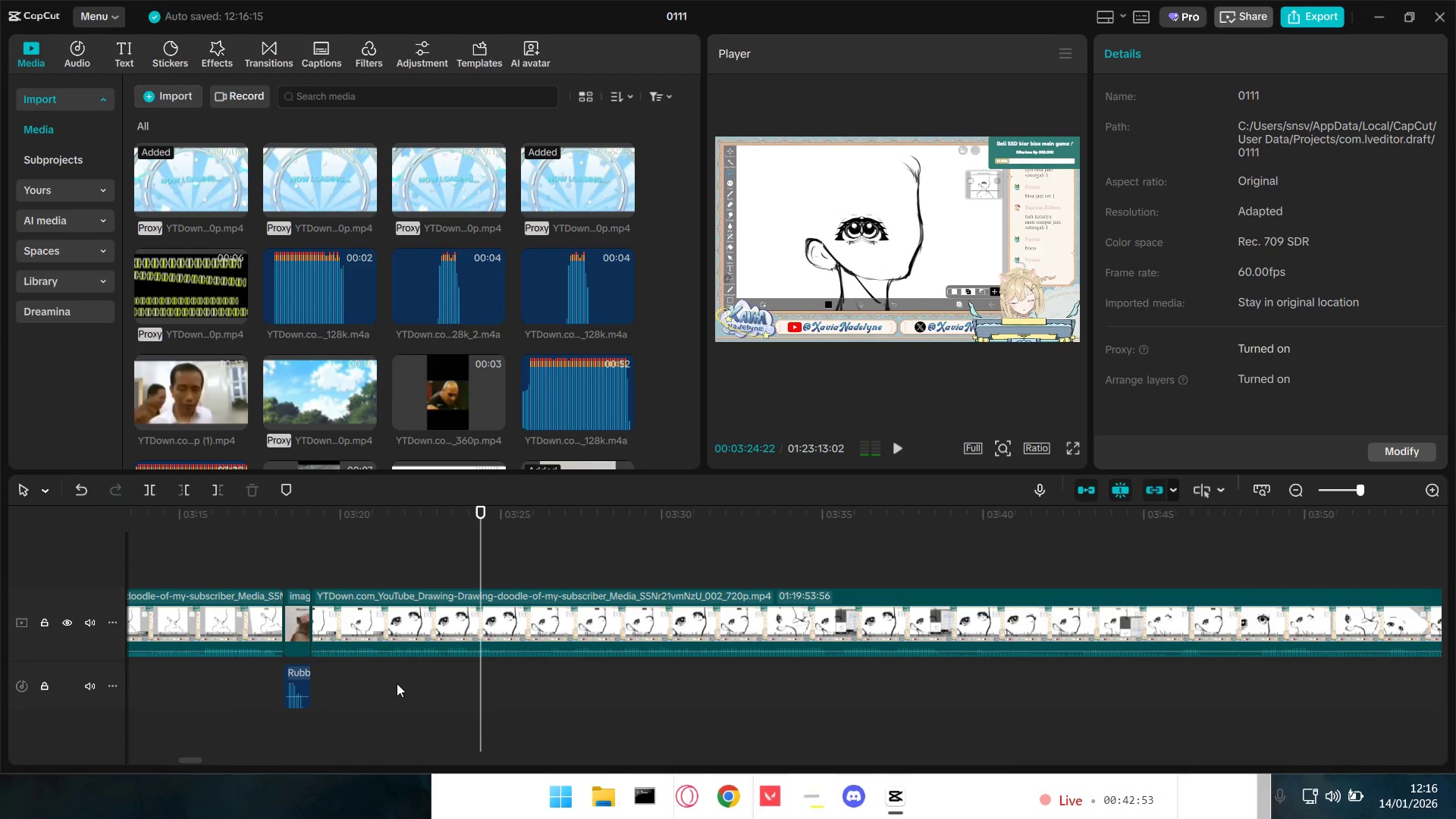 
hold_key(key=Space, duration=1.28)
 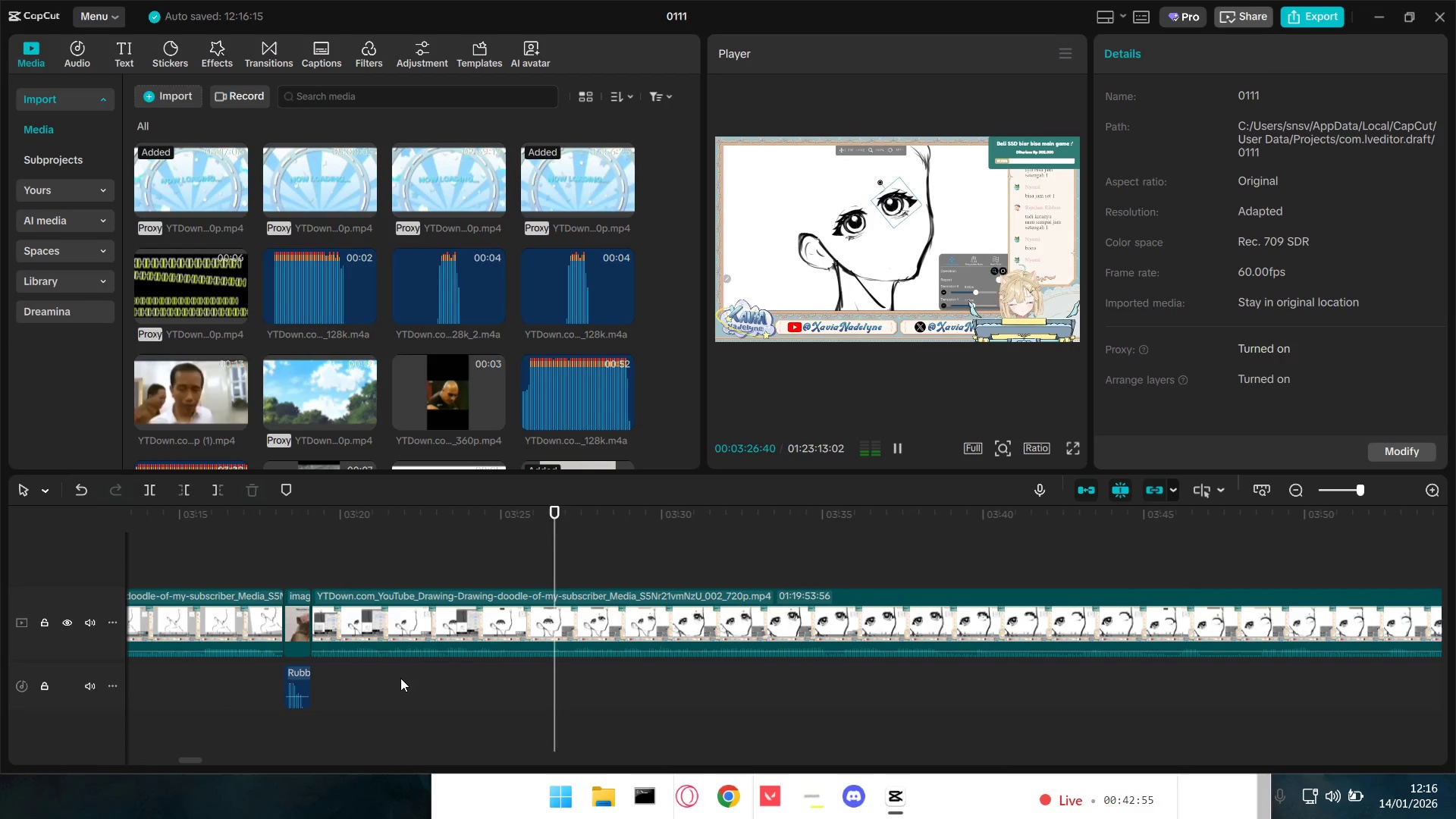 
hold_key(key=Space, duration=1.36)
 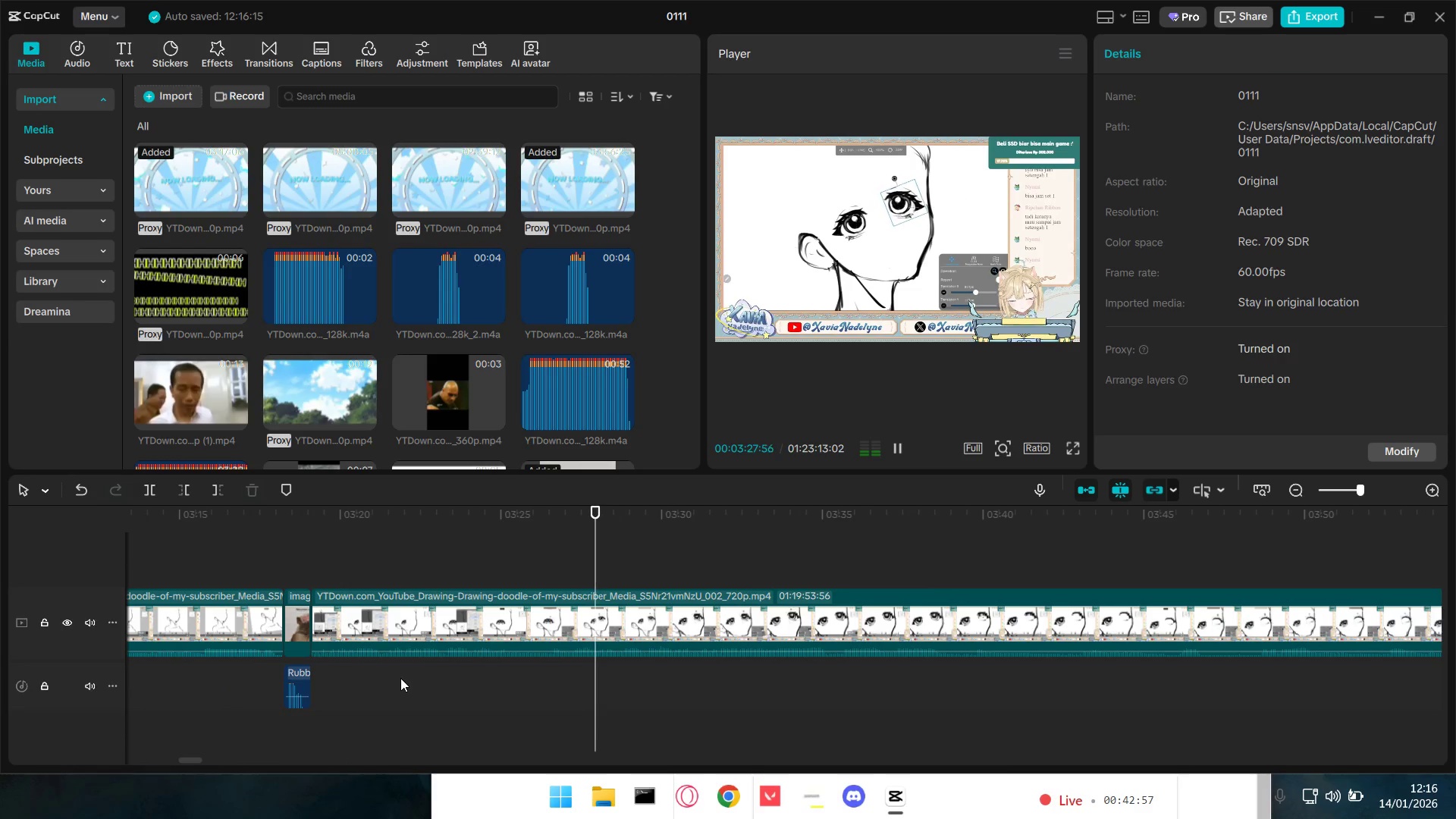 
key(Space)
 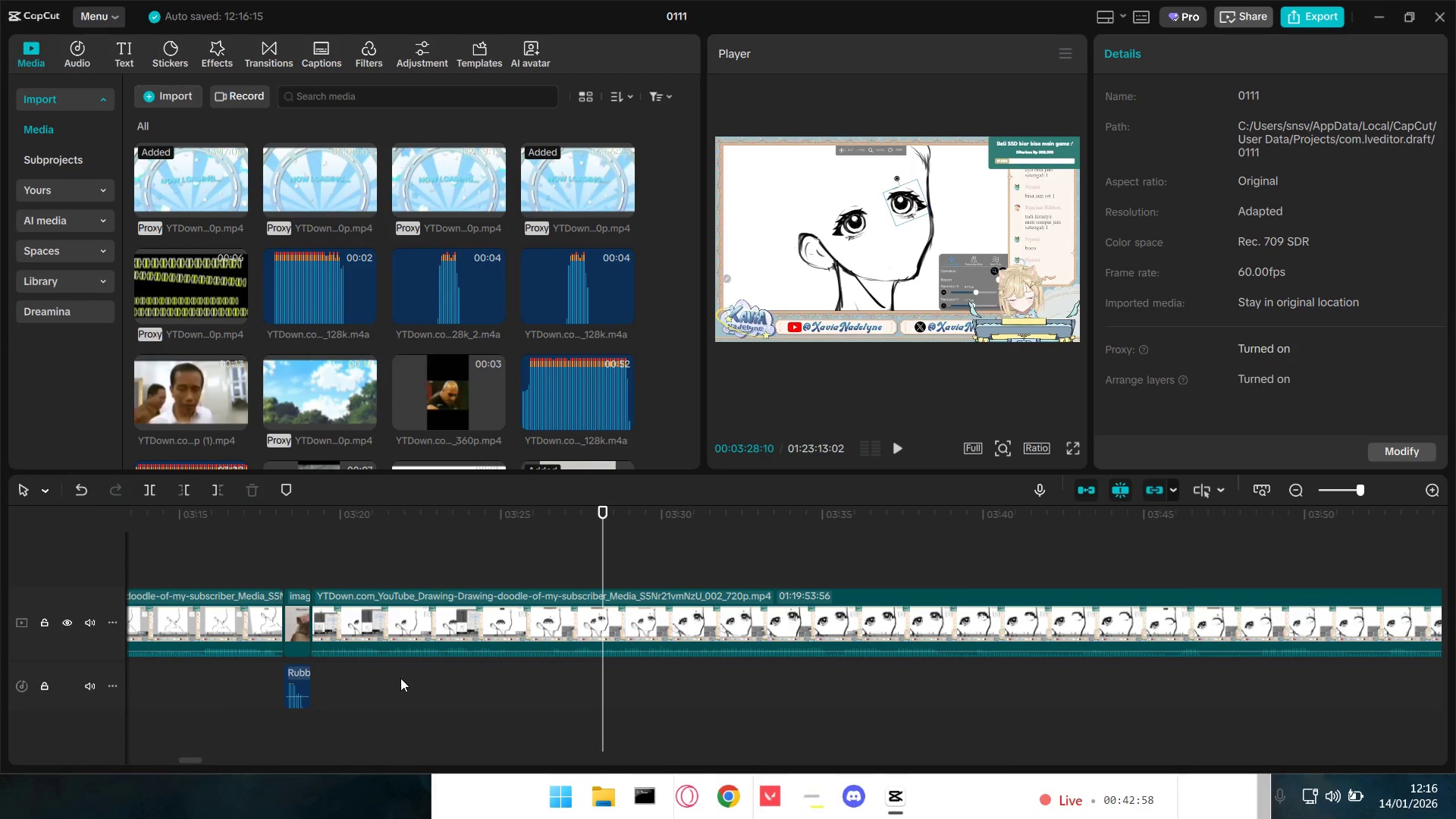 
key(Space)
 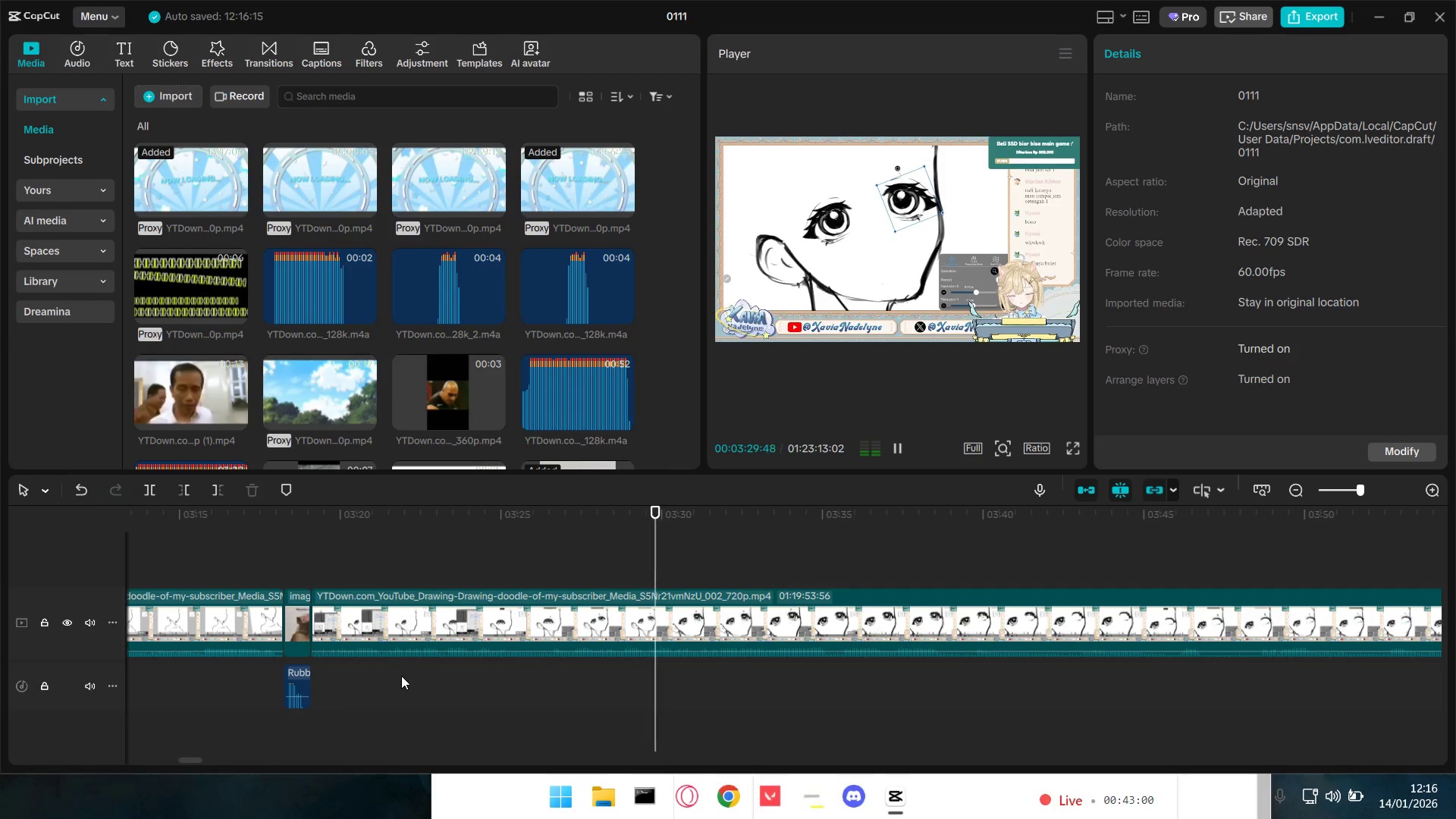 
key(Space)
 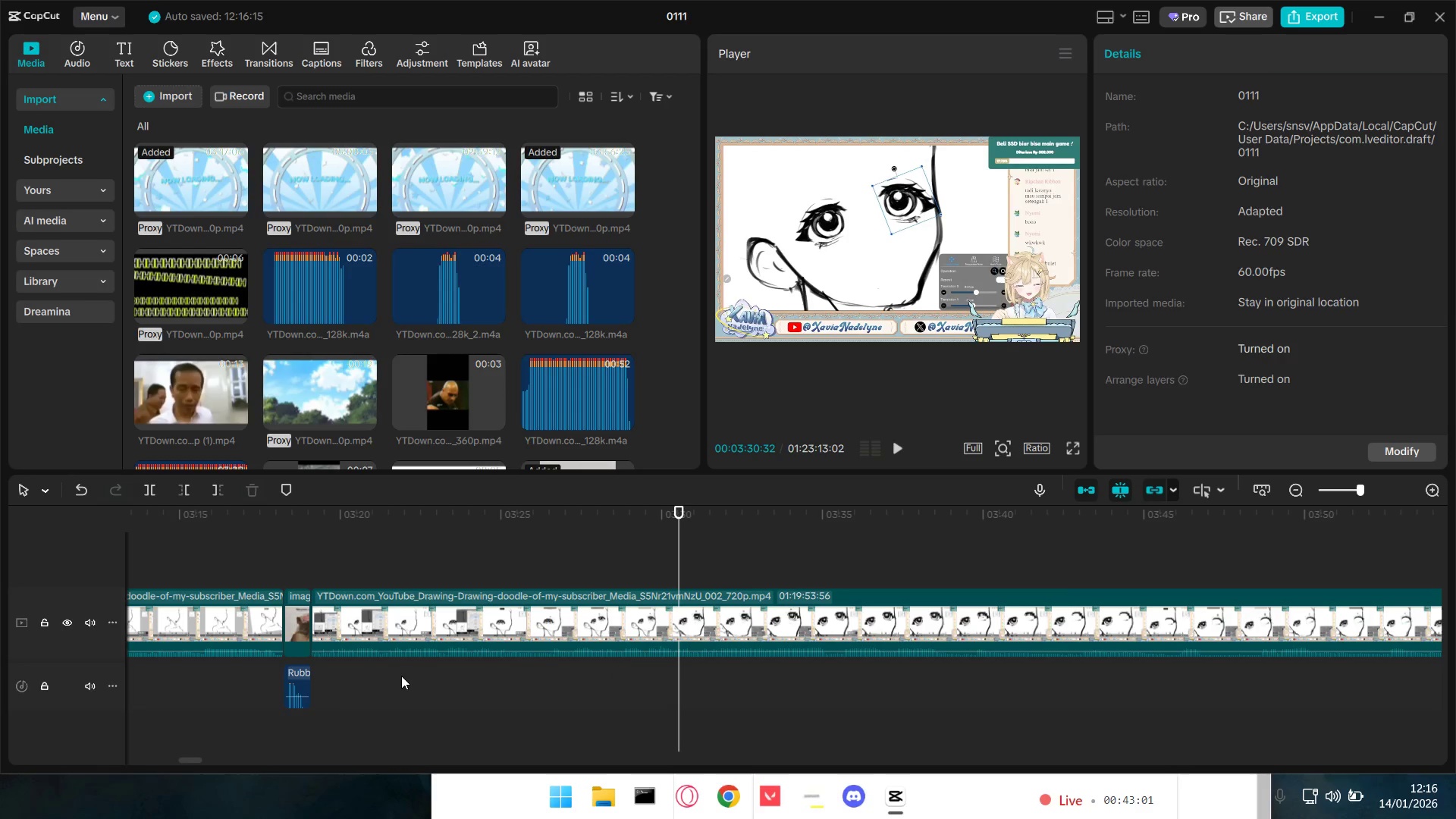 
key(Space)
 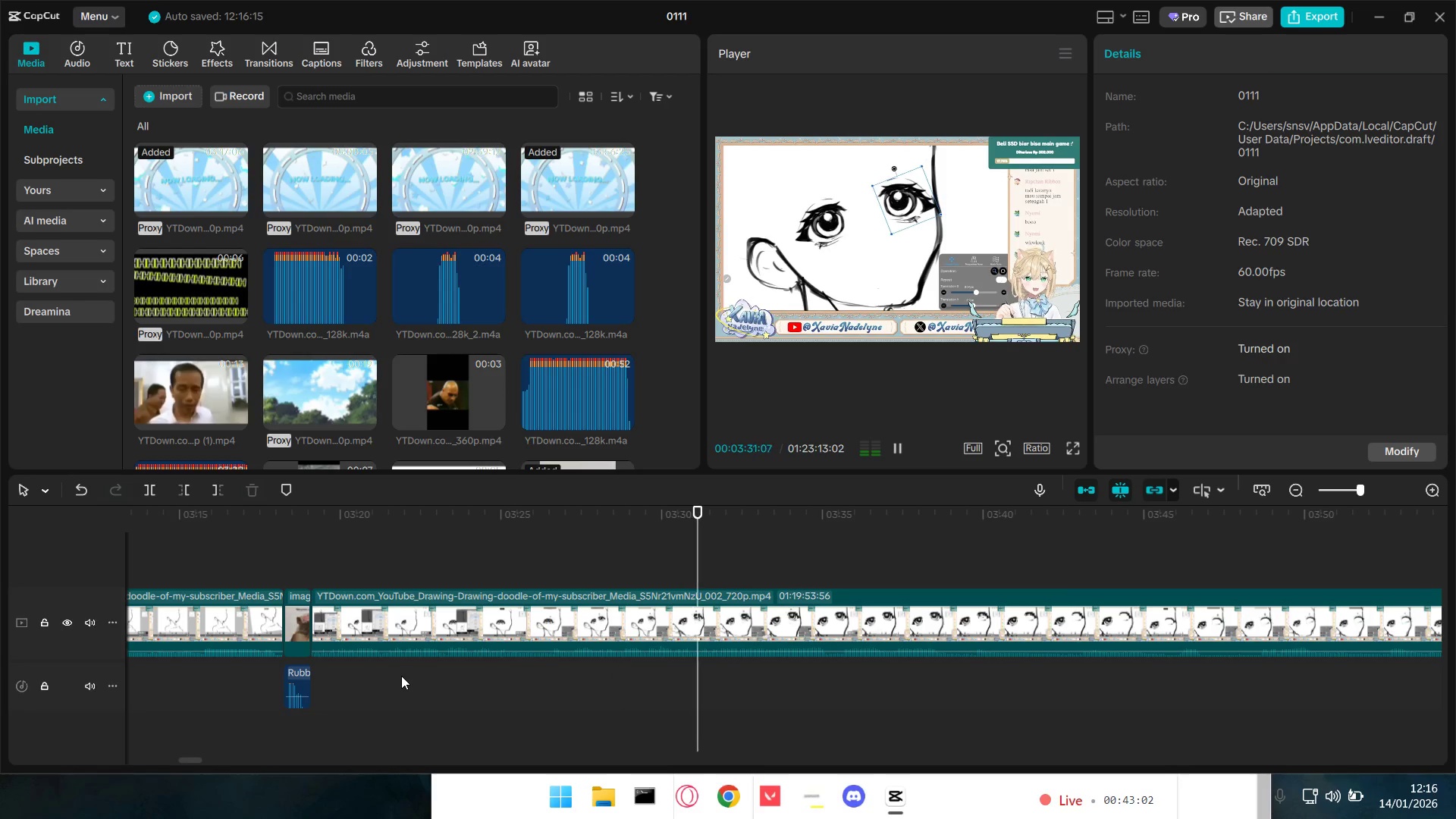 
key(Space)
 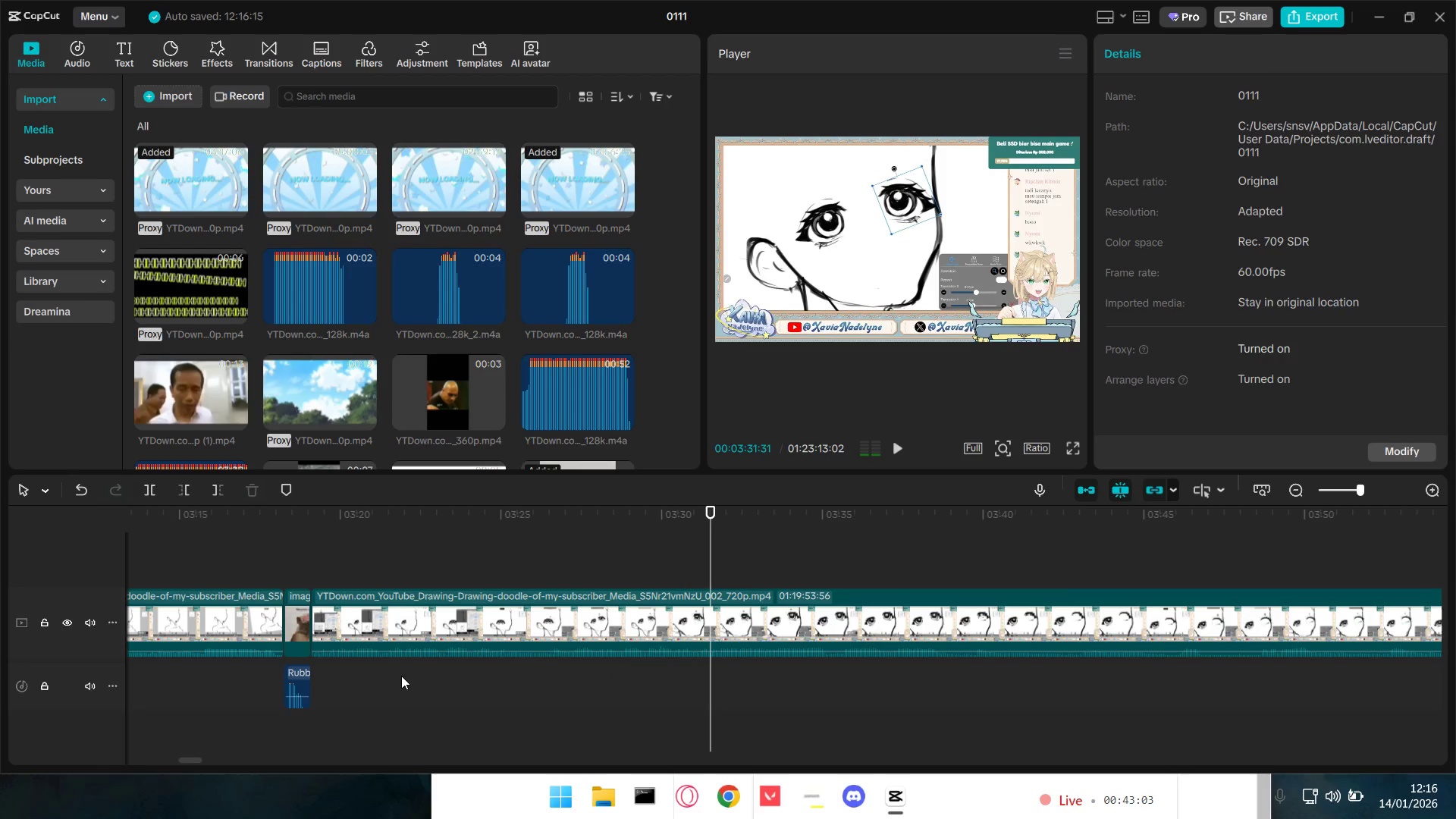 
key(Space)
 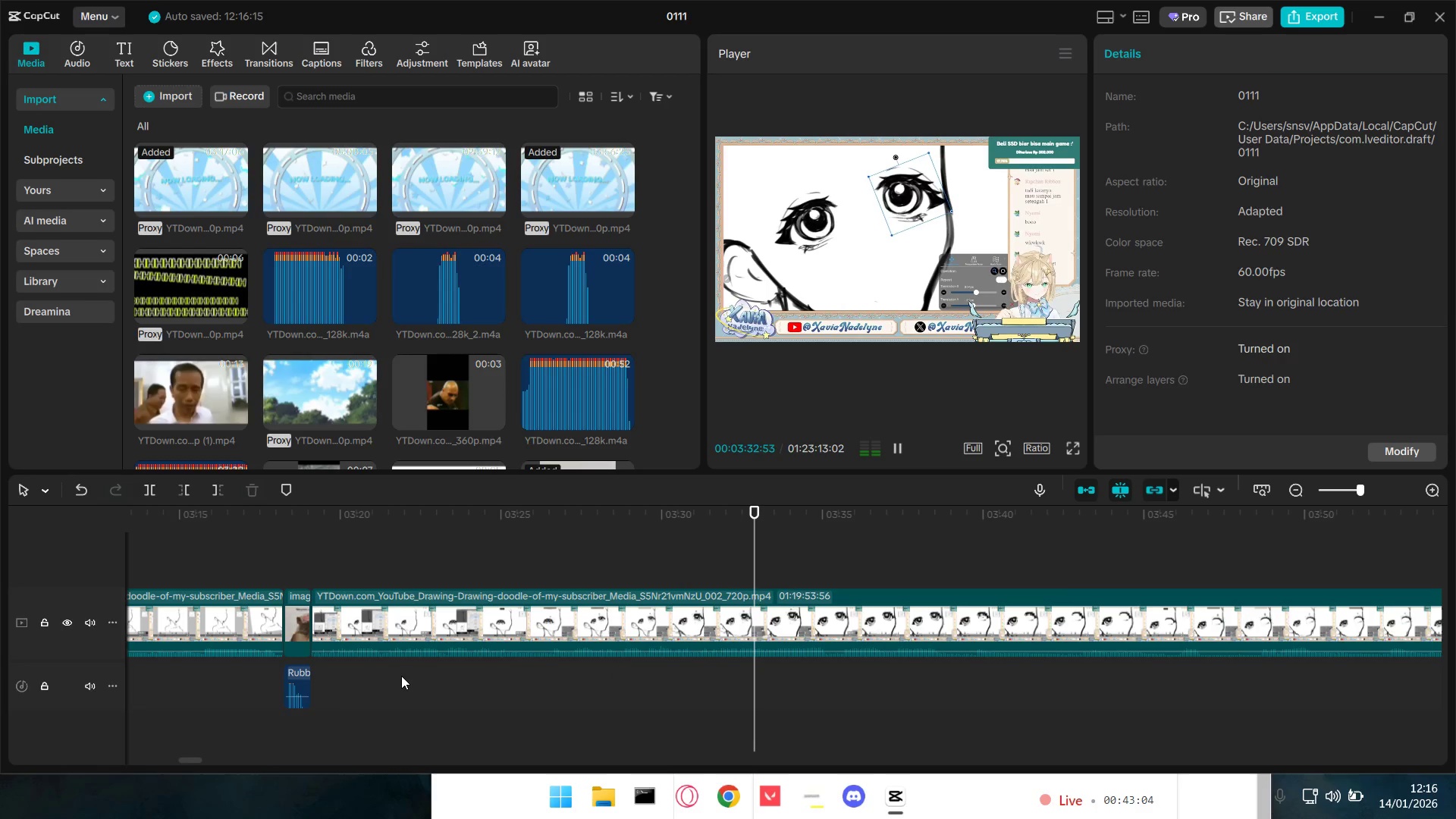 
key(Space)
 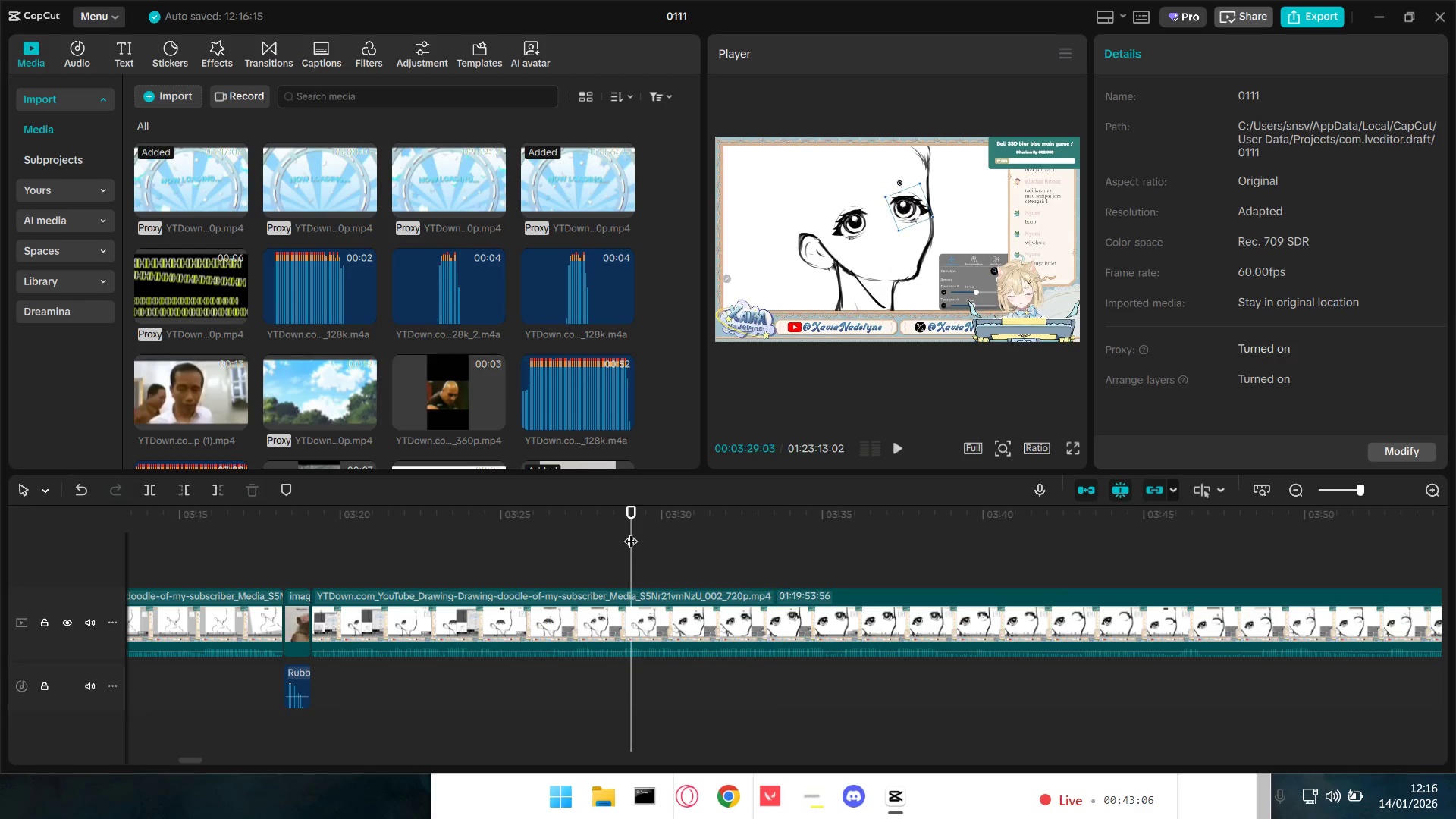 
double_click([595, 537])
 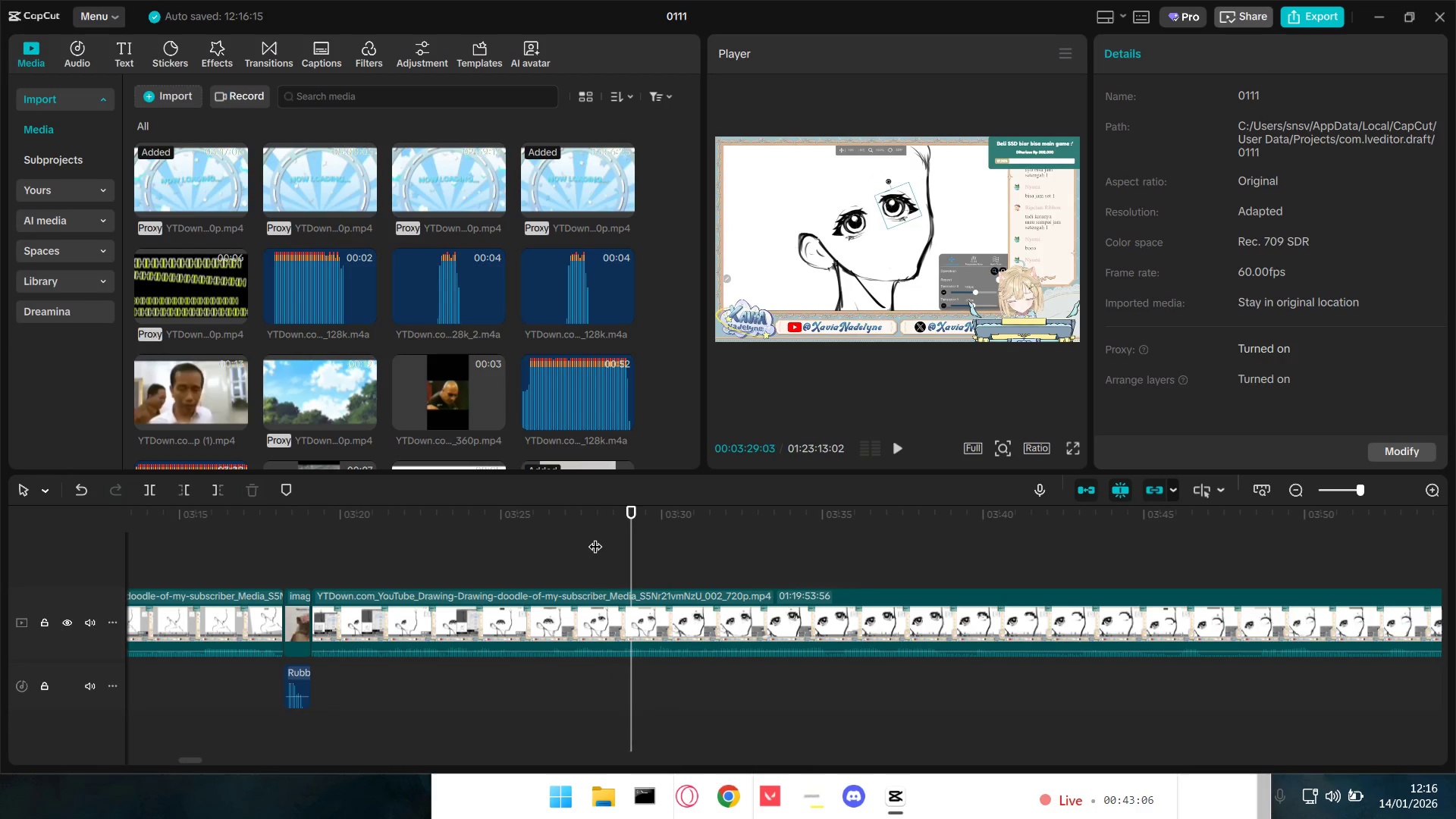 
key(Space)
 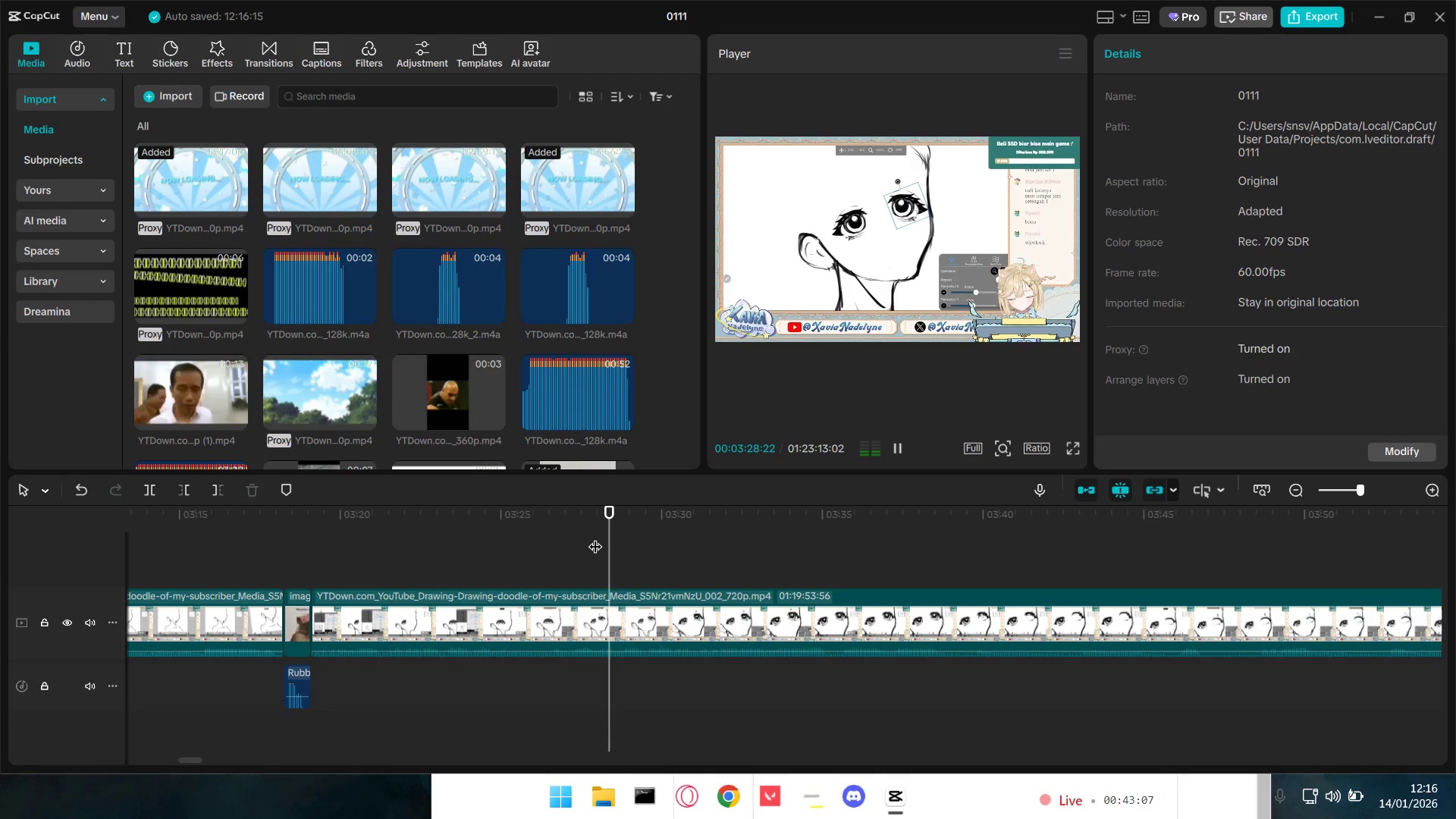 
key(Space)
 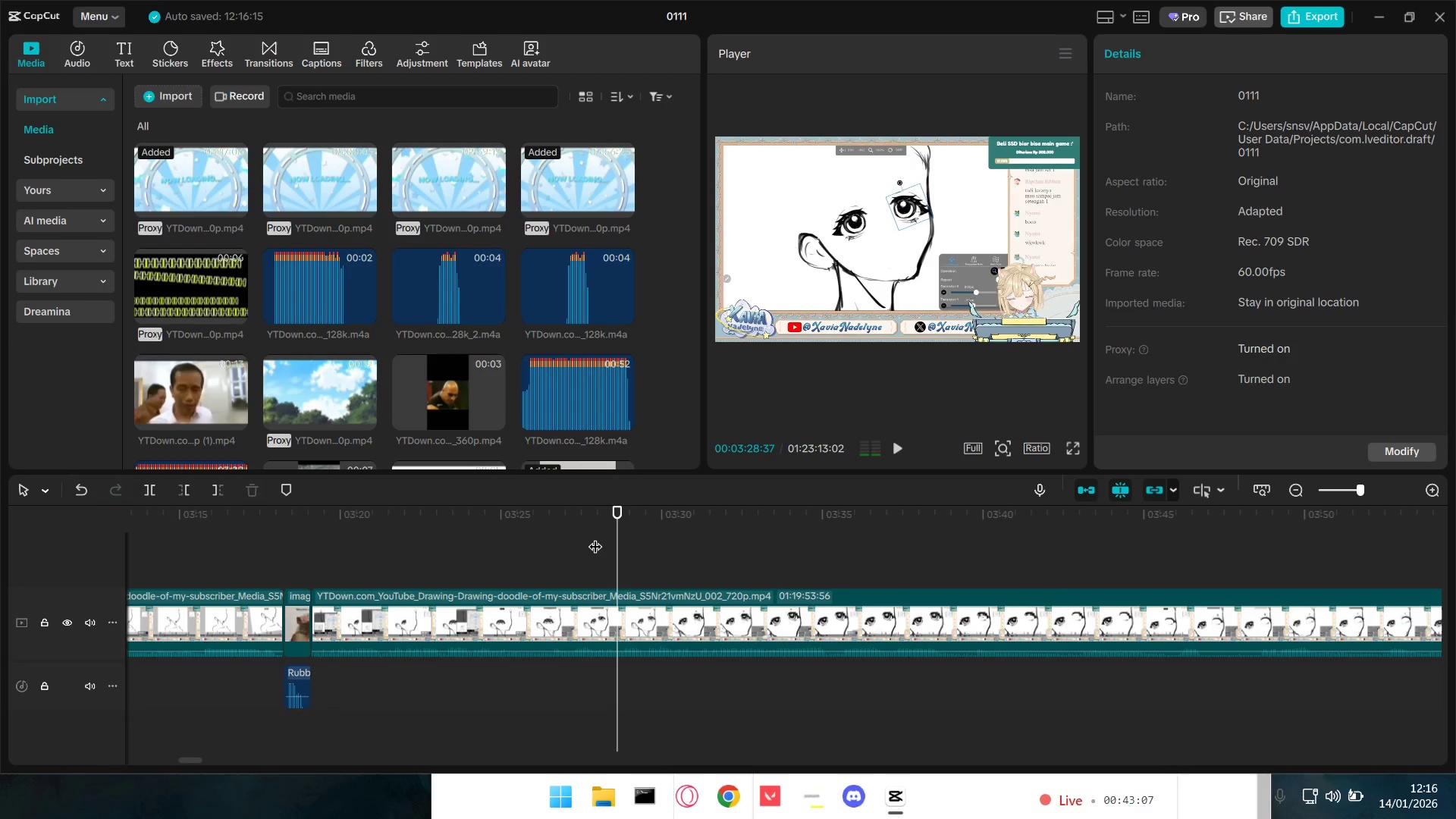 
key(Q)
 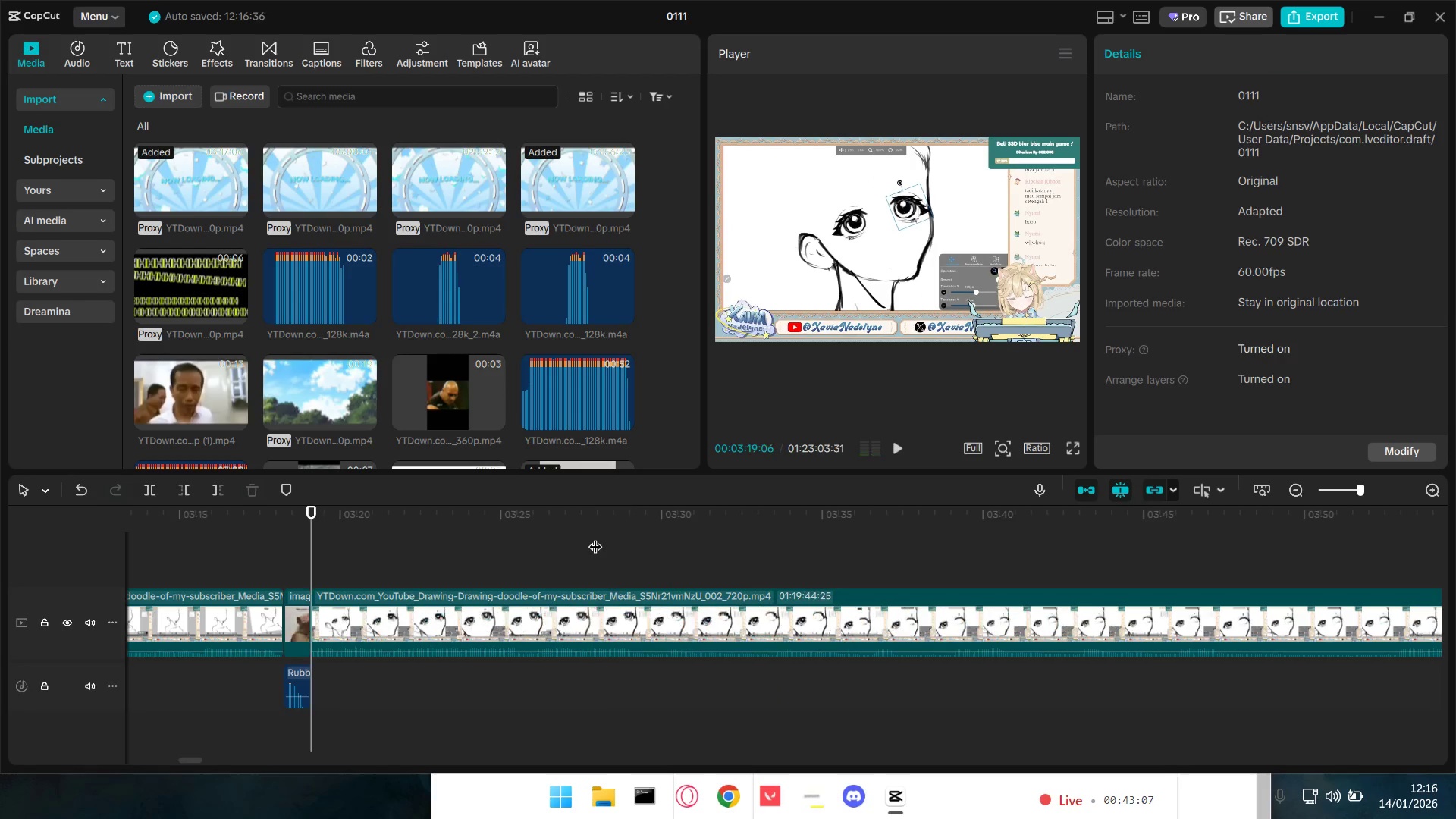 
key(Space)
 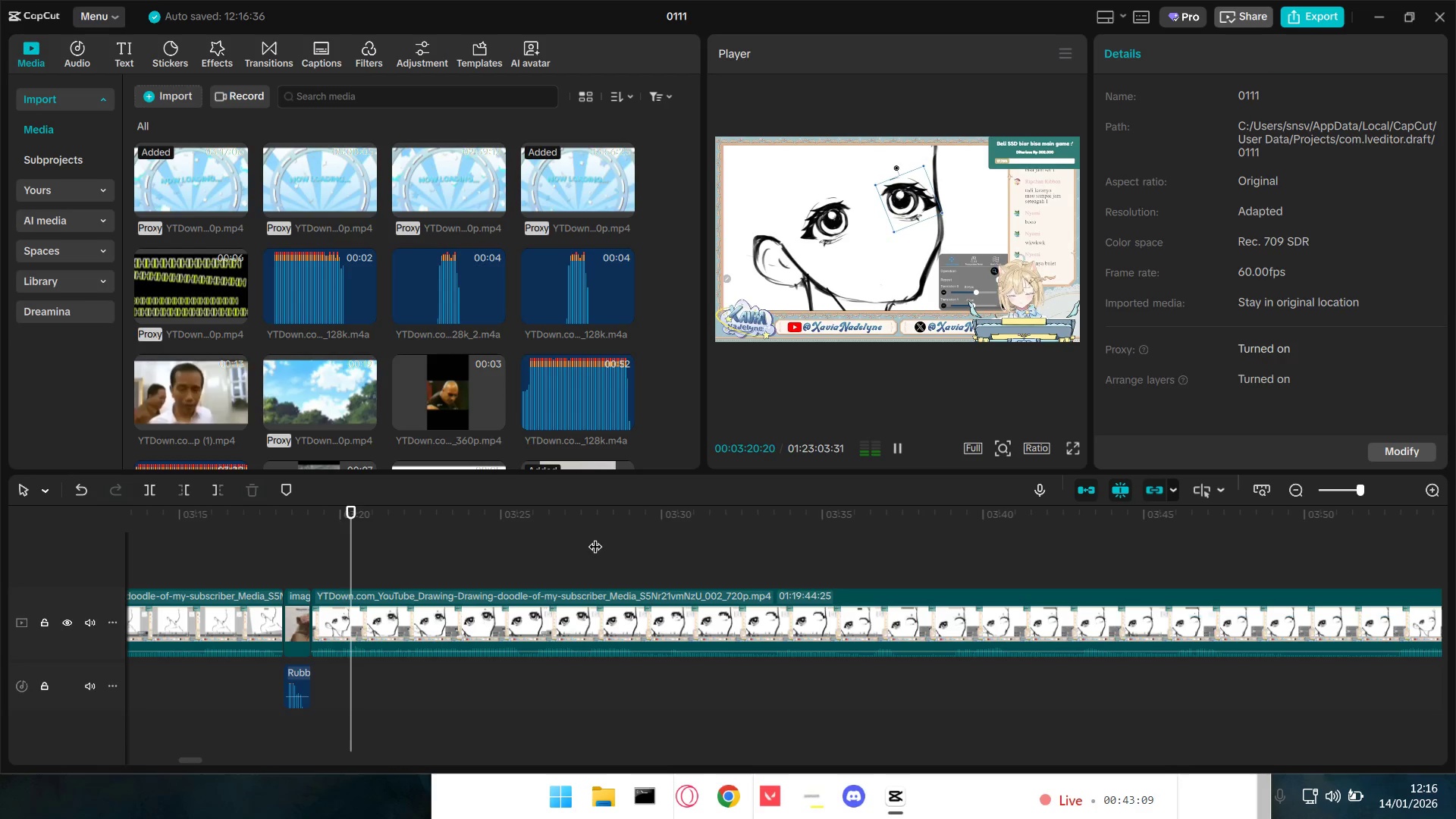 
key(Space)
 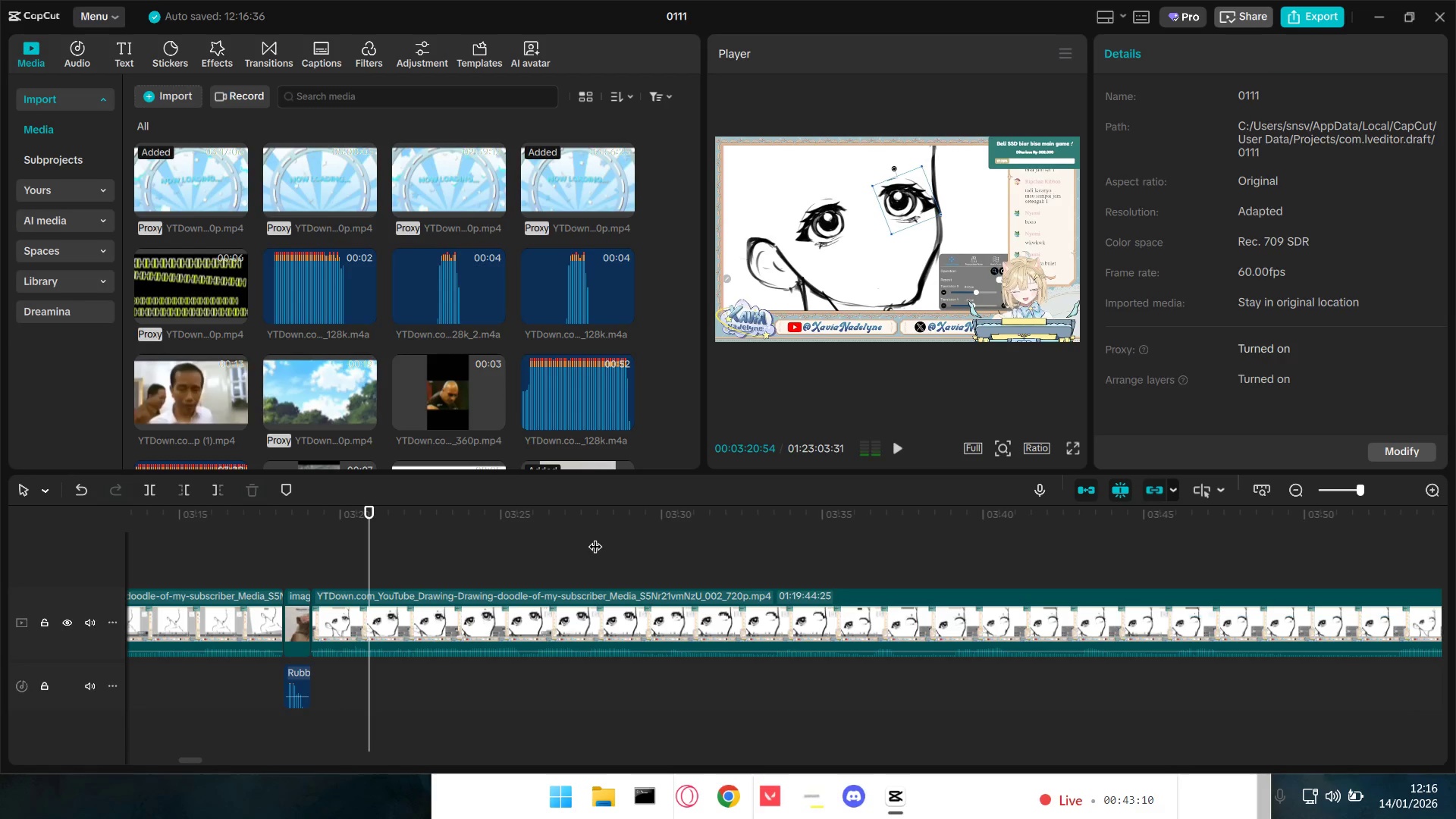 
key(Space)
 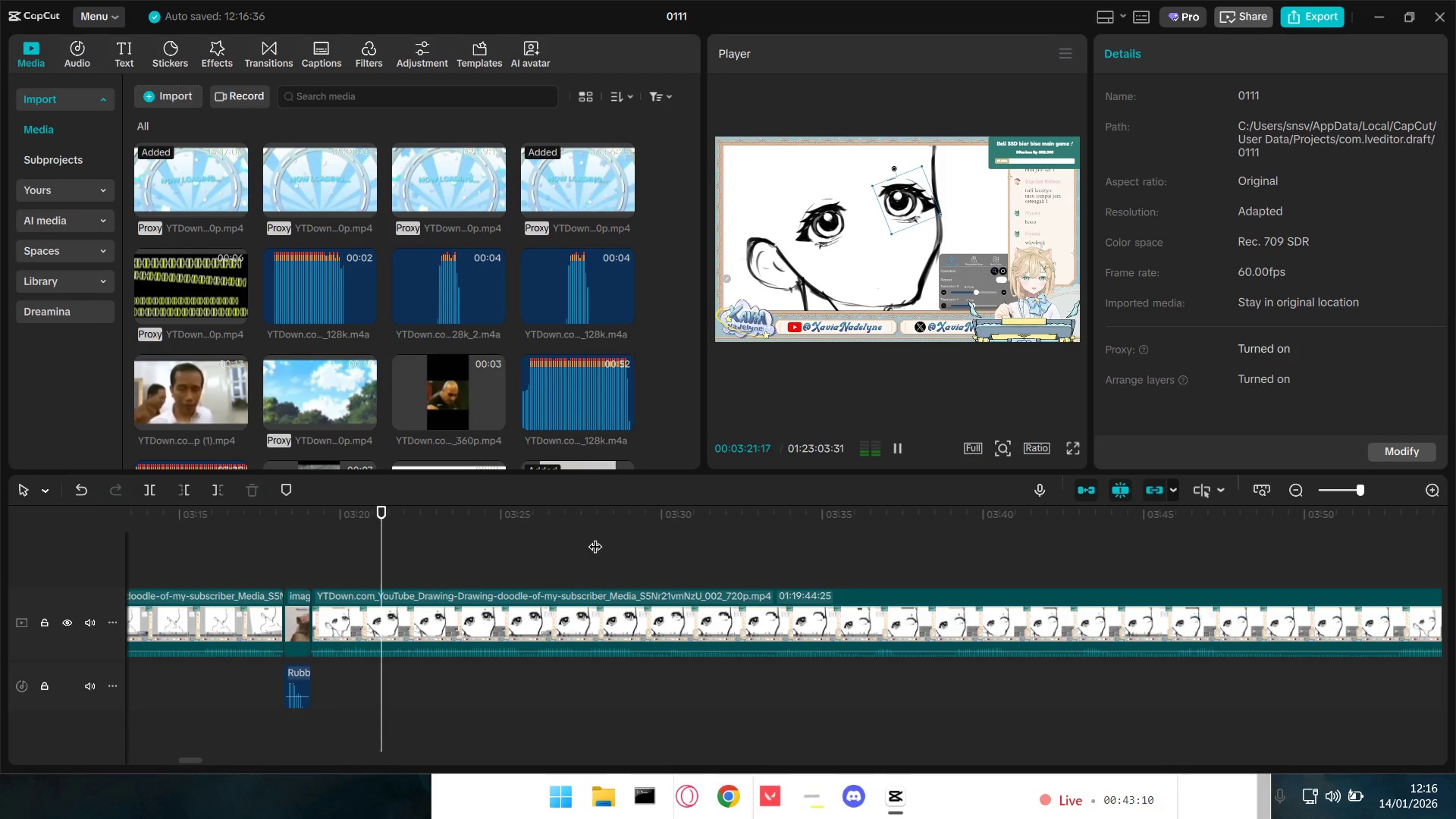 
key(Space)
 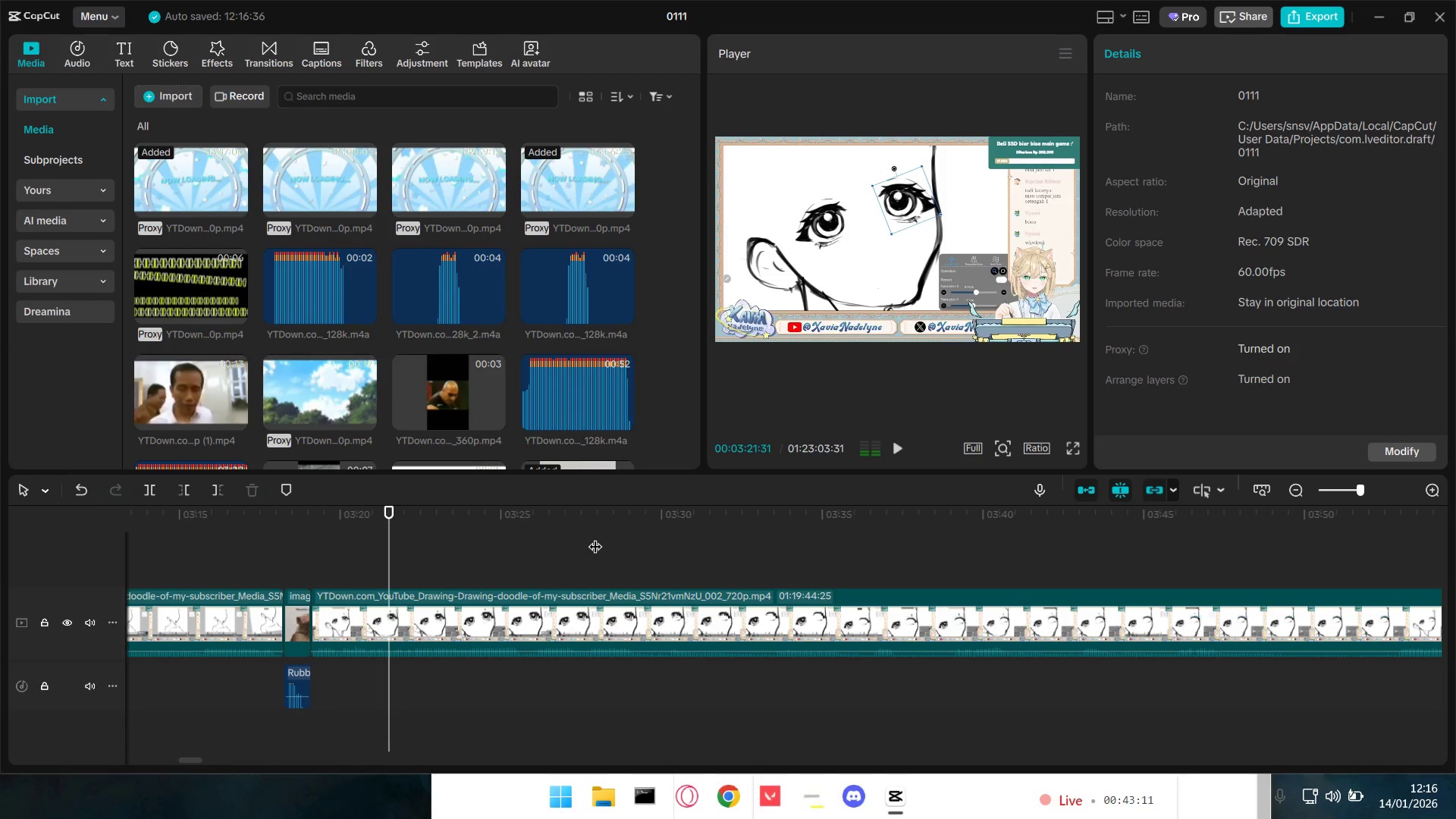 
key(Shift+E)
 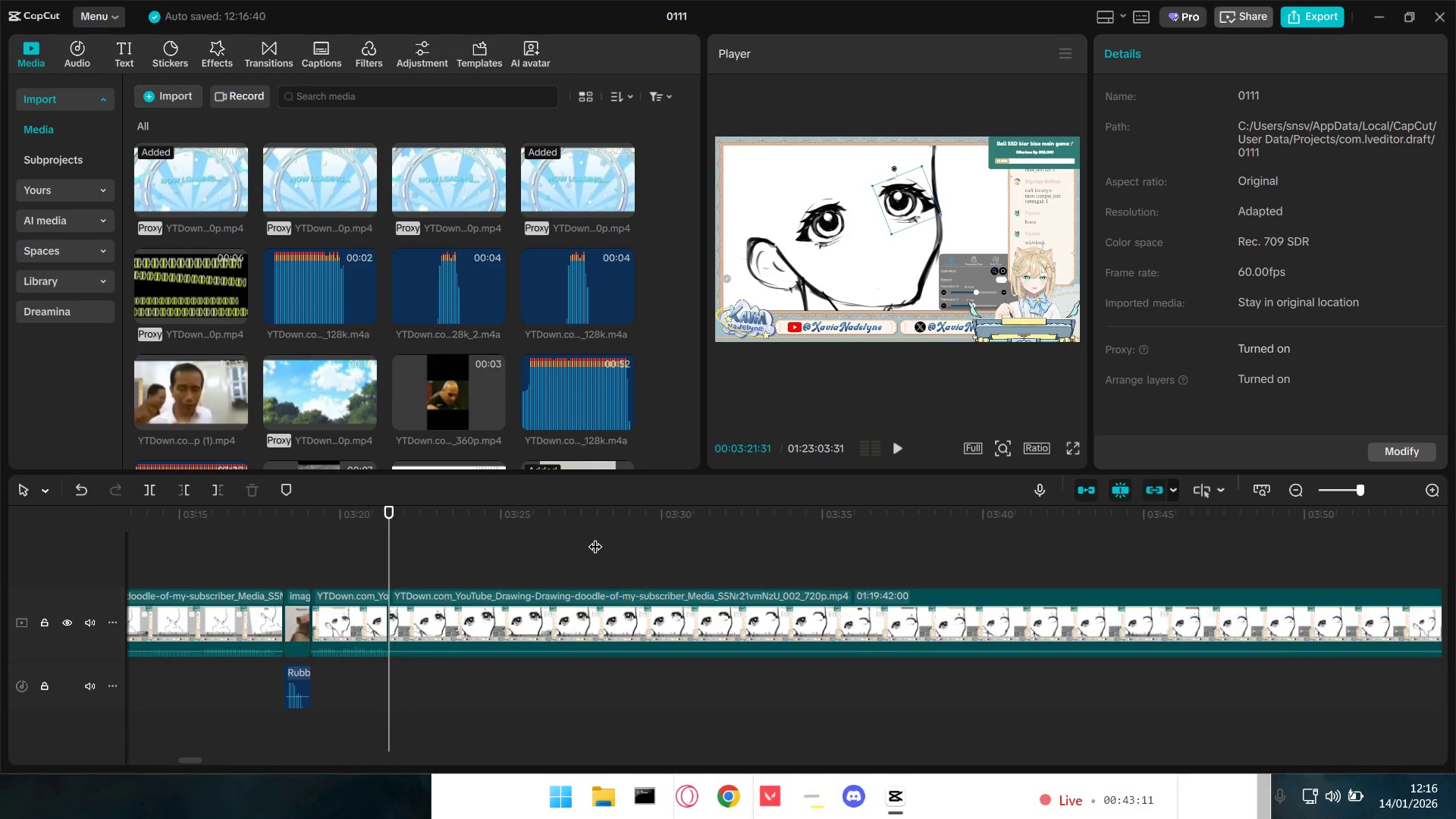 
key(Control+V)
 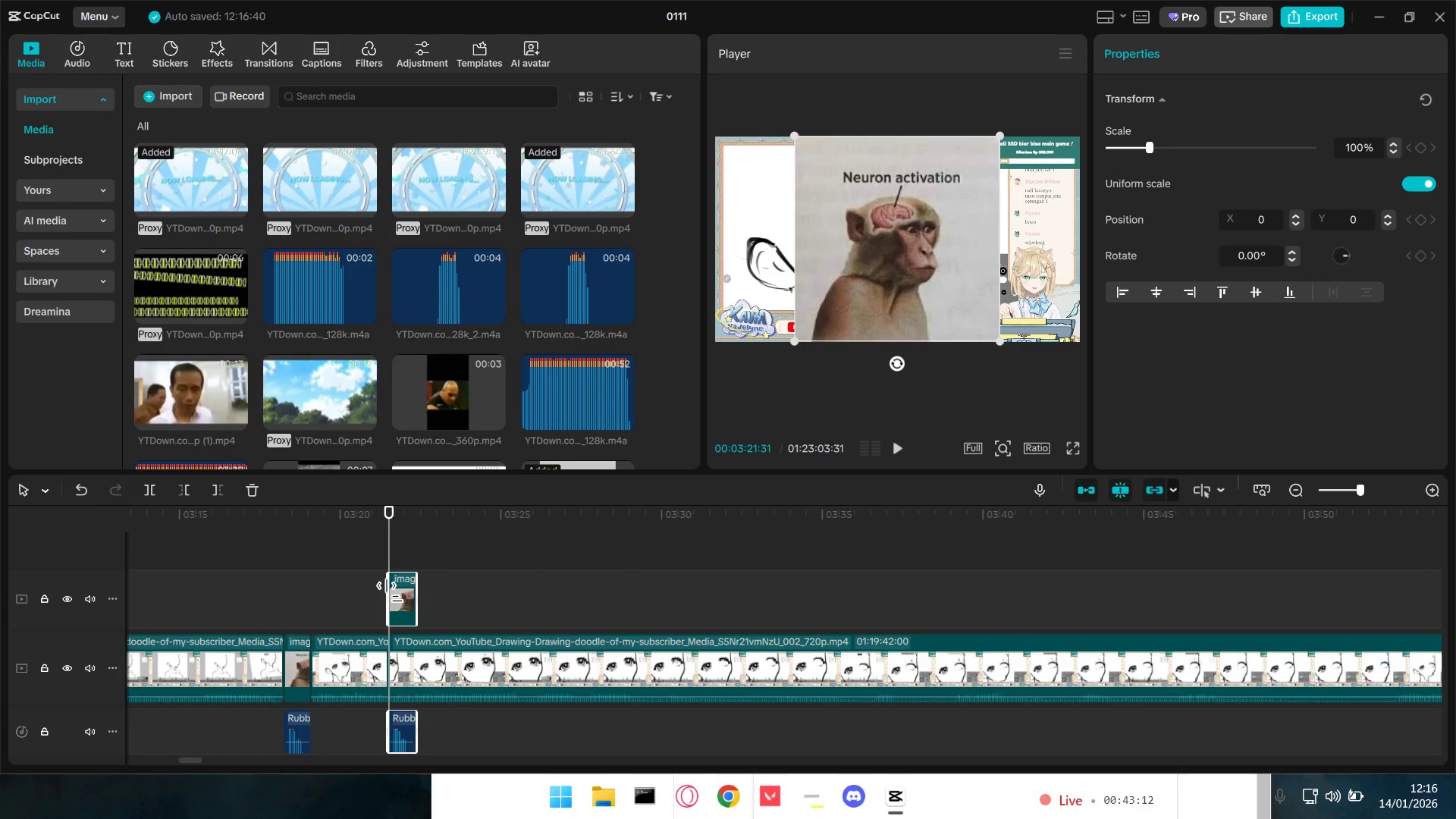 
left_click_drag(start_coordinate=[406, 597], to_coordinate=[402, 646])
 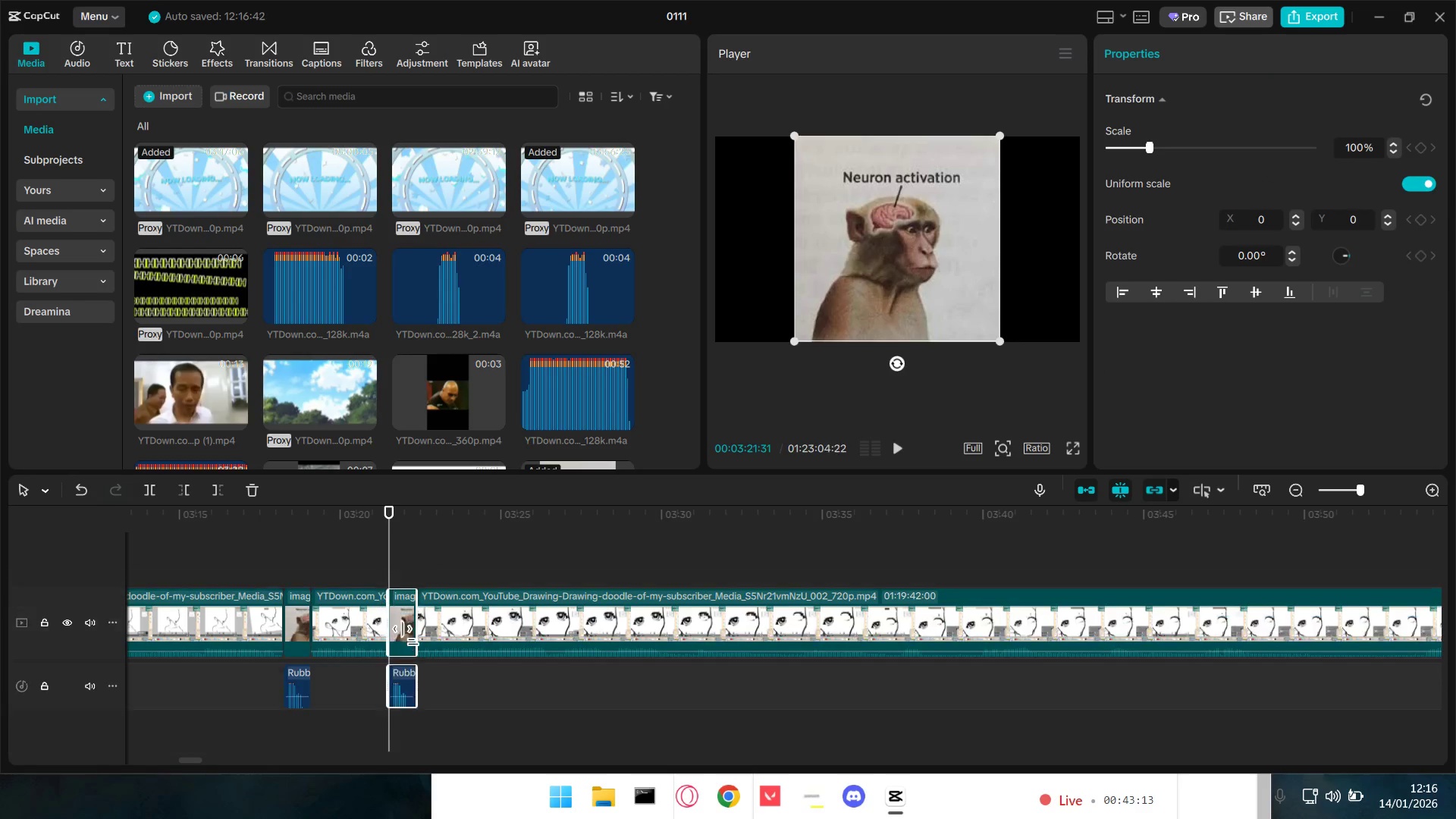 
key(Space)
 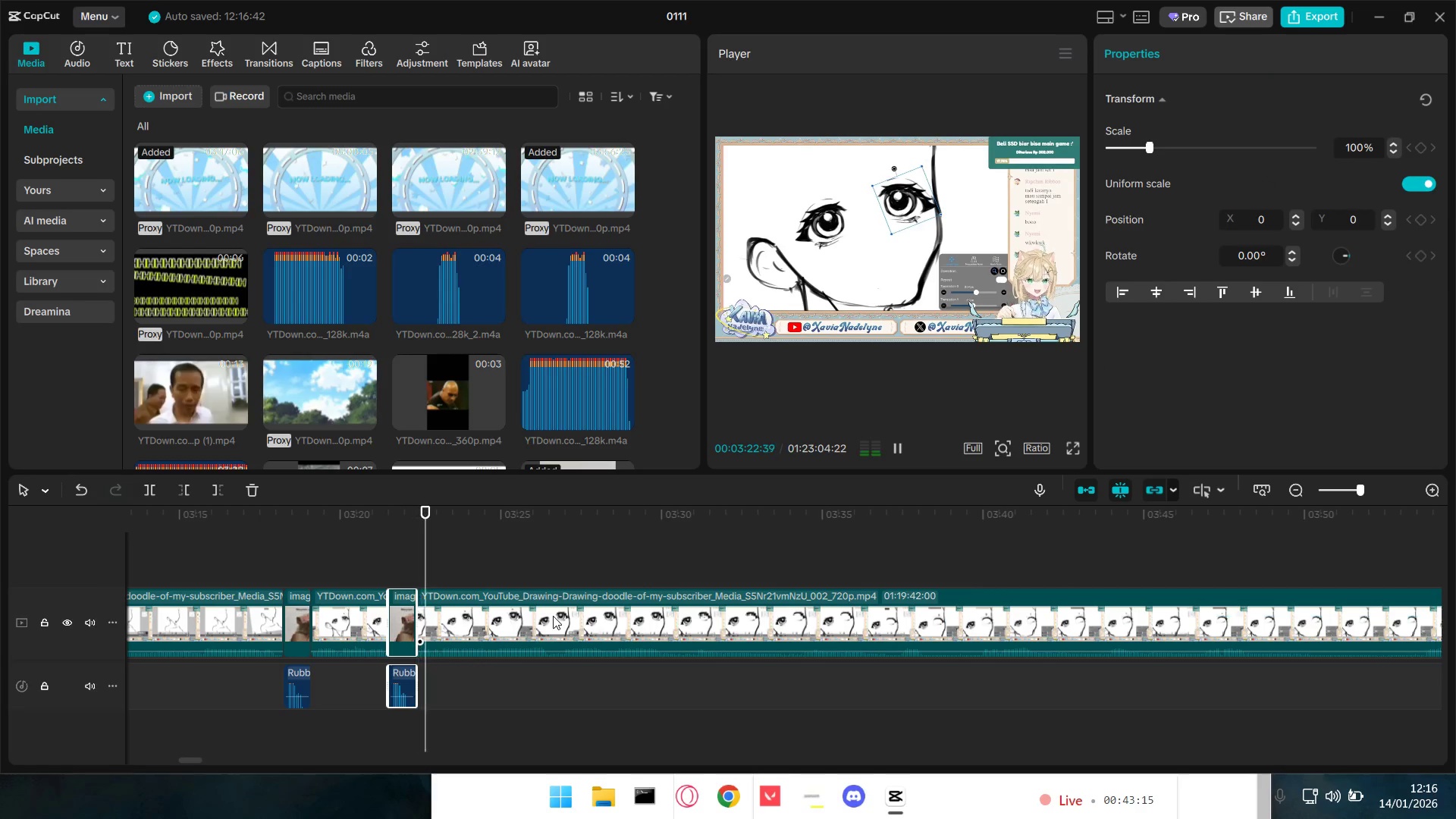 
hold_key(key=ControlLeft, duration=1.45)
scroll: coordinate [553, 616], scroll_direction: down, amount: 3.0
 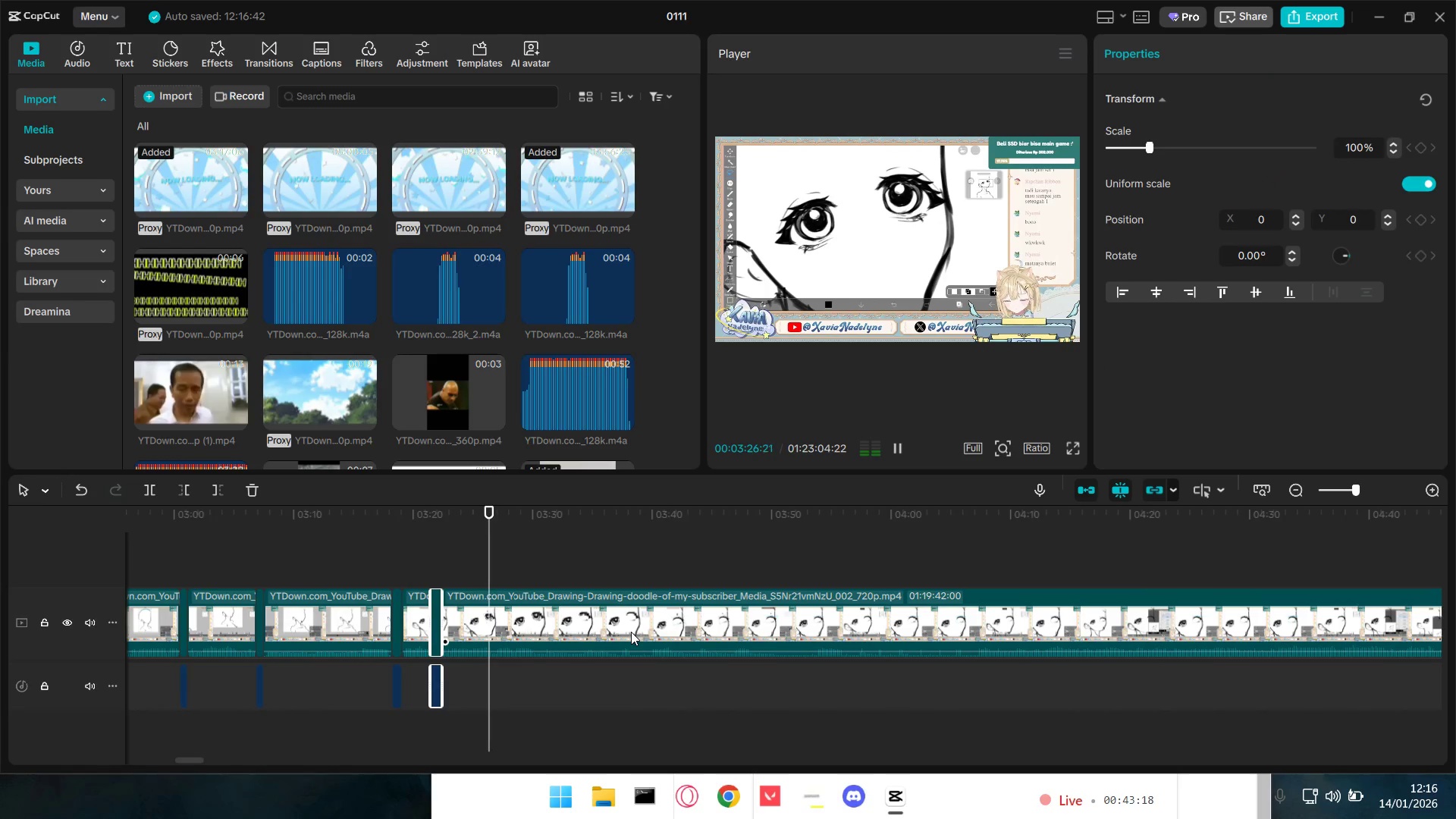 
left_click([364, 548])
 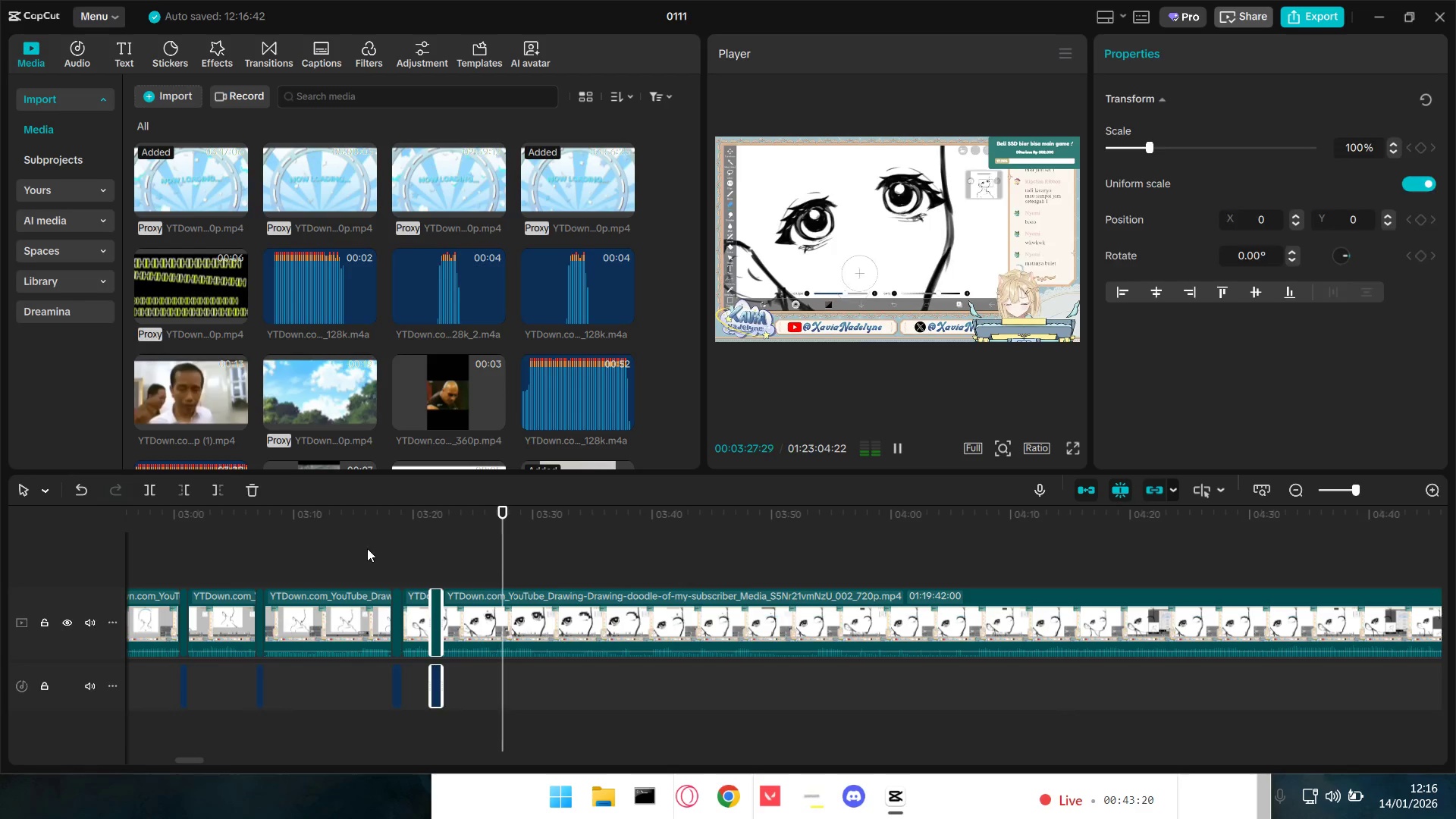 
key(Space)
 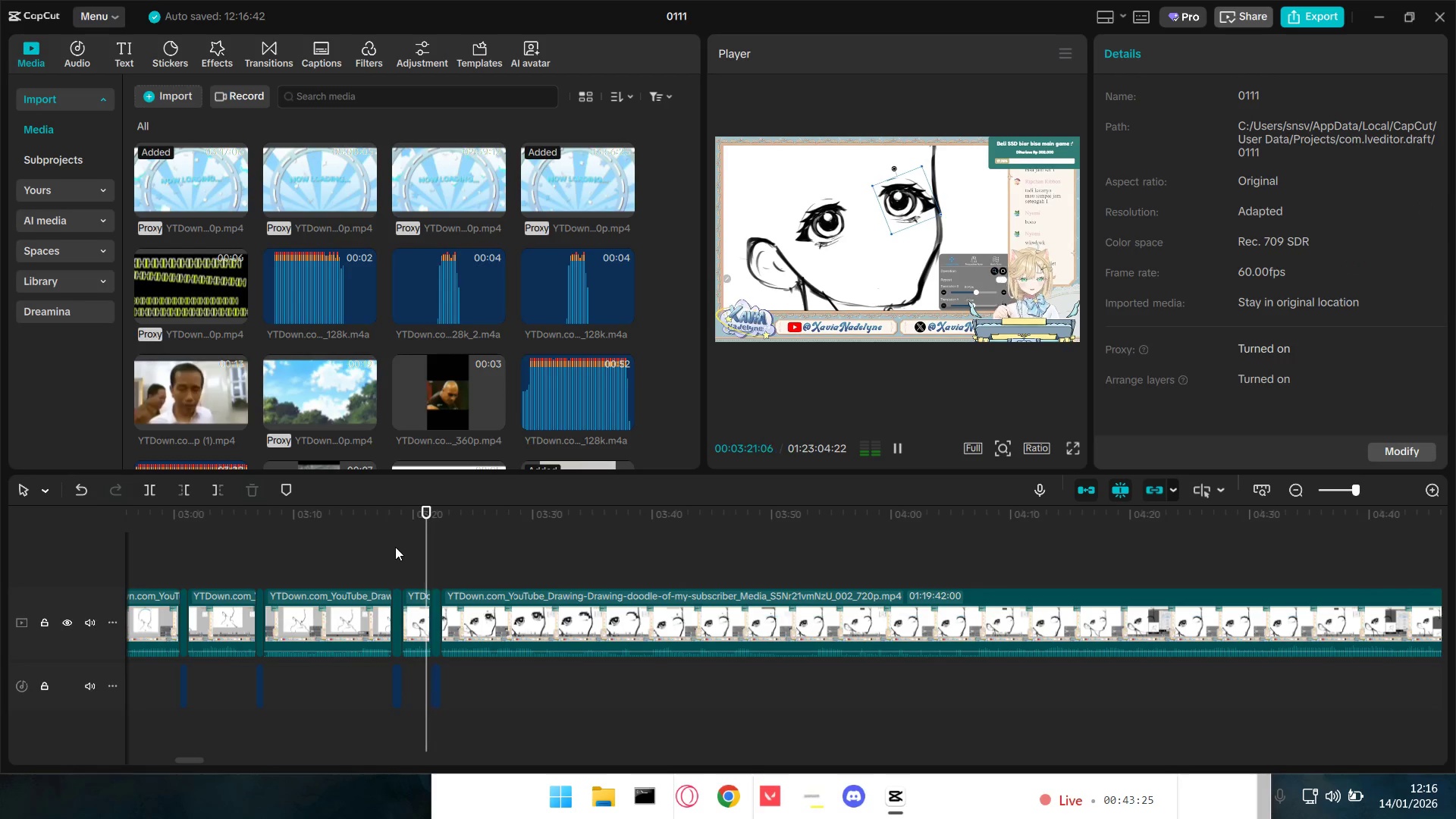 
wait(7.14)
 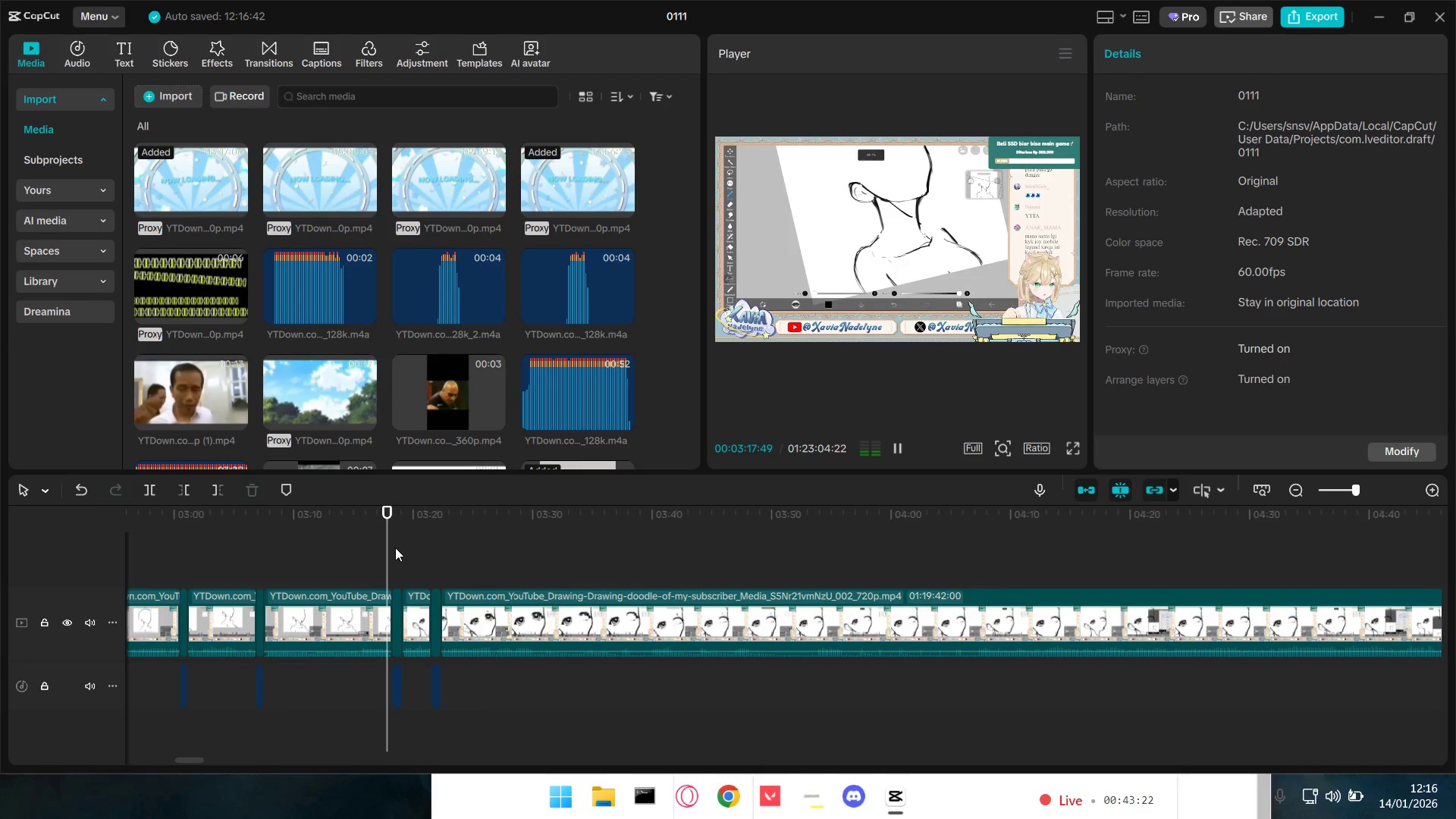 
key(Space)
 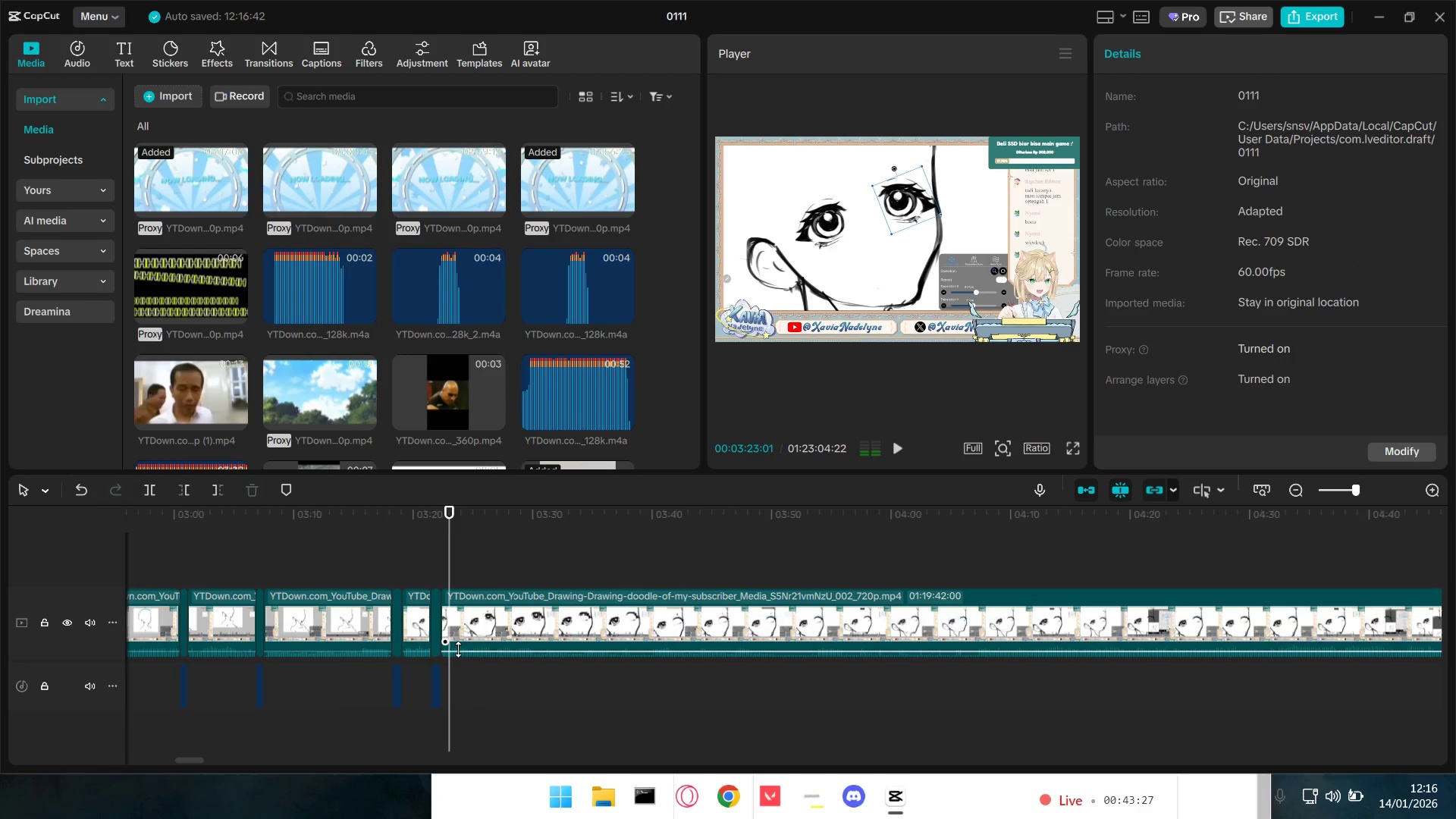 
key(Space)
 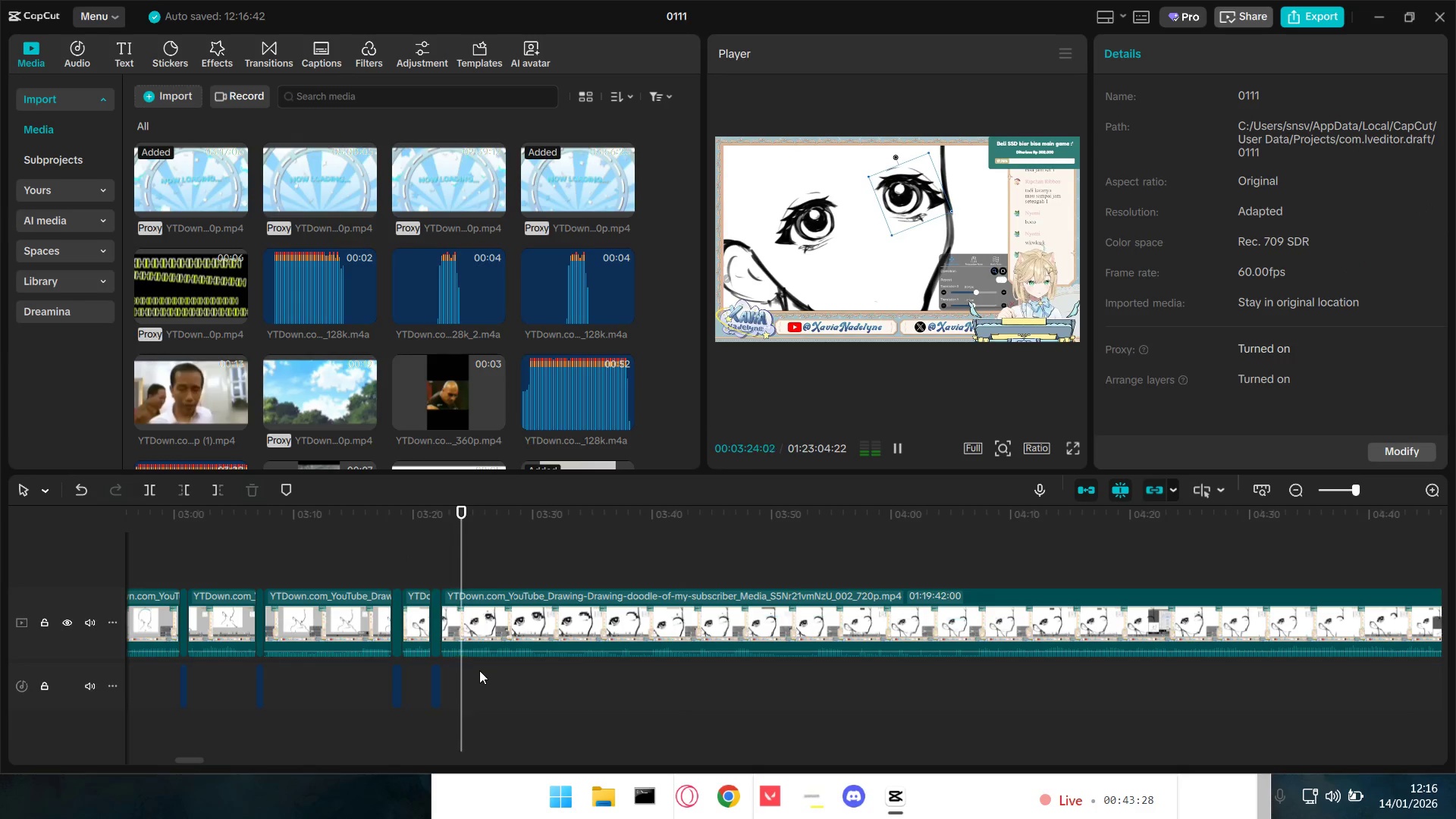 
key(Space)
 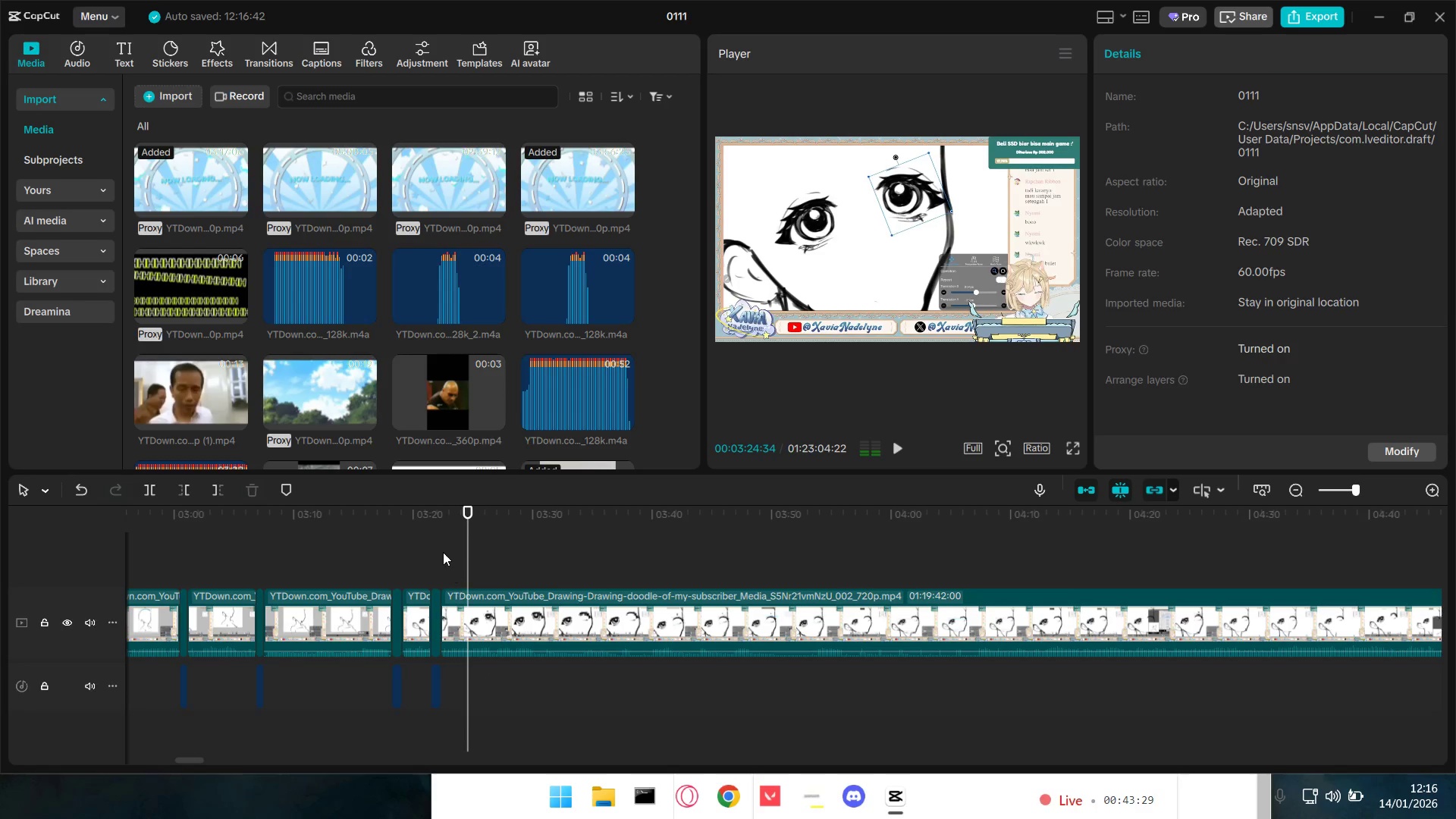 
left_click([441, 548])
 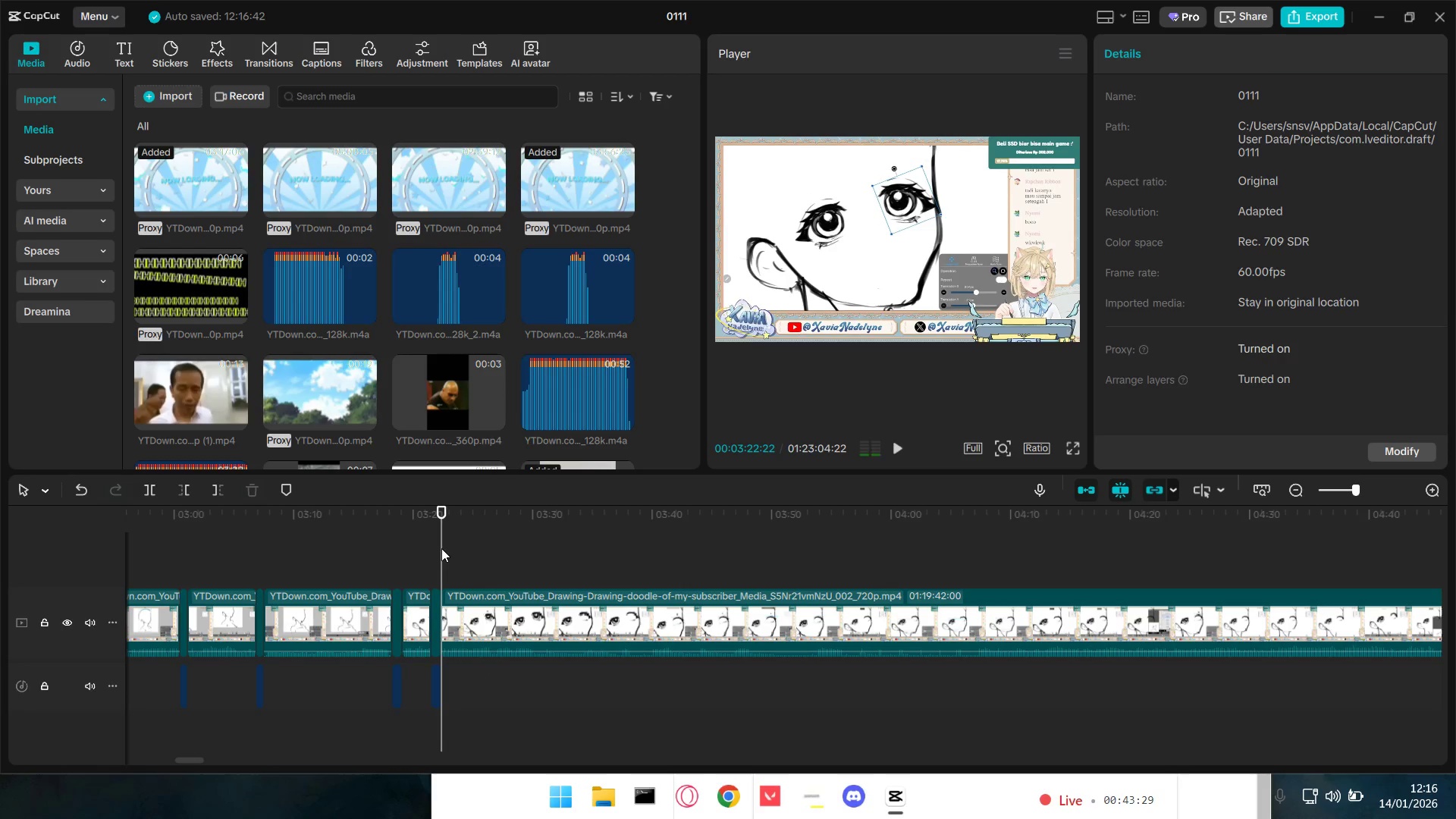 
key(Space)
 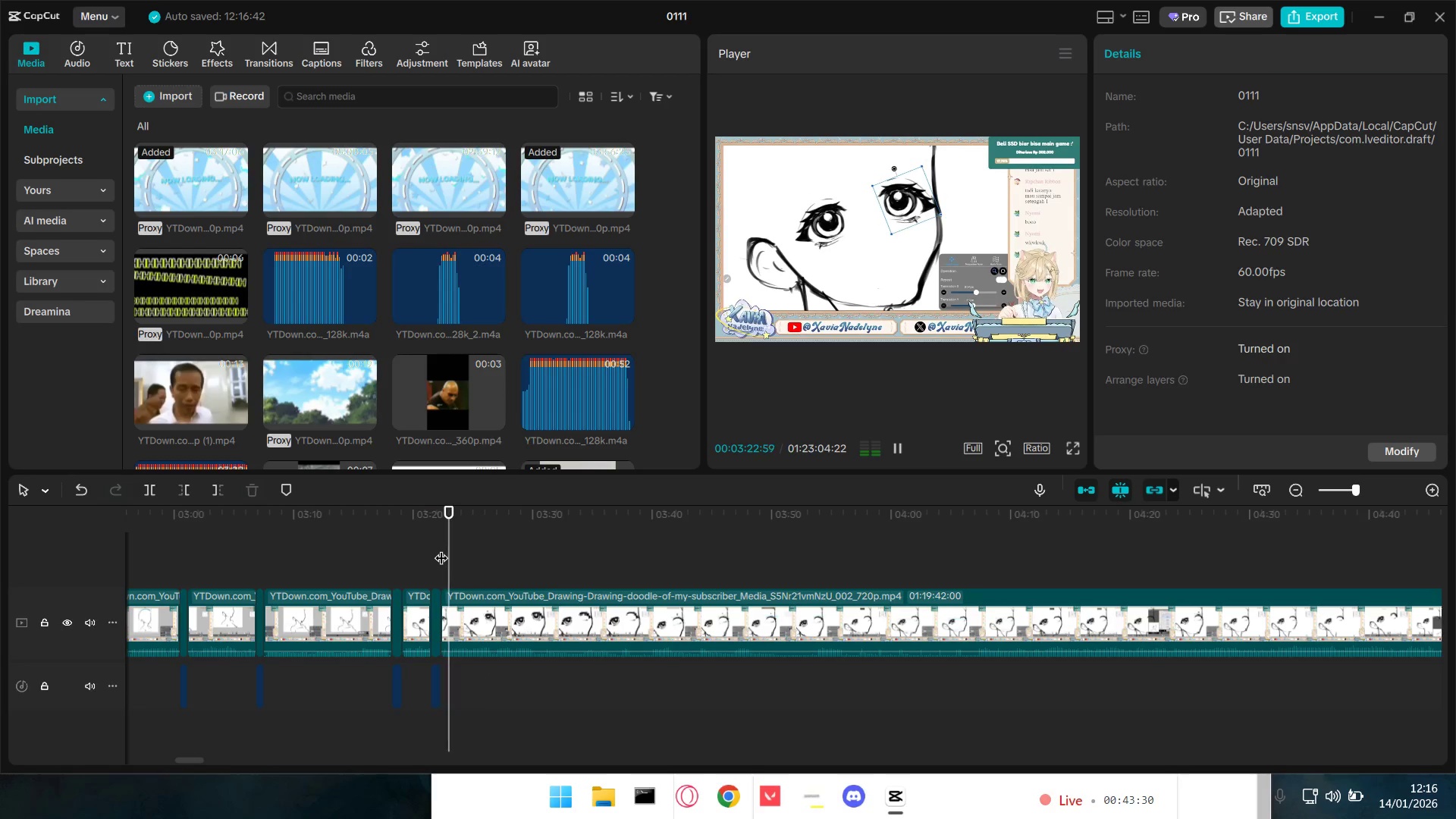 
key(Space)
 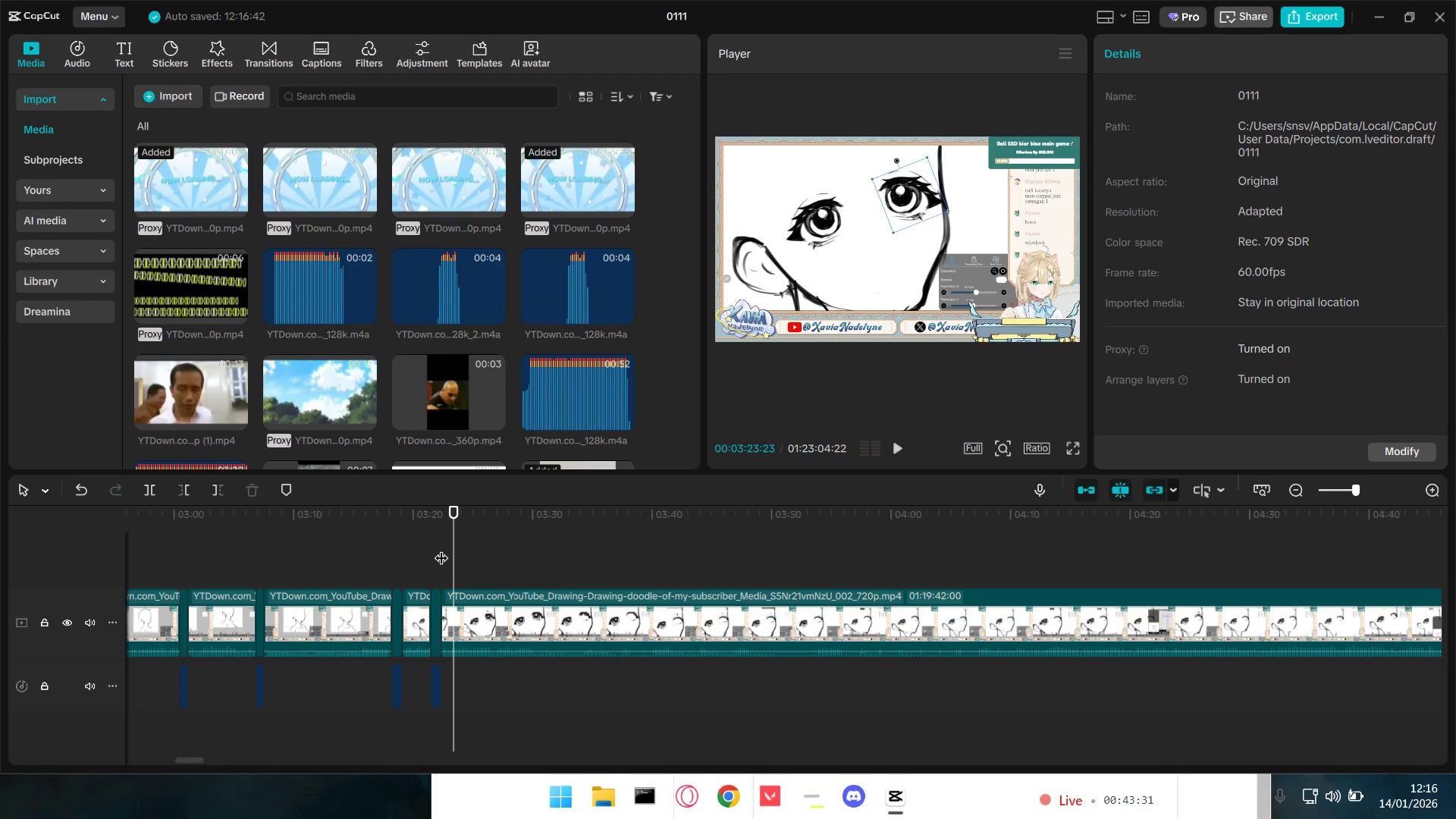 
hold_key(key=ControlLeft, duration=0.81)
scroll: coordinate [451, 722], scroll_direction: up, amount: 10.0
 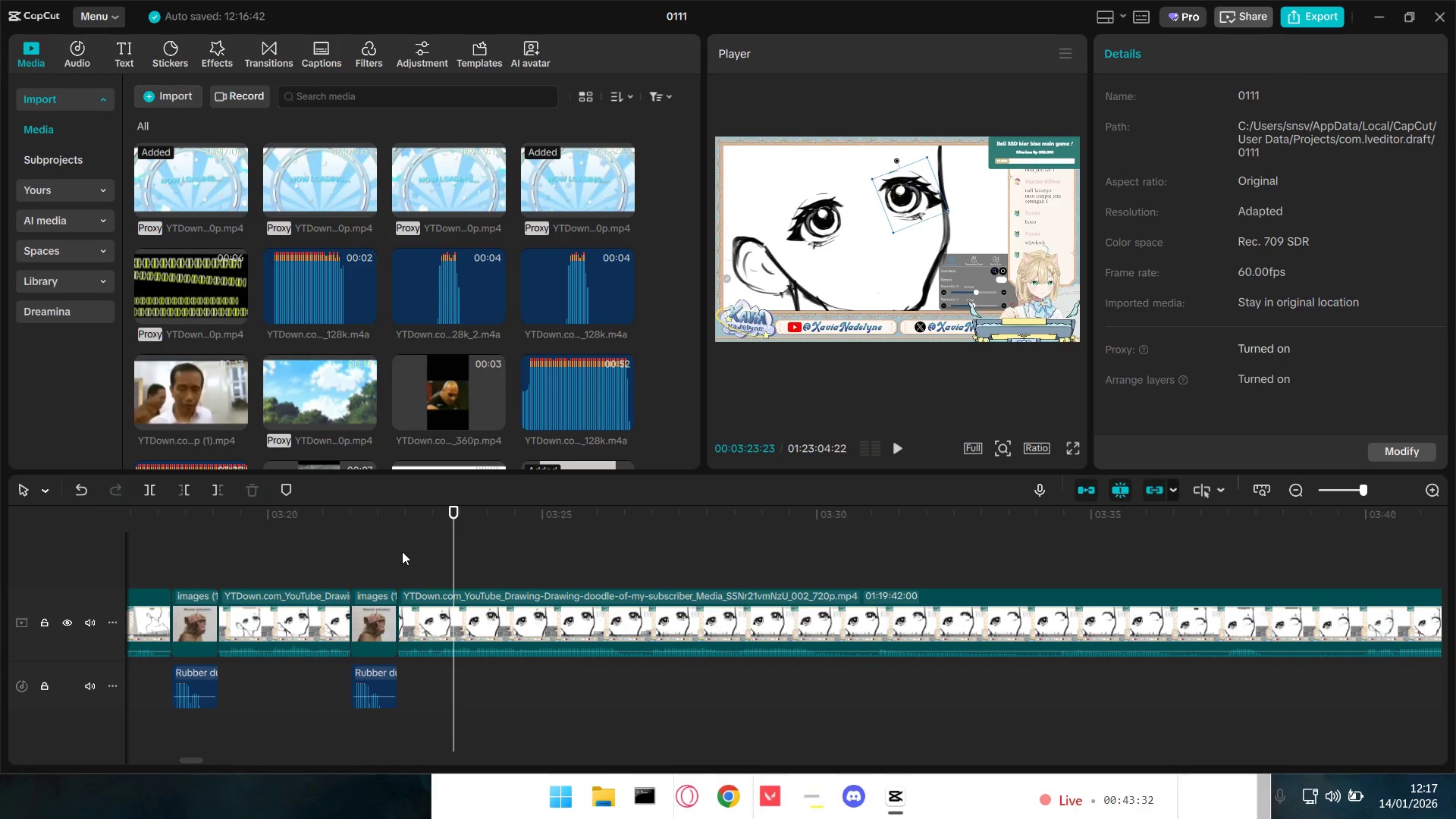 
key(Space)
 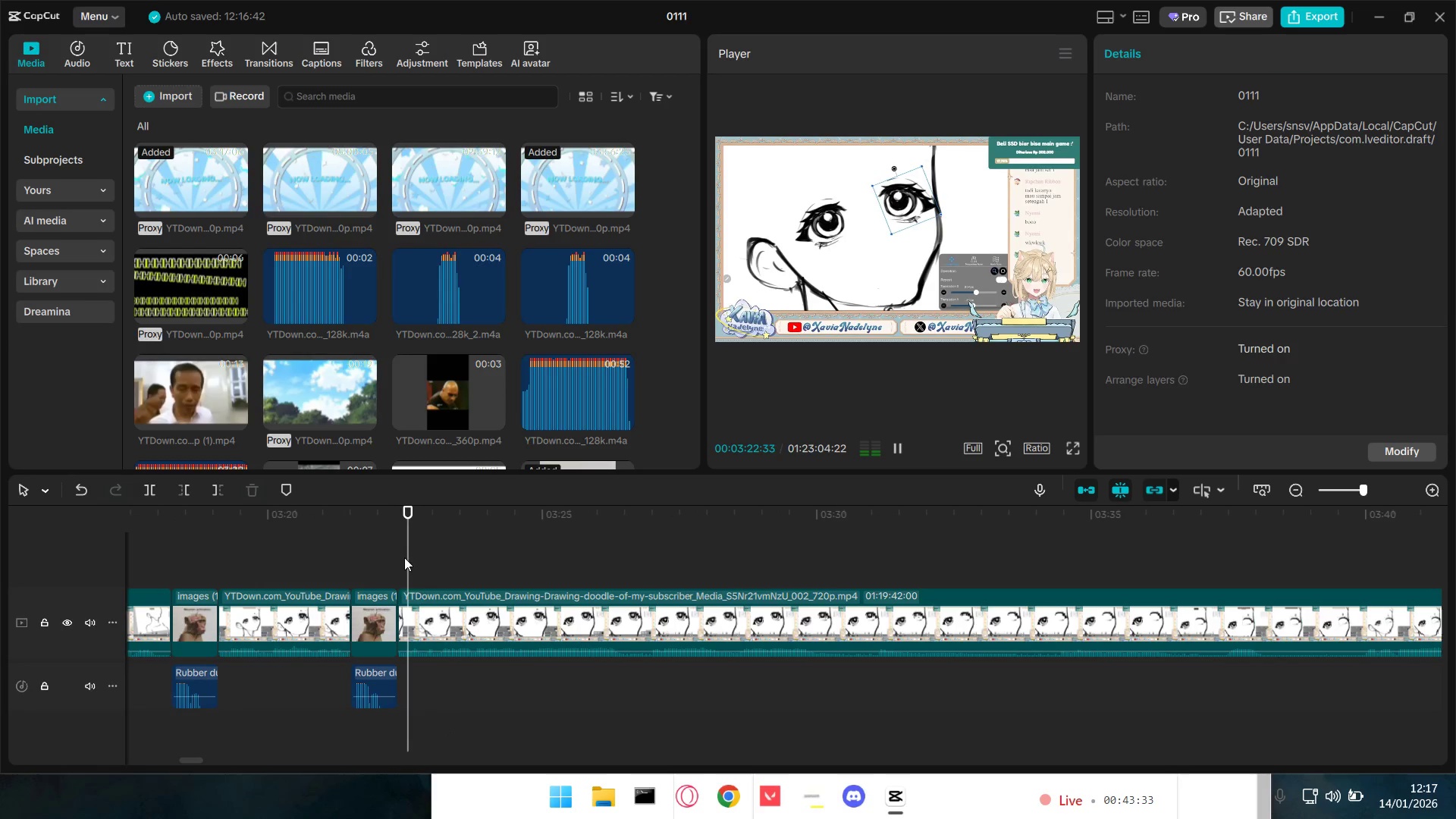 
key(Space)
 